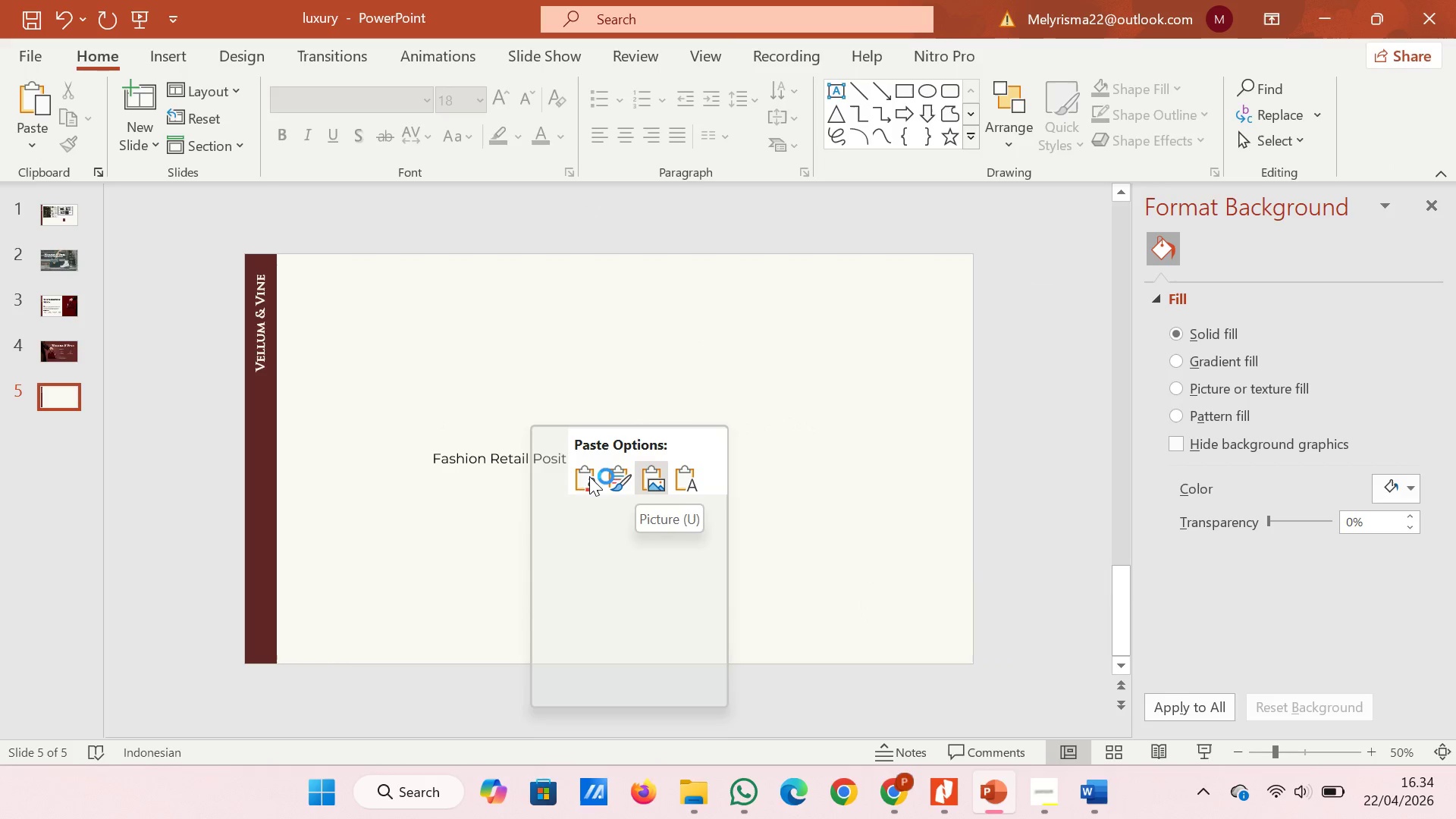 
left_click([588, 476])
 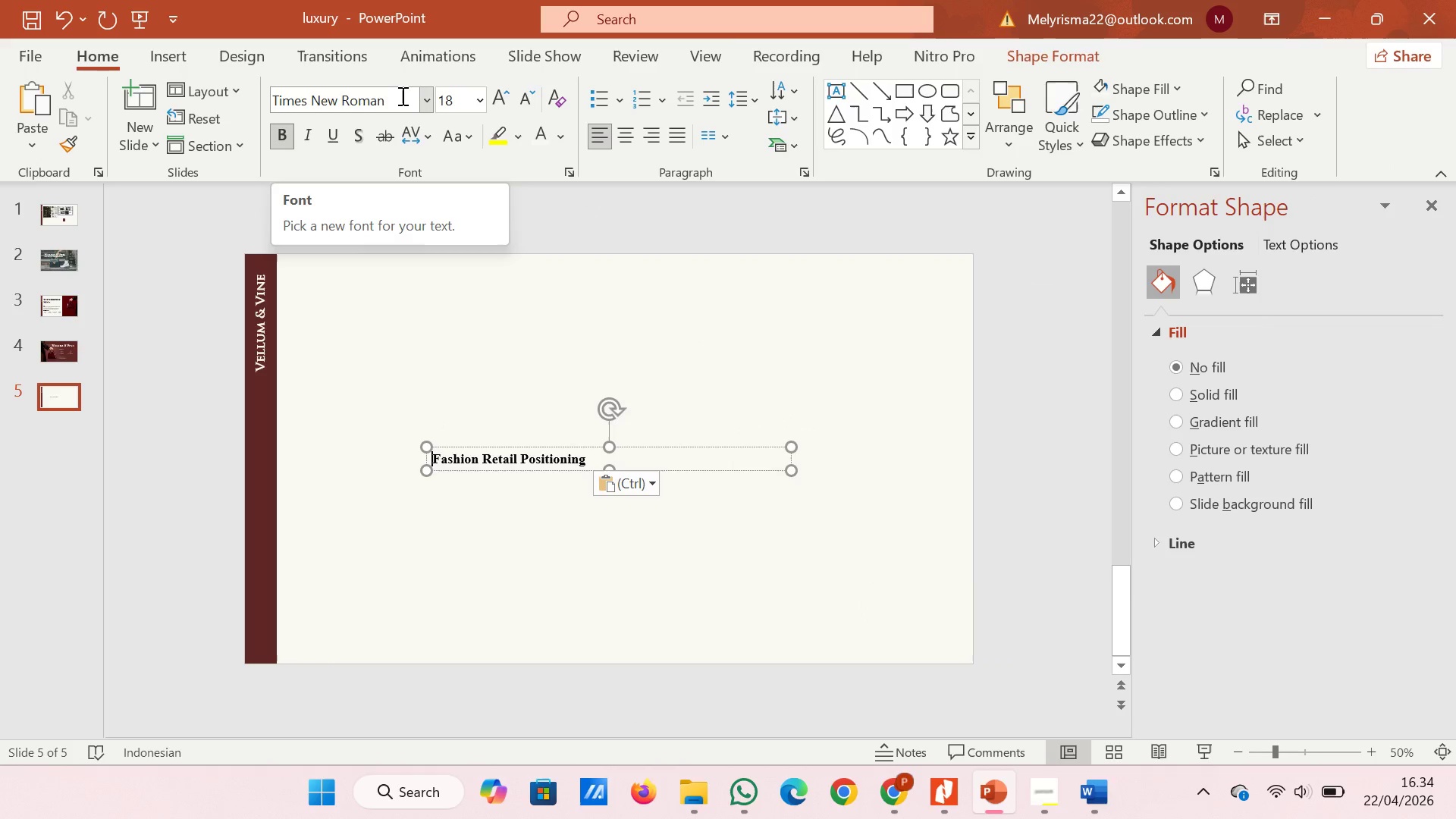 
left_click([428, 96])
 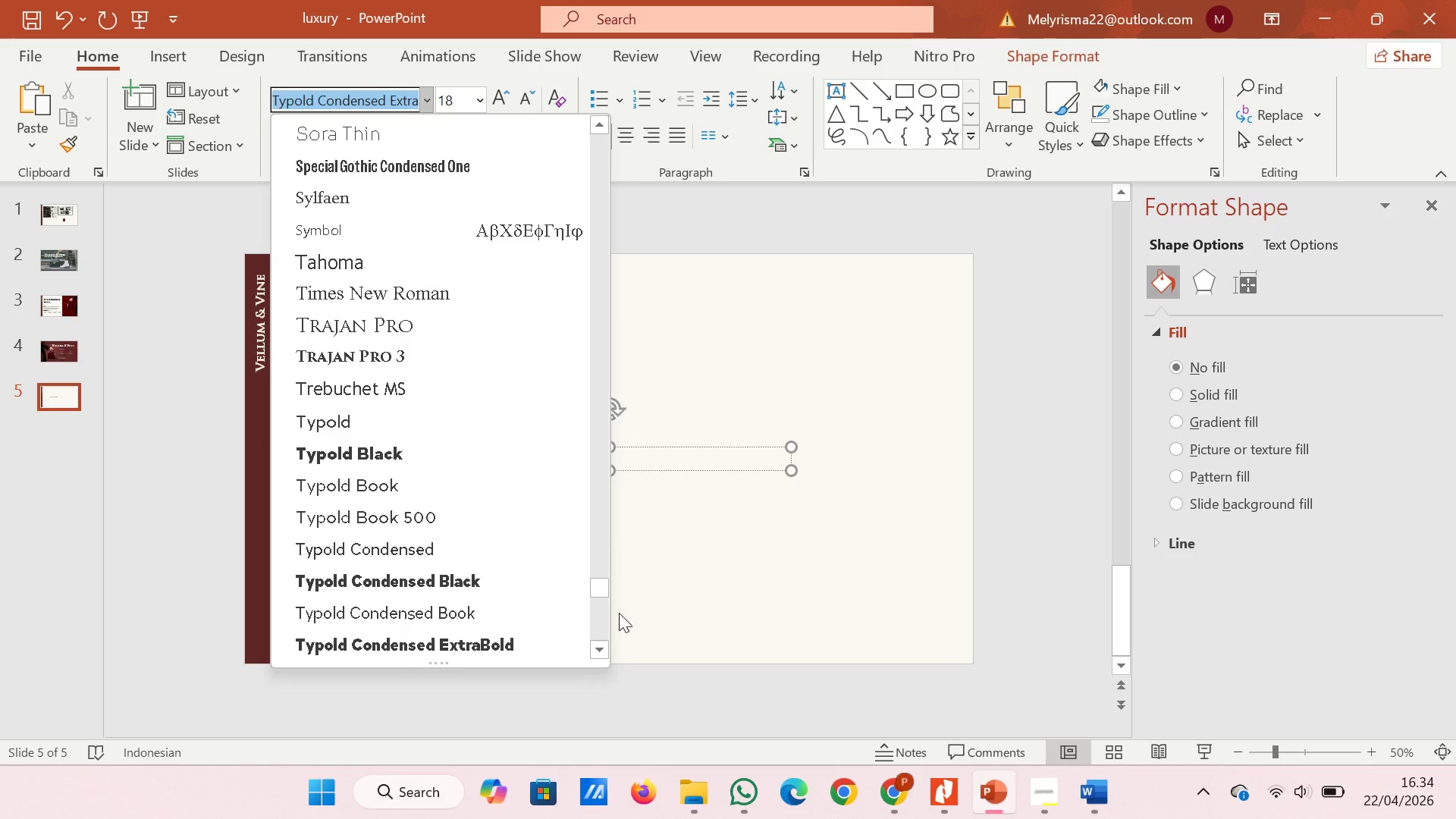 
left_click_drag(start_coordinate=[604, 585], to_coordinate=[601, 143])
 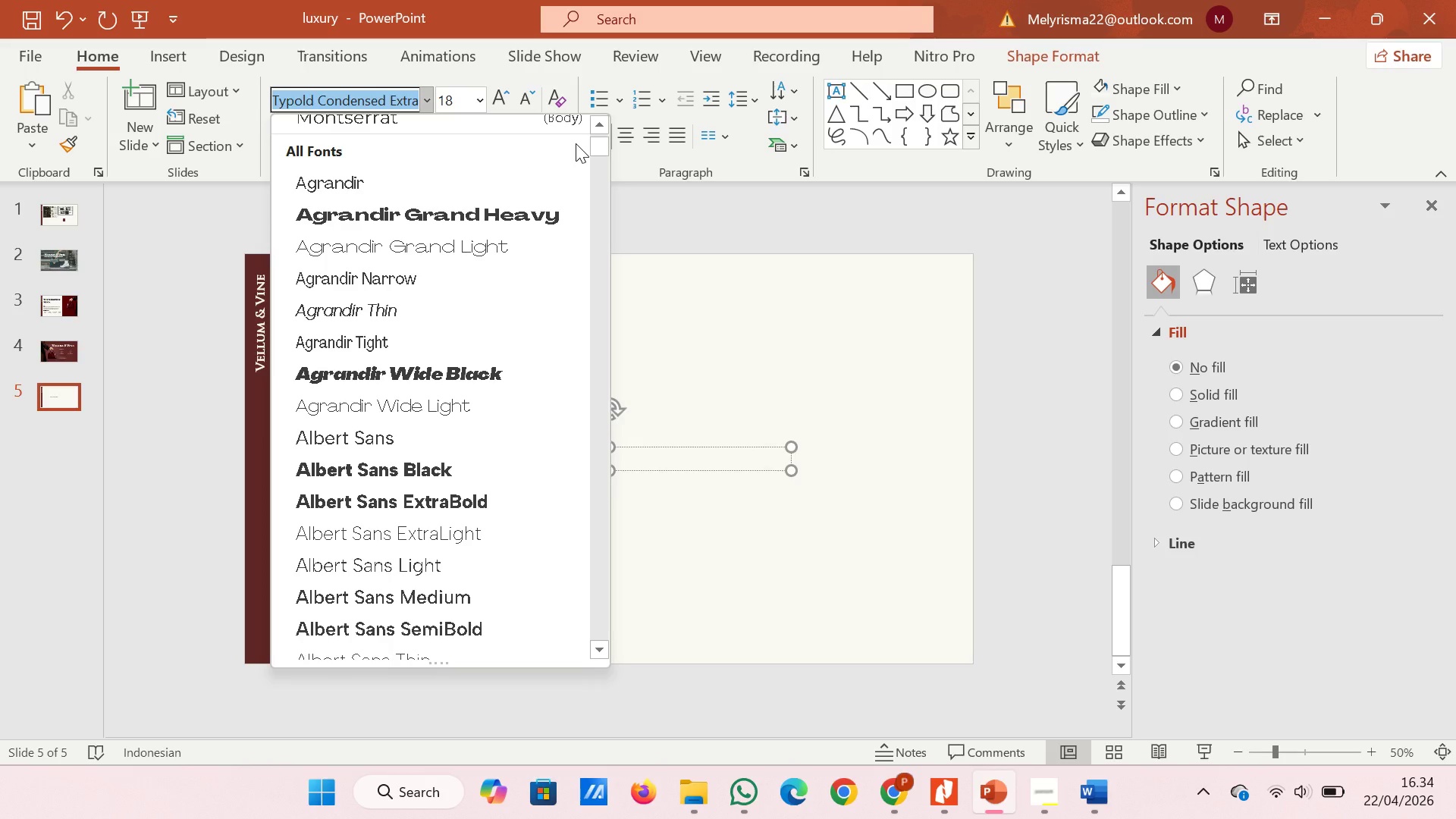 
scroll: coordinate [576, 143], scroll_direction: up, amount: 2.0
 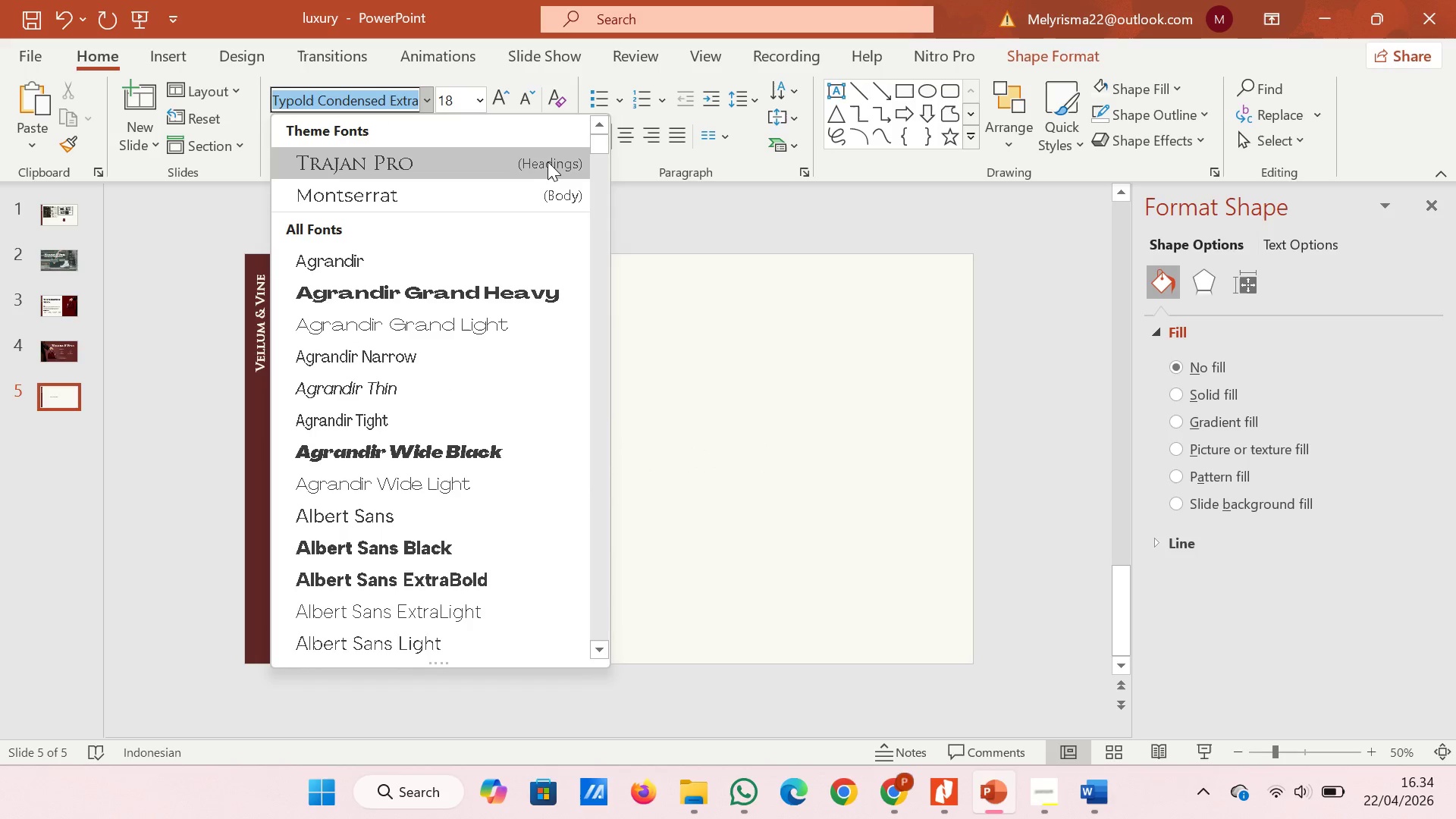 
left_click([548, 162])
 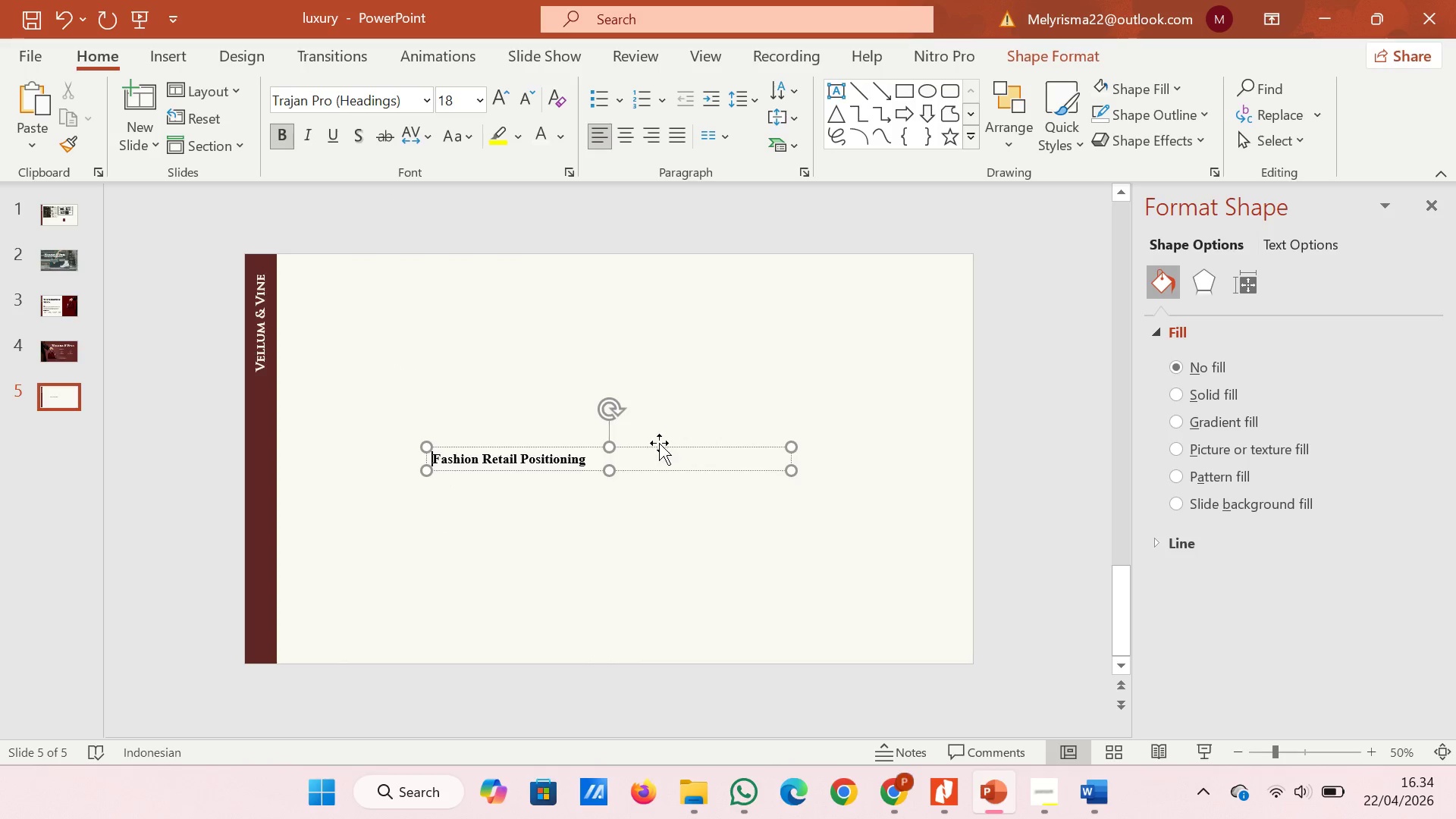 
left_click([658, 444])
 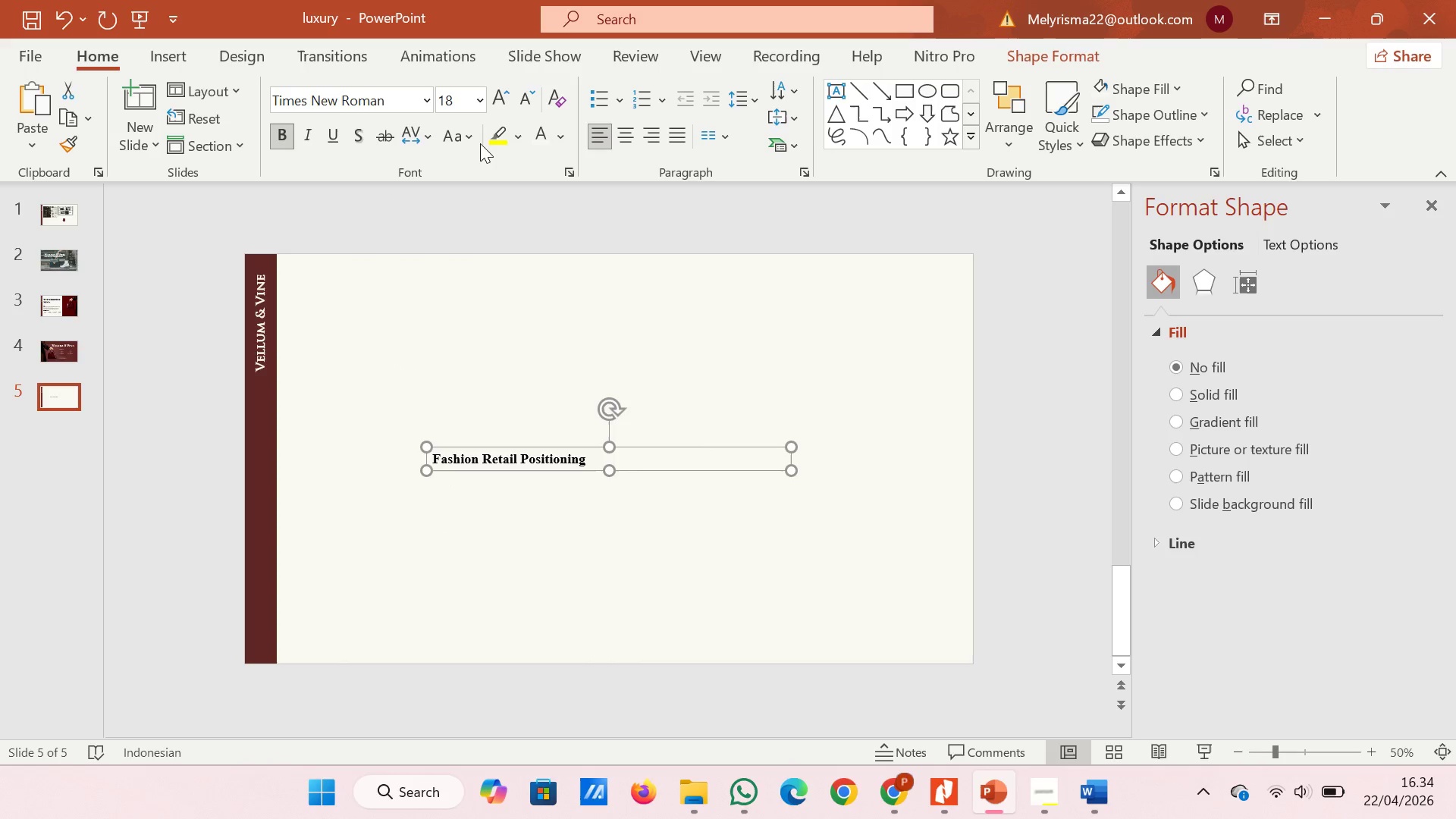 
left_click([466, 135])
 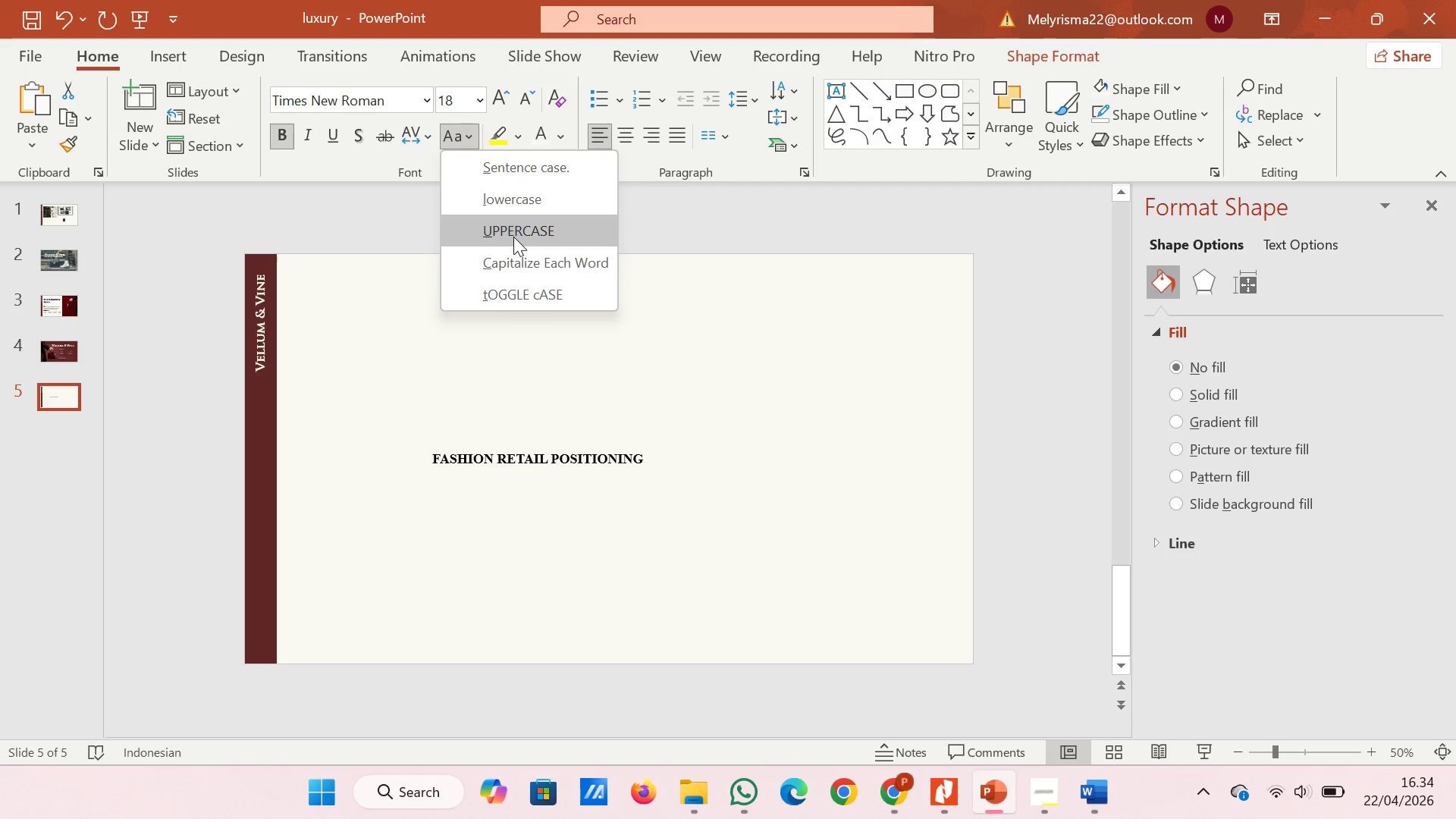 
left_click([513, 237])
 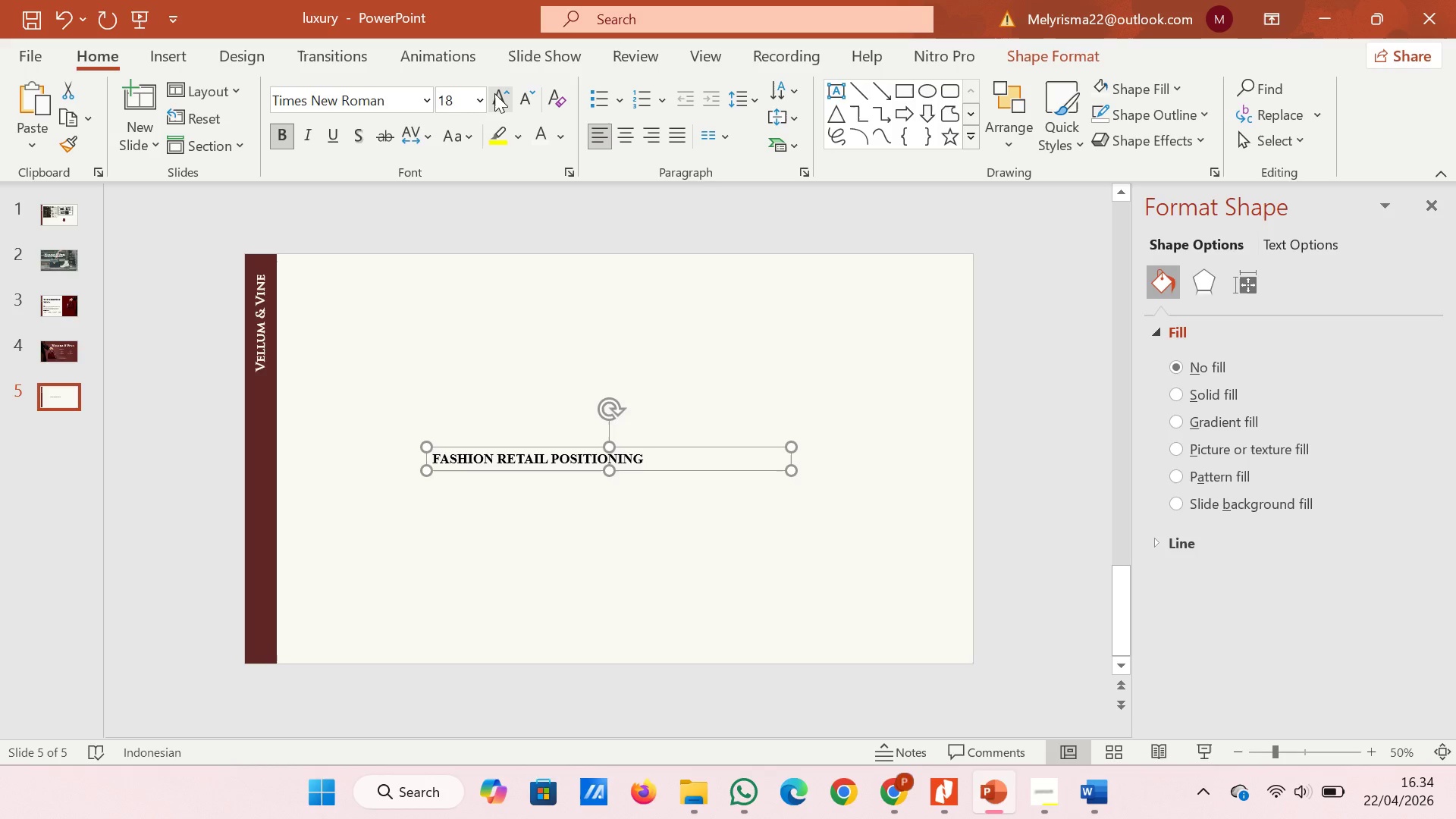 
double_click([495, 93])
 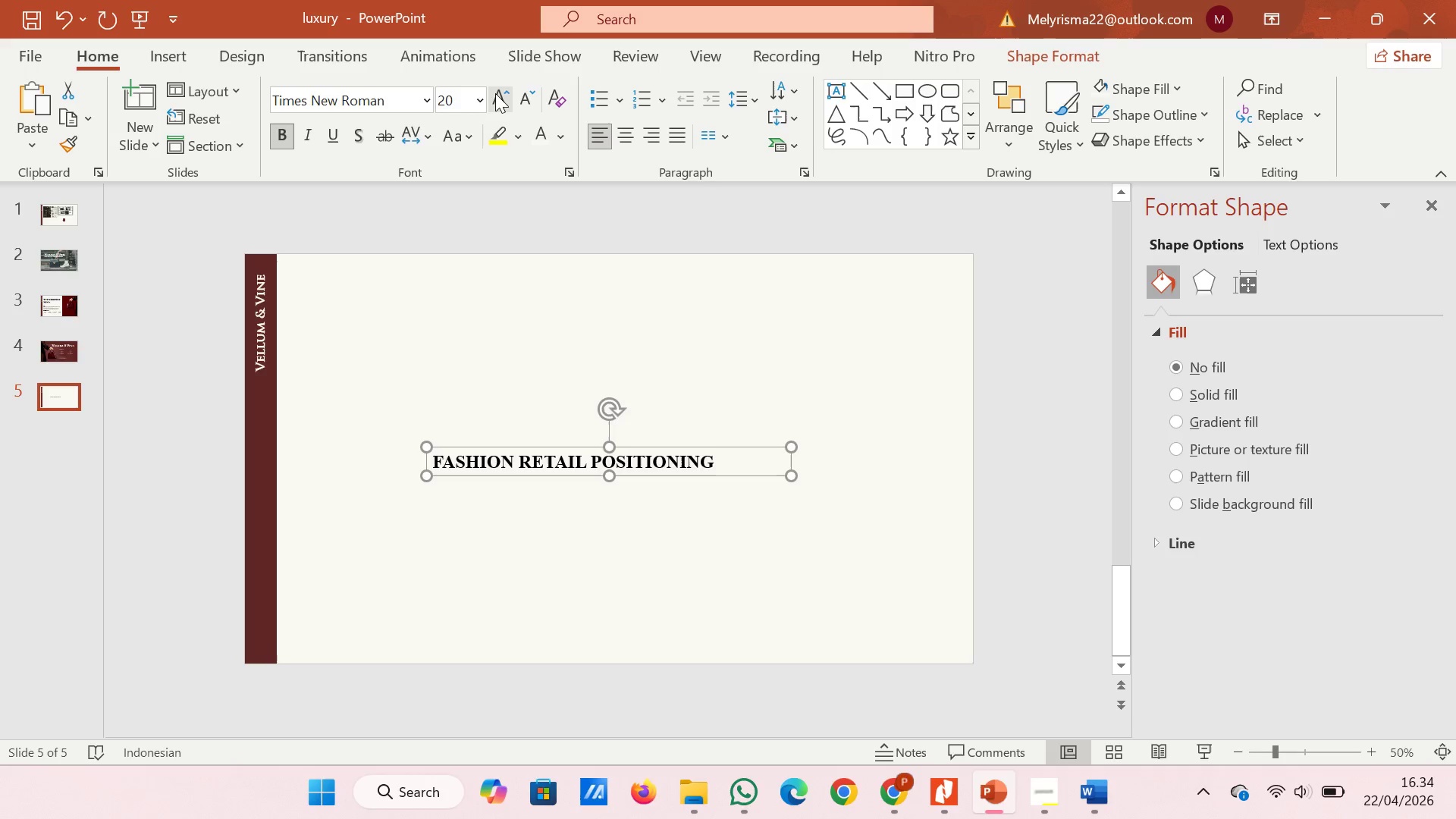 
triple_click([495, 93])
 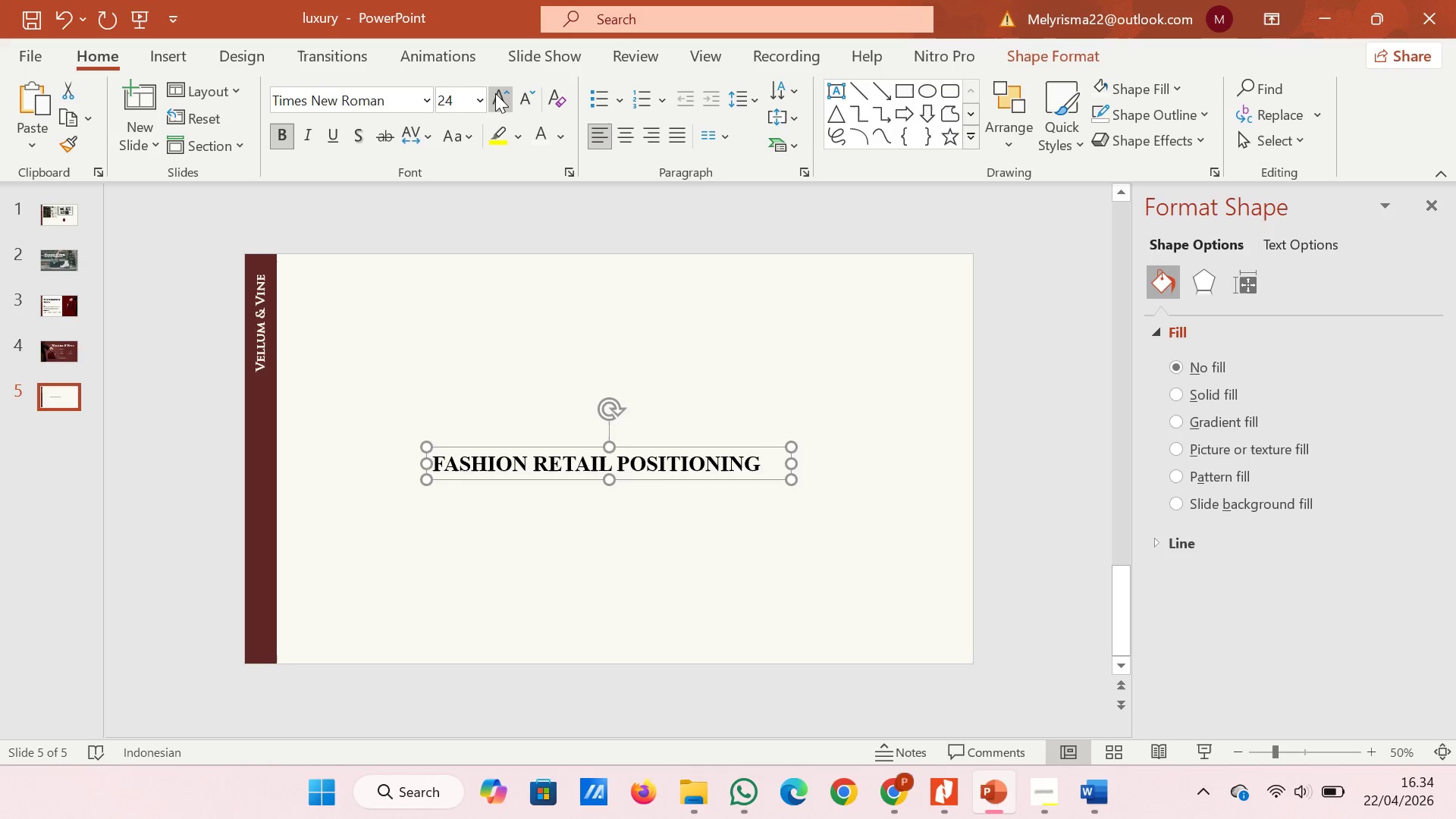 
triple_click([495, 93])
 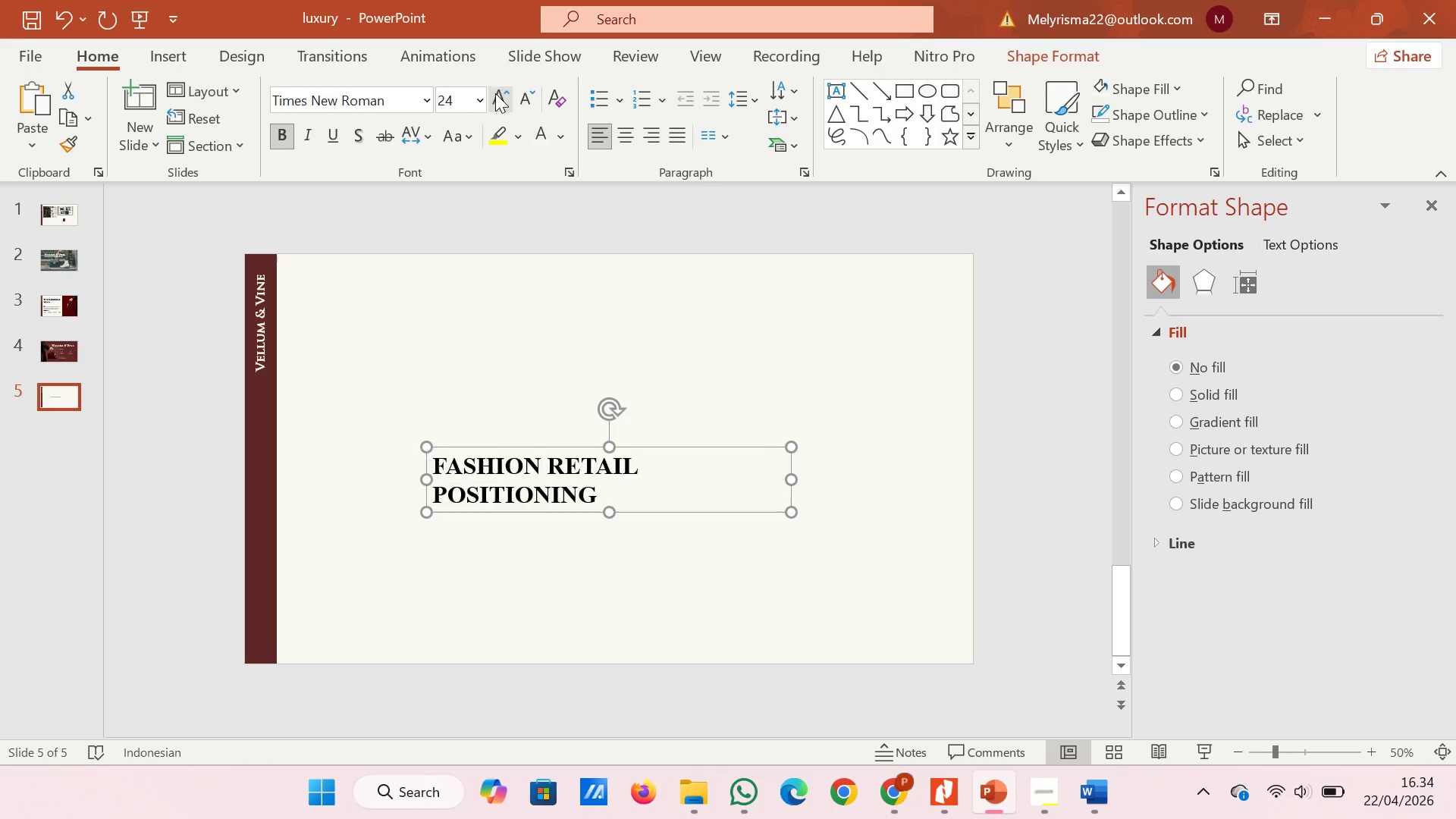 
triple_click([495, 93])
 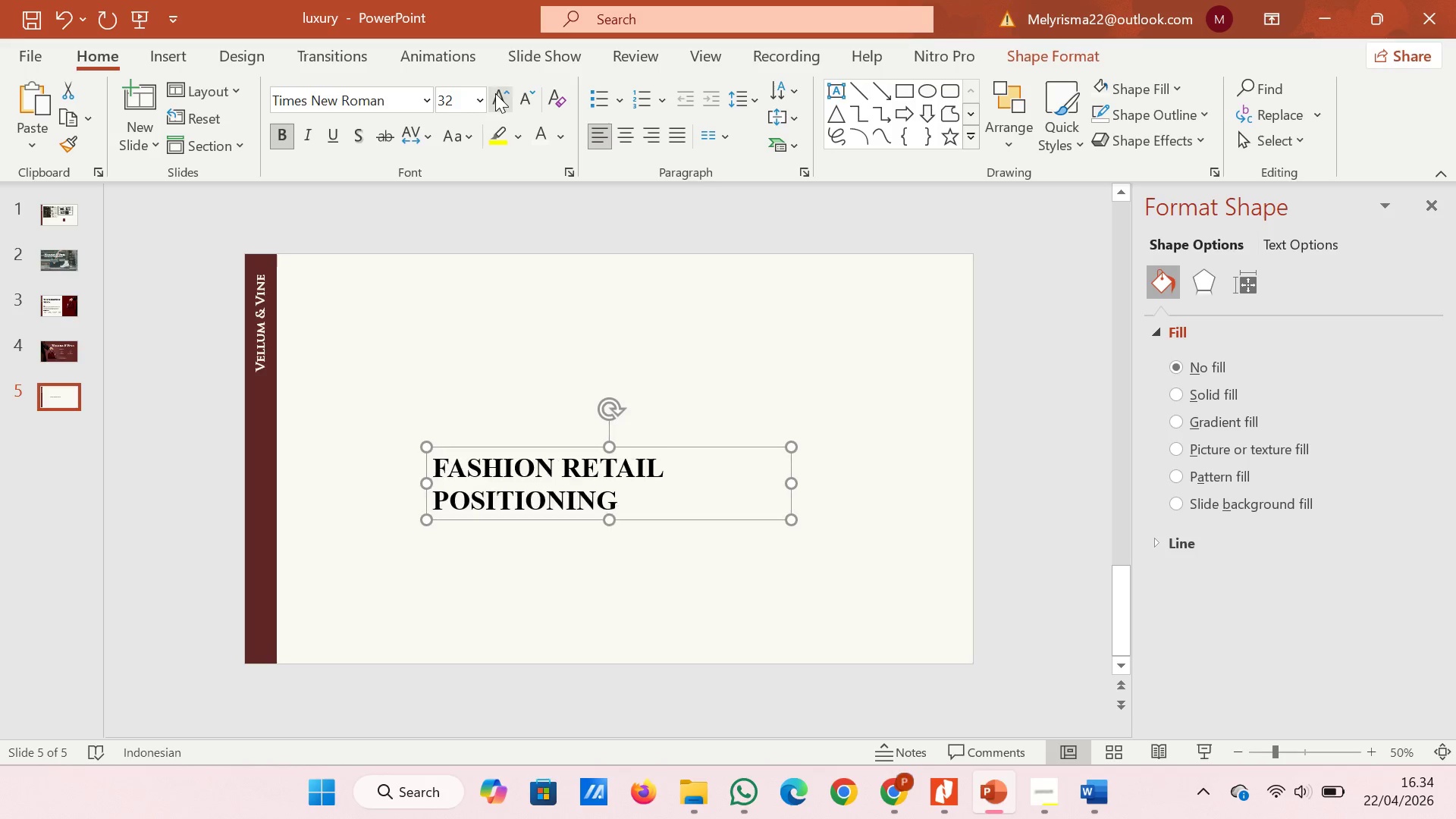 
triple_click([495, 93])
 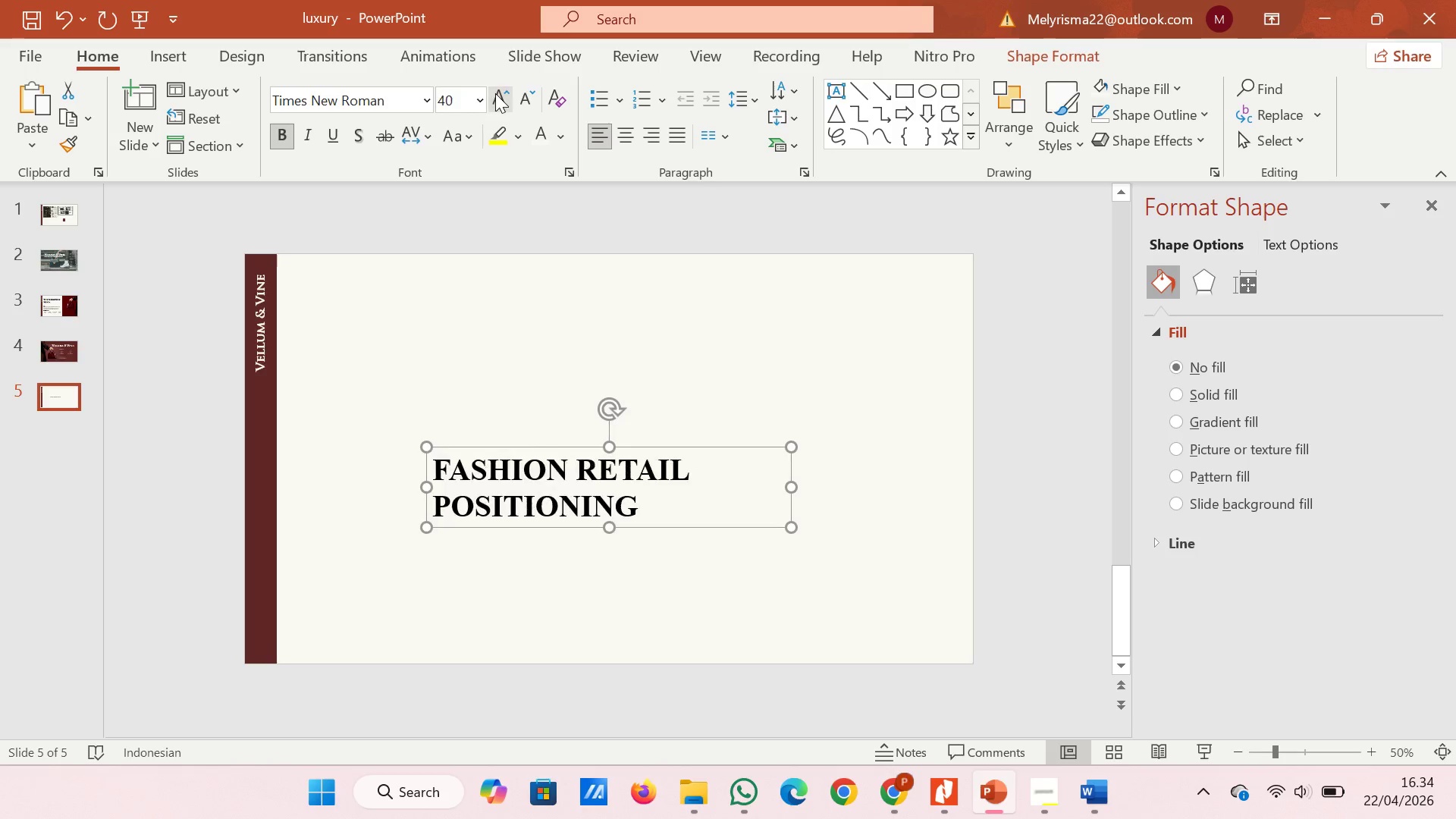 
triple_click([495, 93])
 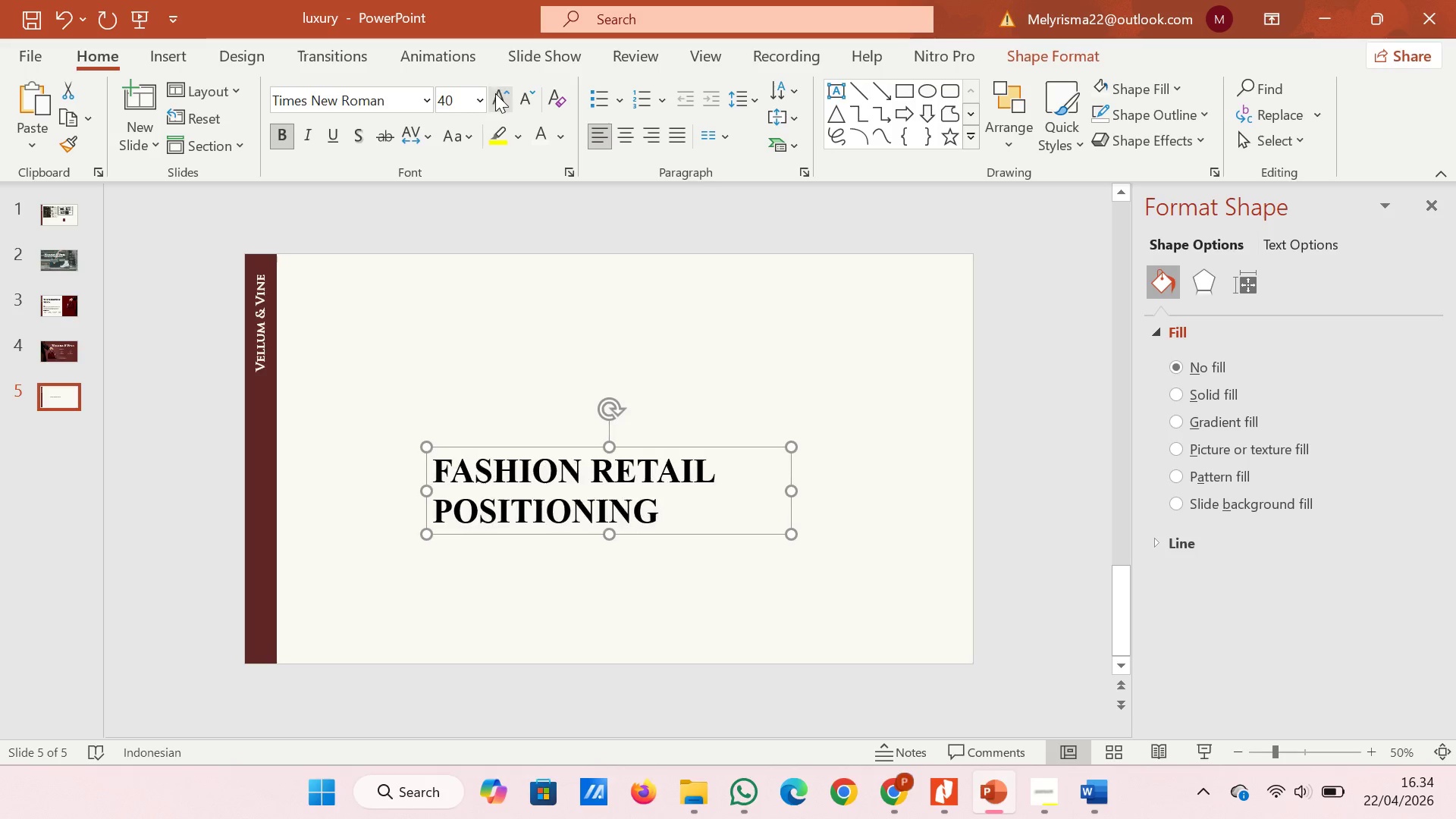 
triple_click([495, 93])
 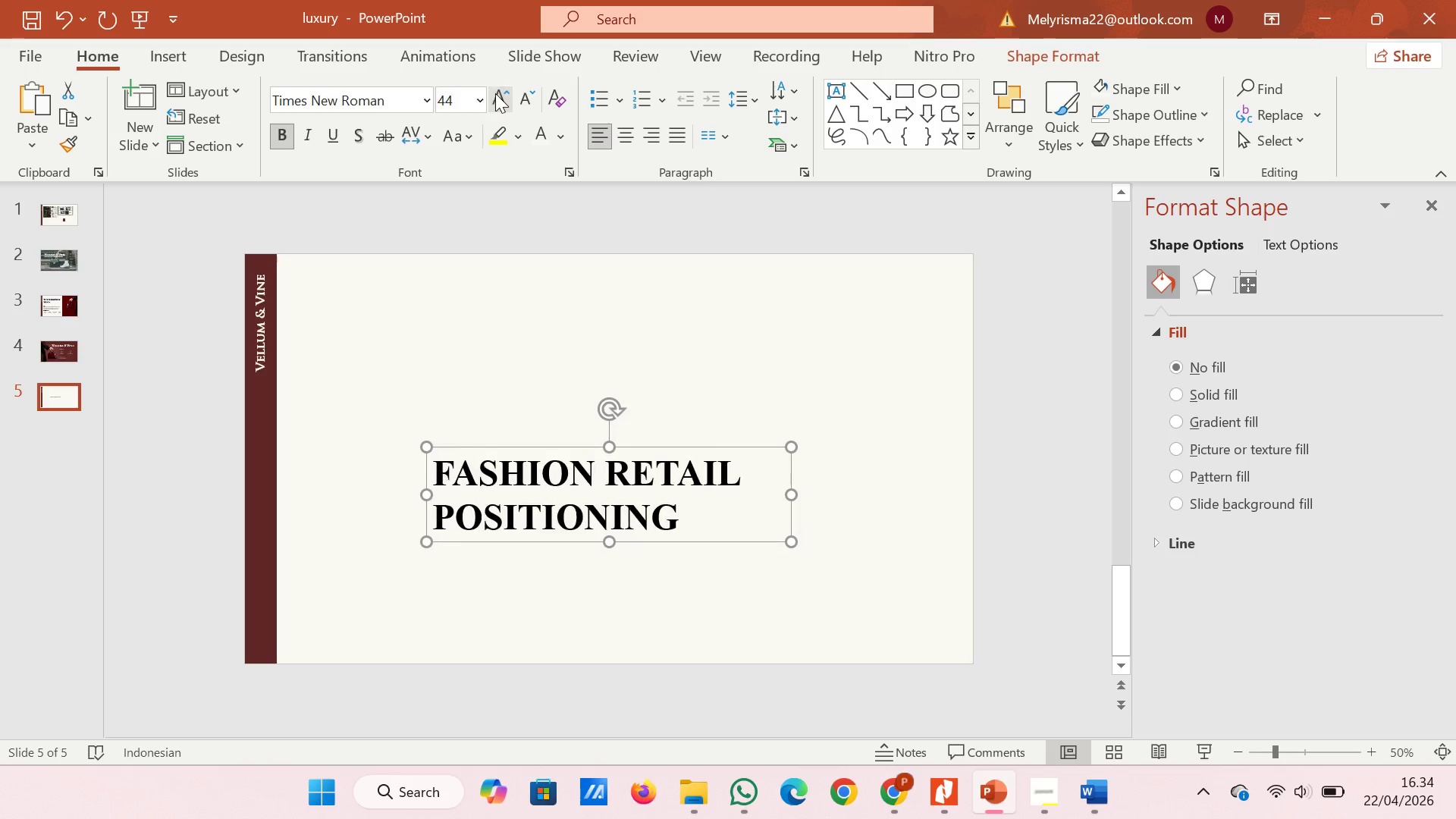 
triple_click([495, 93])
 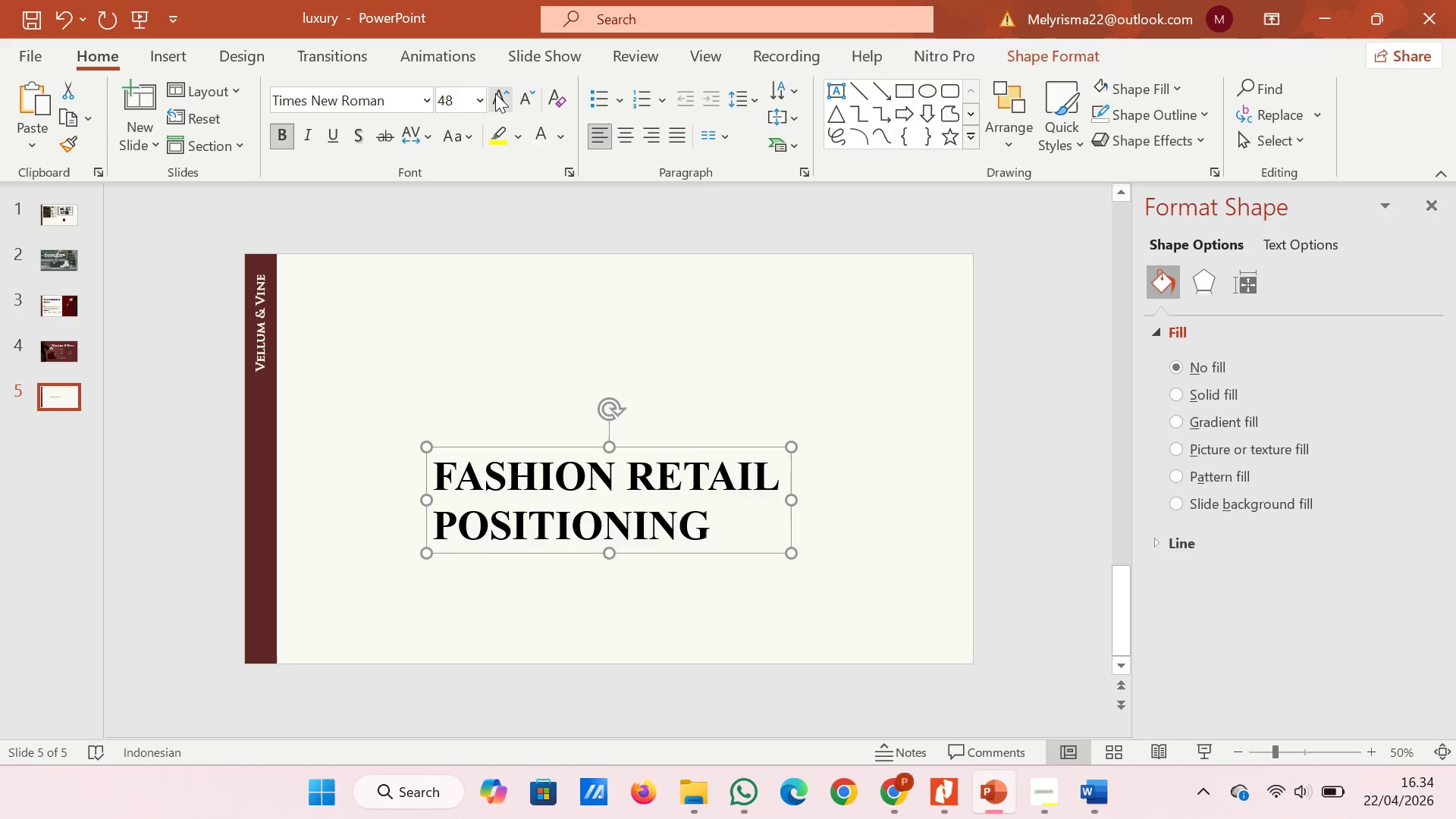 
triple_click([495, 93])
 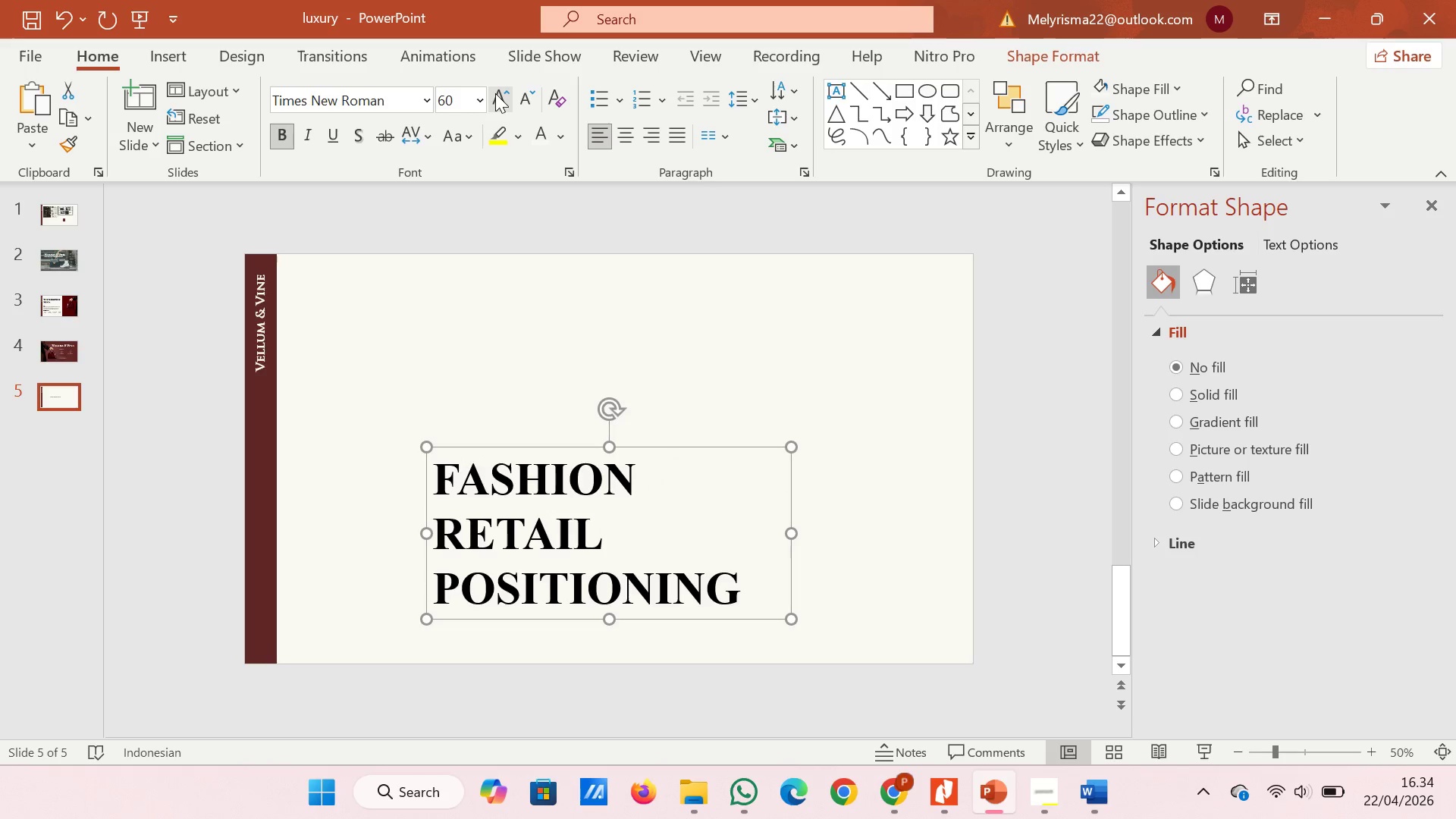 
triple_click([495, 93])
 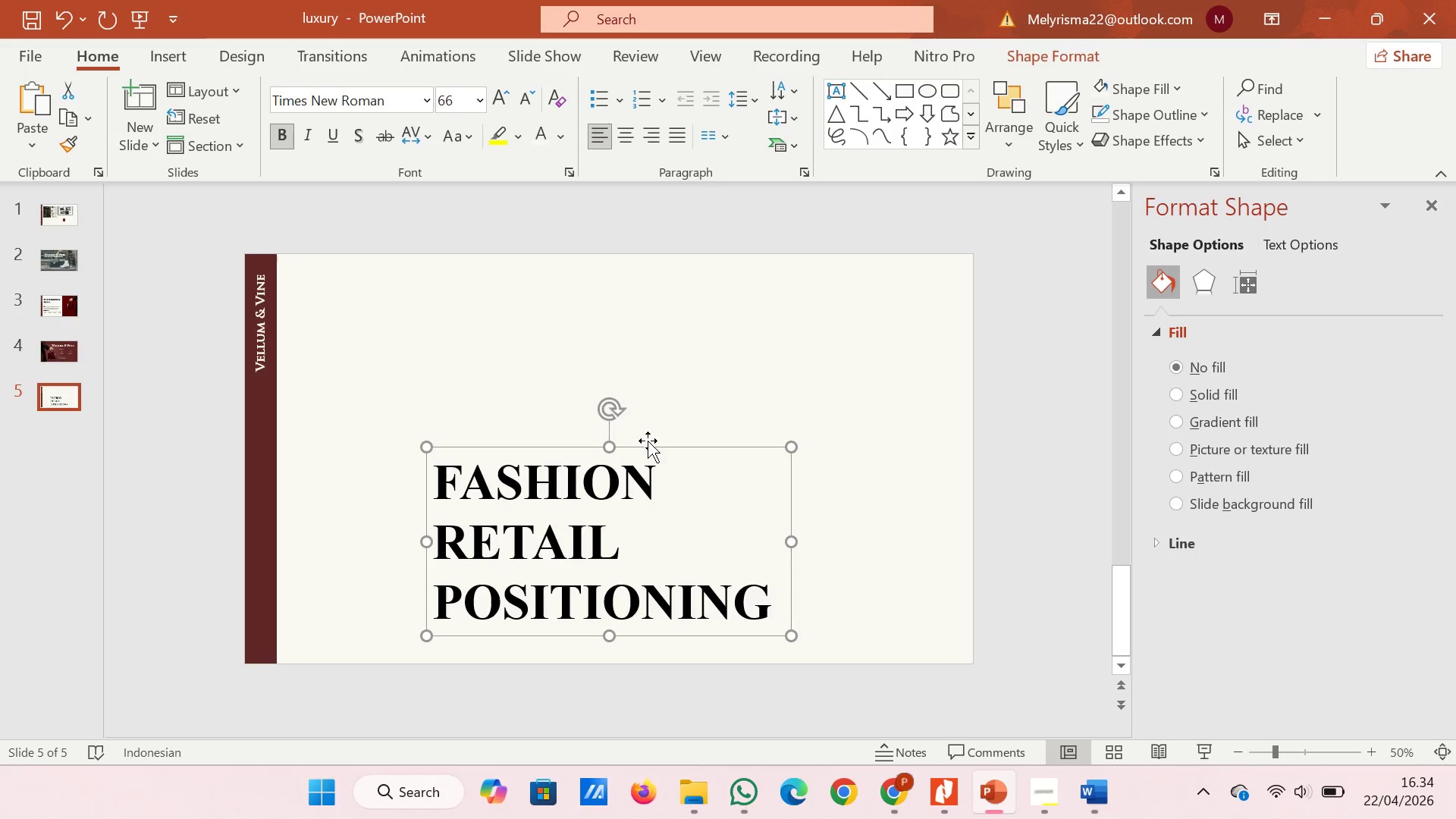 
left_click_drag(start_coordinate=[649, 444], to_coordinate=[512, 271])
 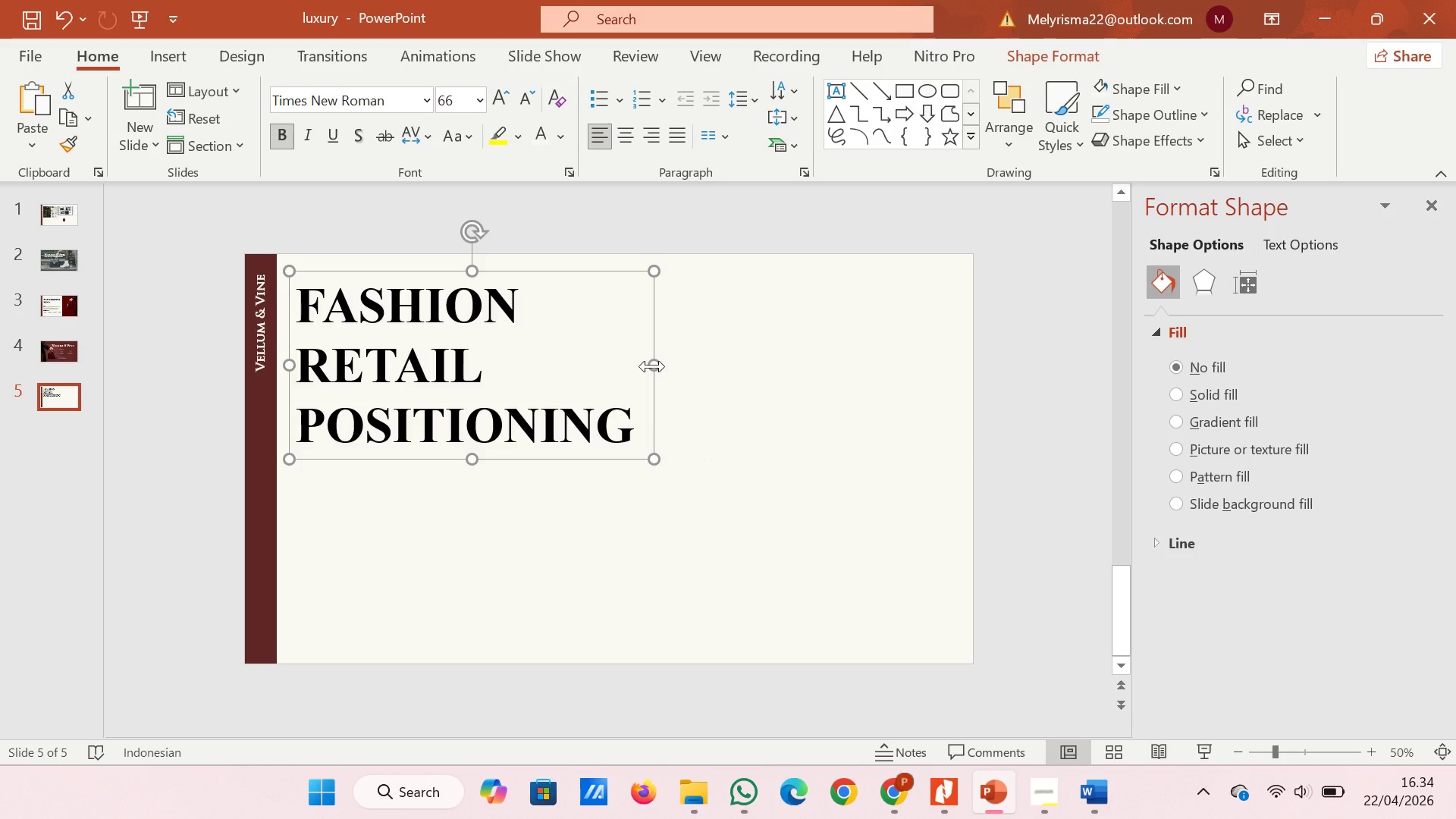 
left_click_drag(start_coordinate=[652, 366], to_coordinate=[774, 366])
 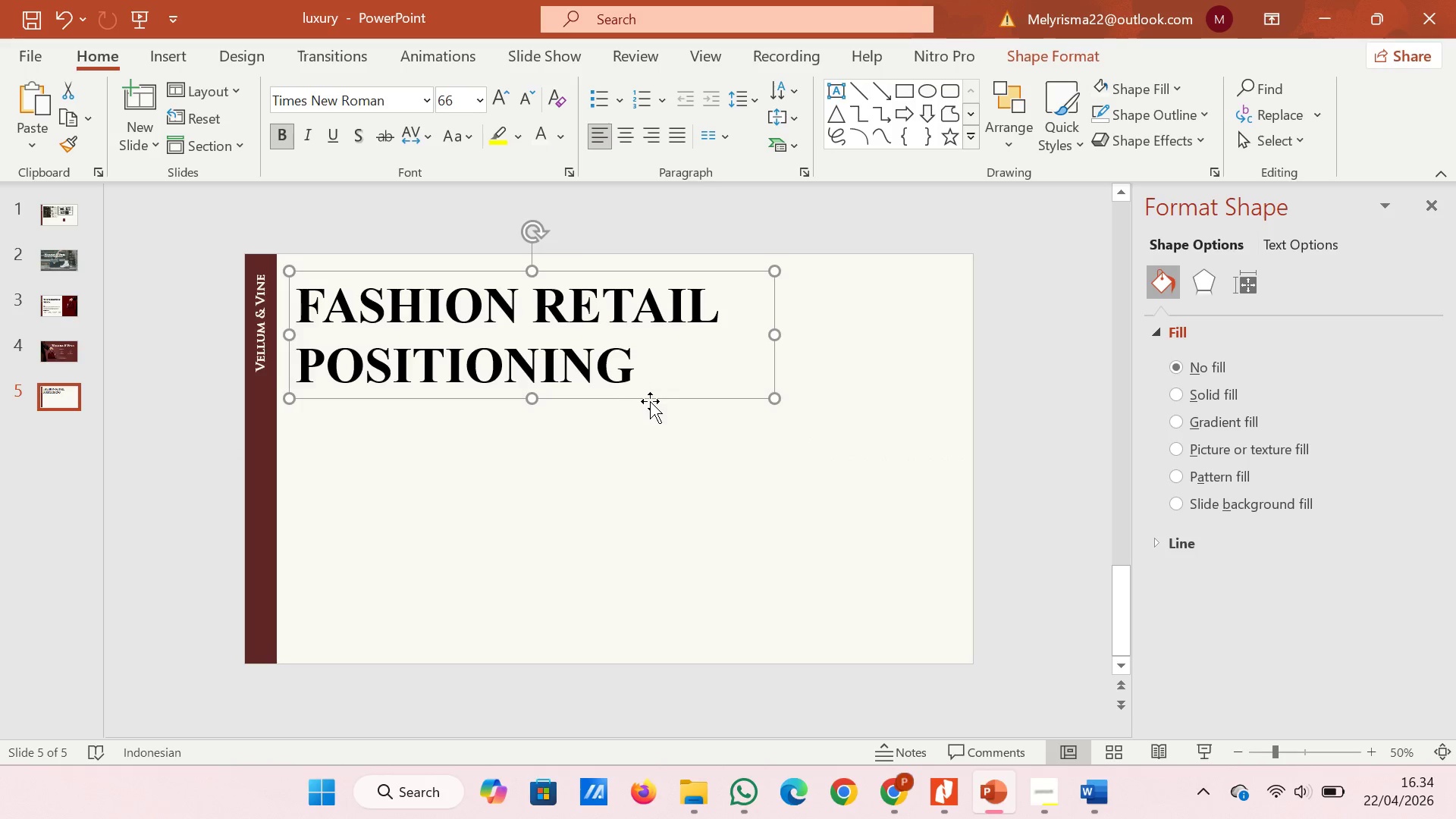 
left_click_drag(start_coordinate=[650, 401], to_coordinate=[654, 401])
 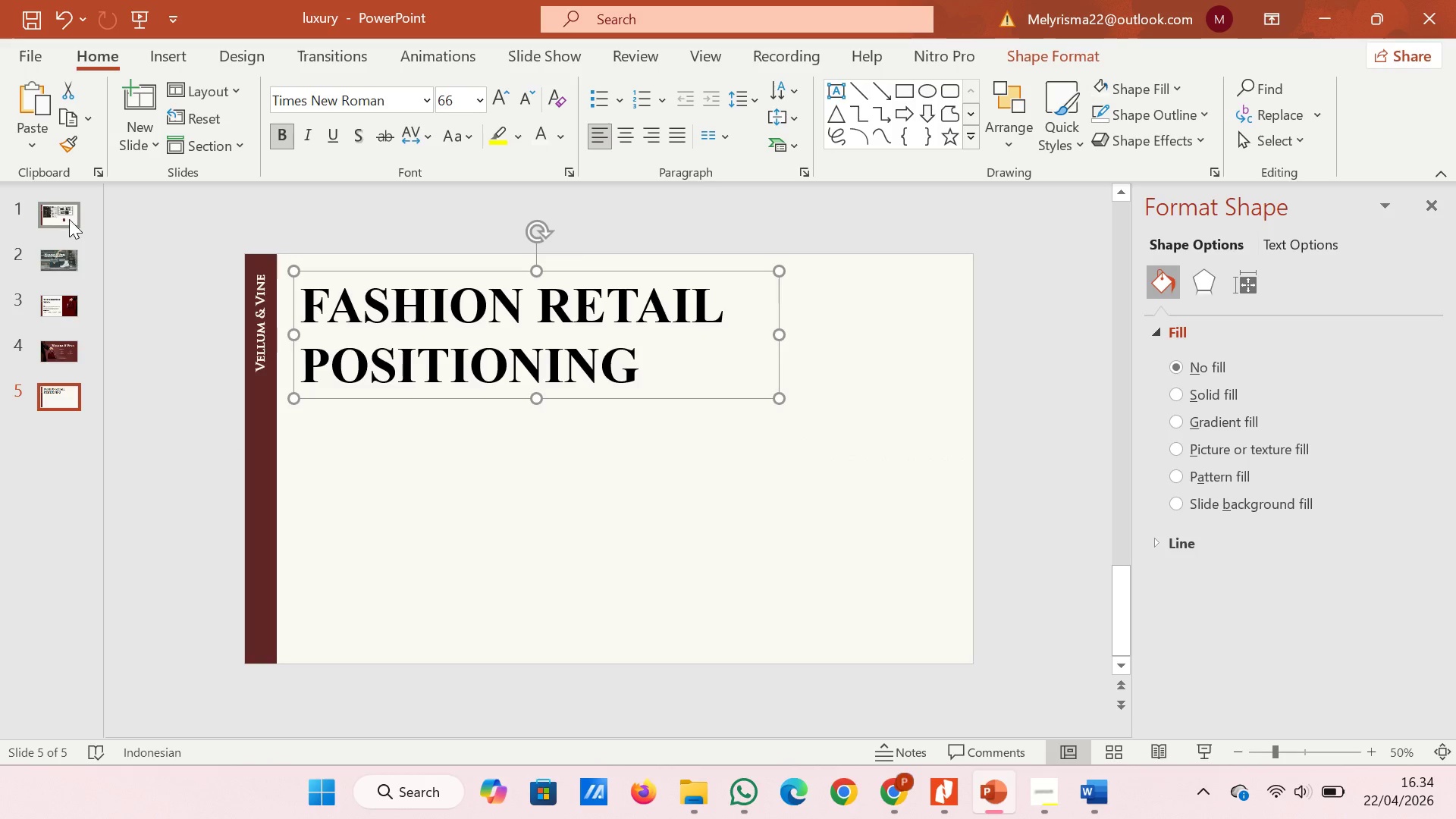 
left_click([65, 218])
 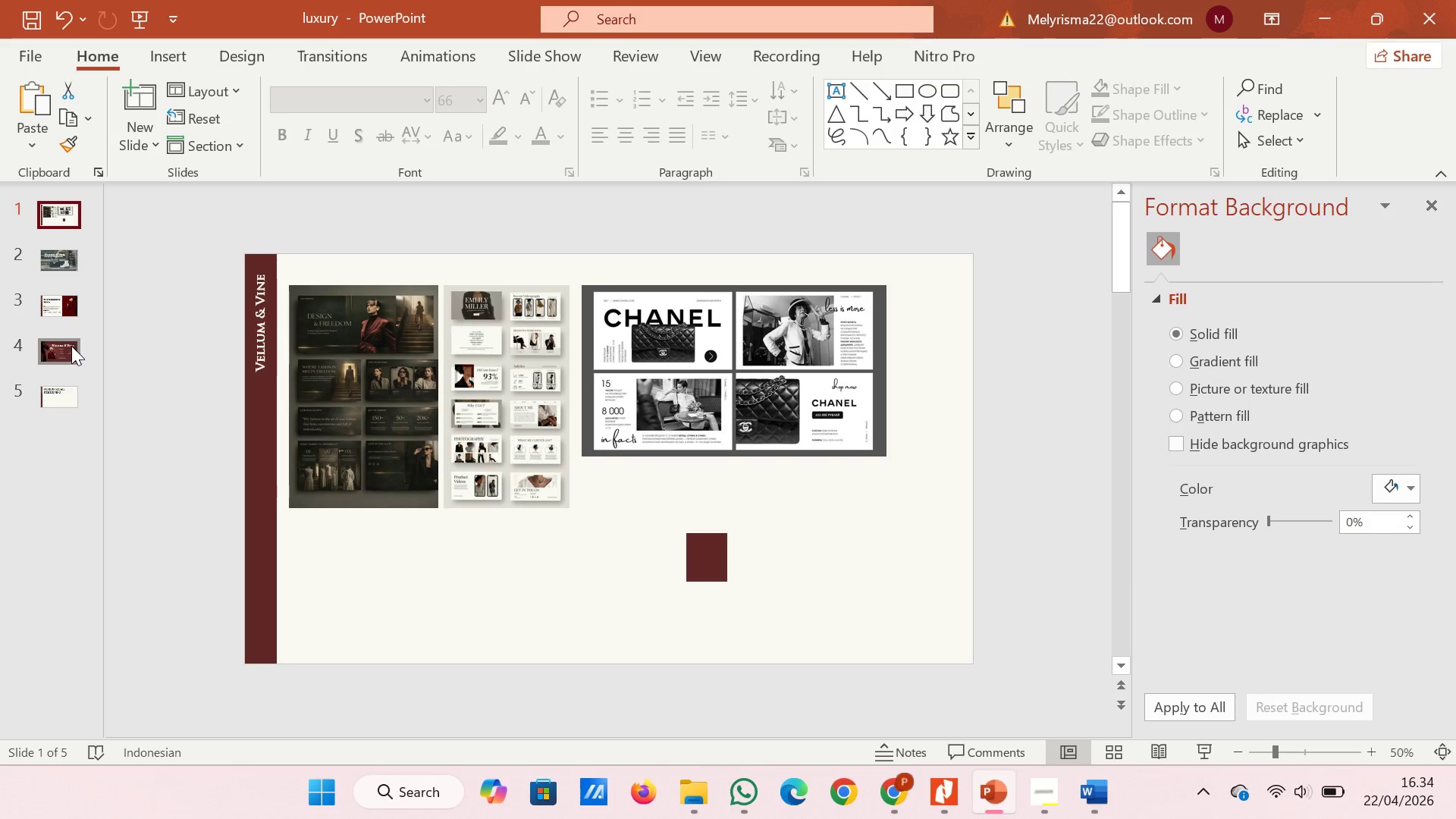 
left_click([69, 391])
 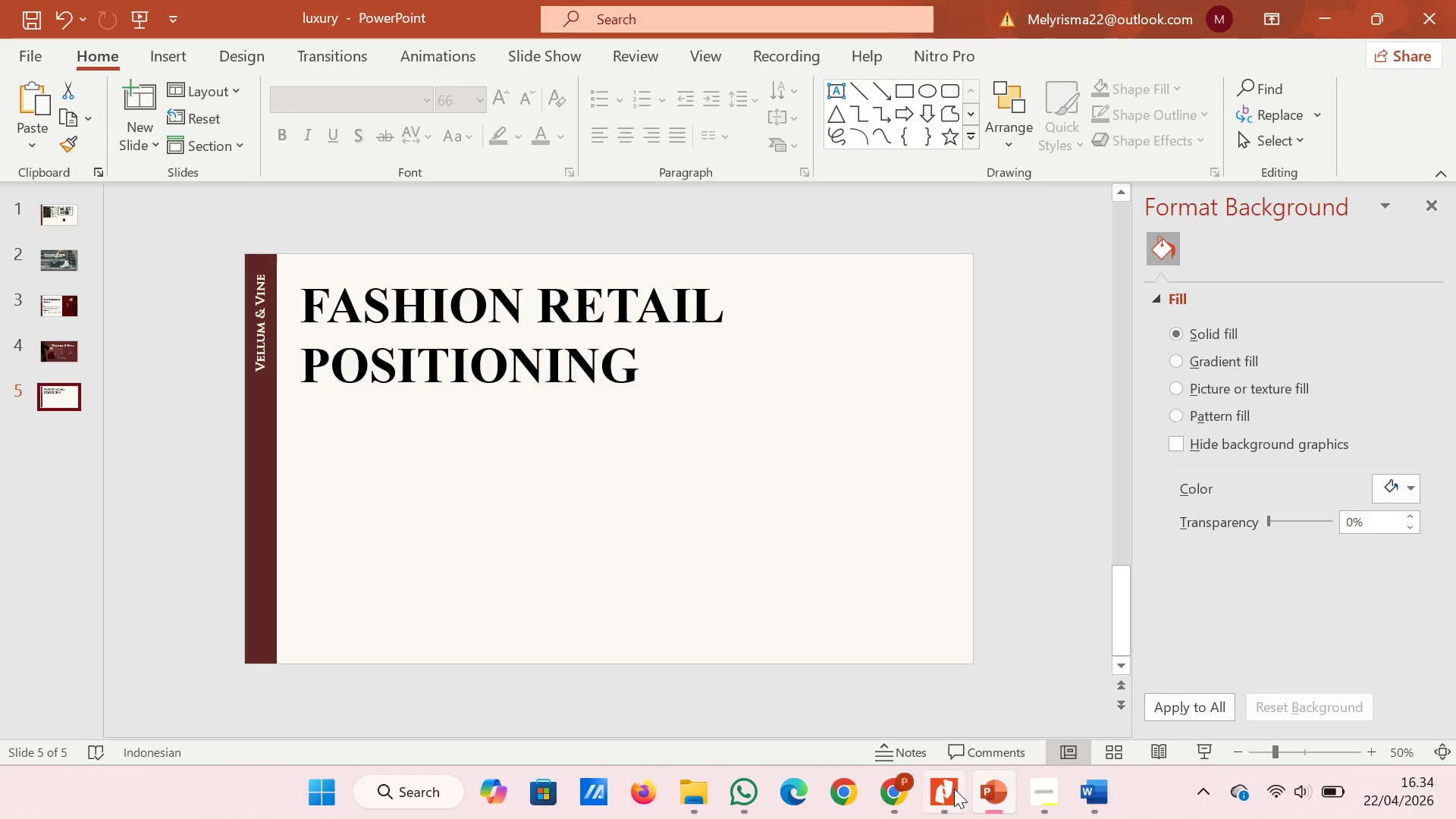 
left_click([1103, 807])
 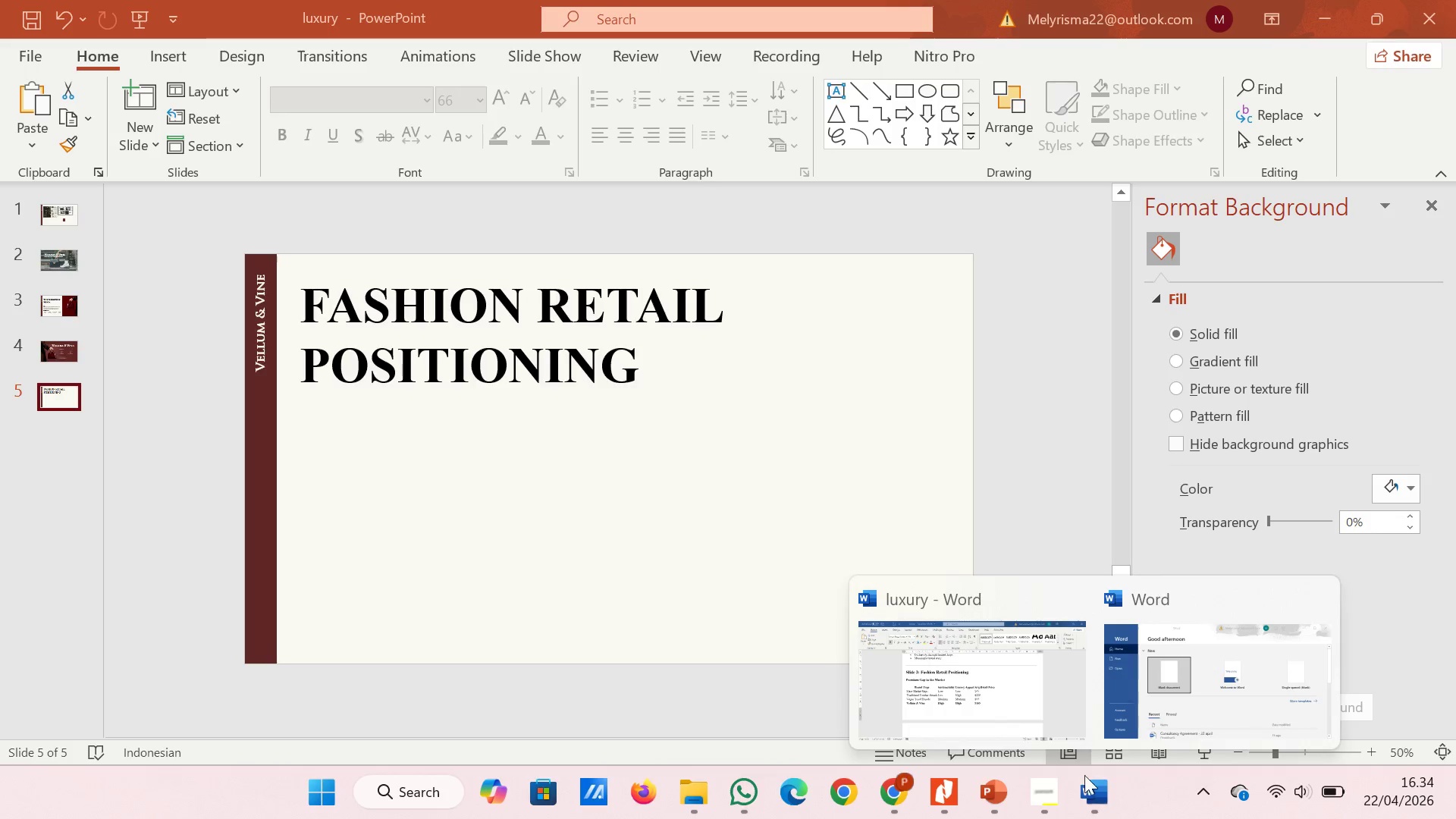 
left_click([977, 686])
 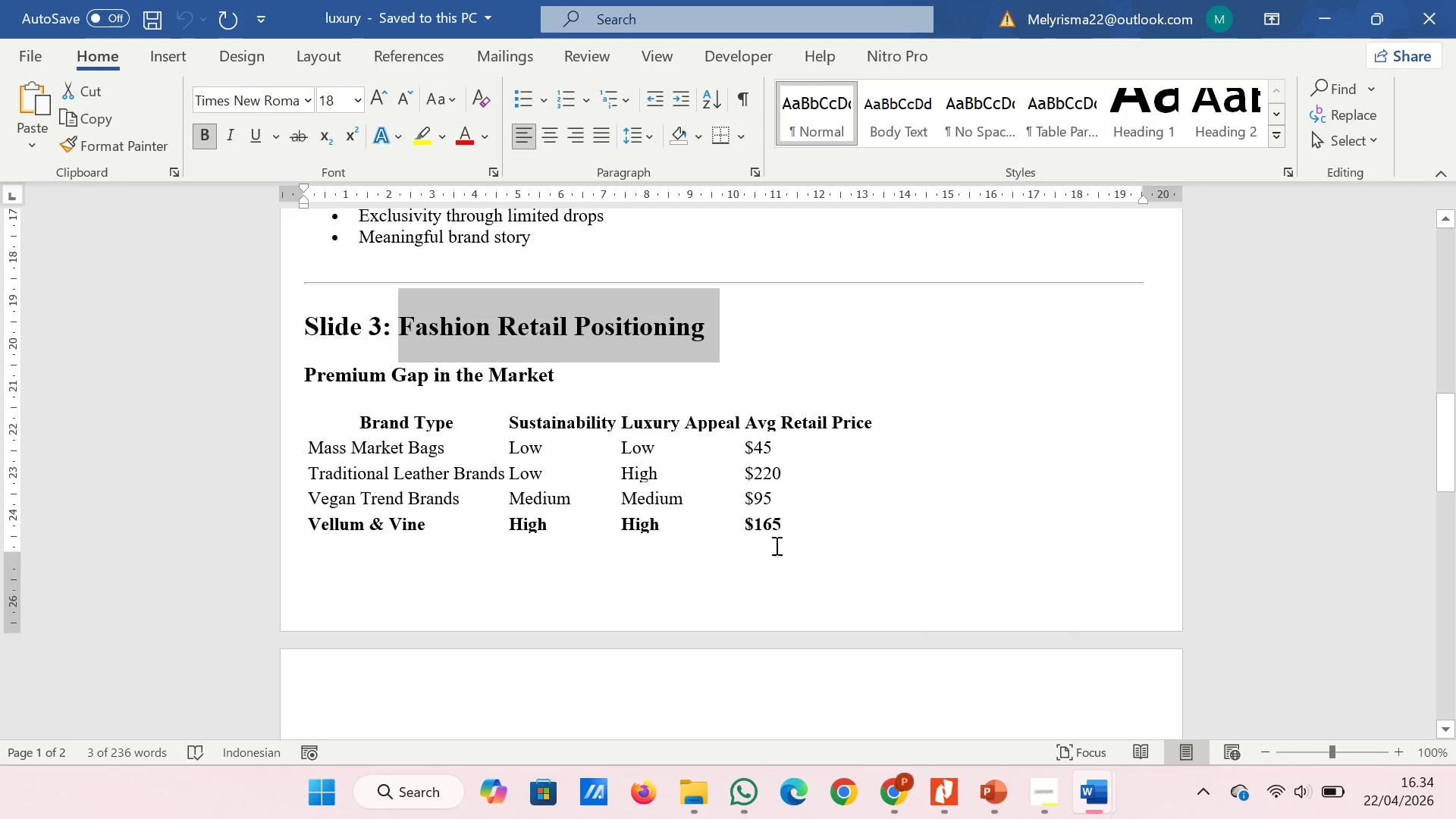 
scroll: coordinate [736, 519], scroll_direction: up, amount: 1.0
 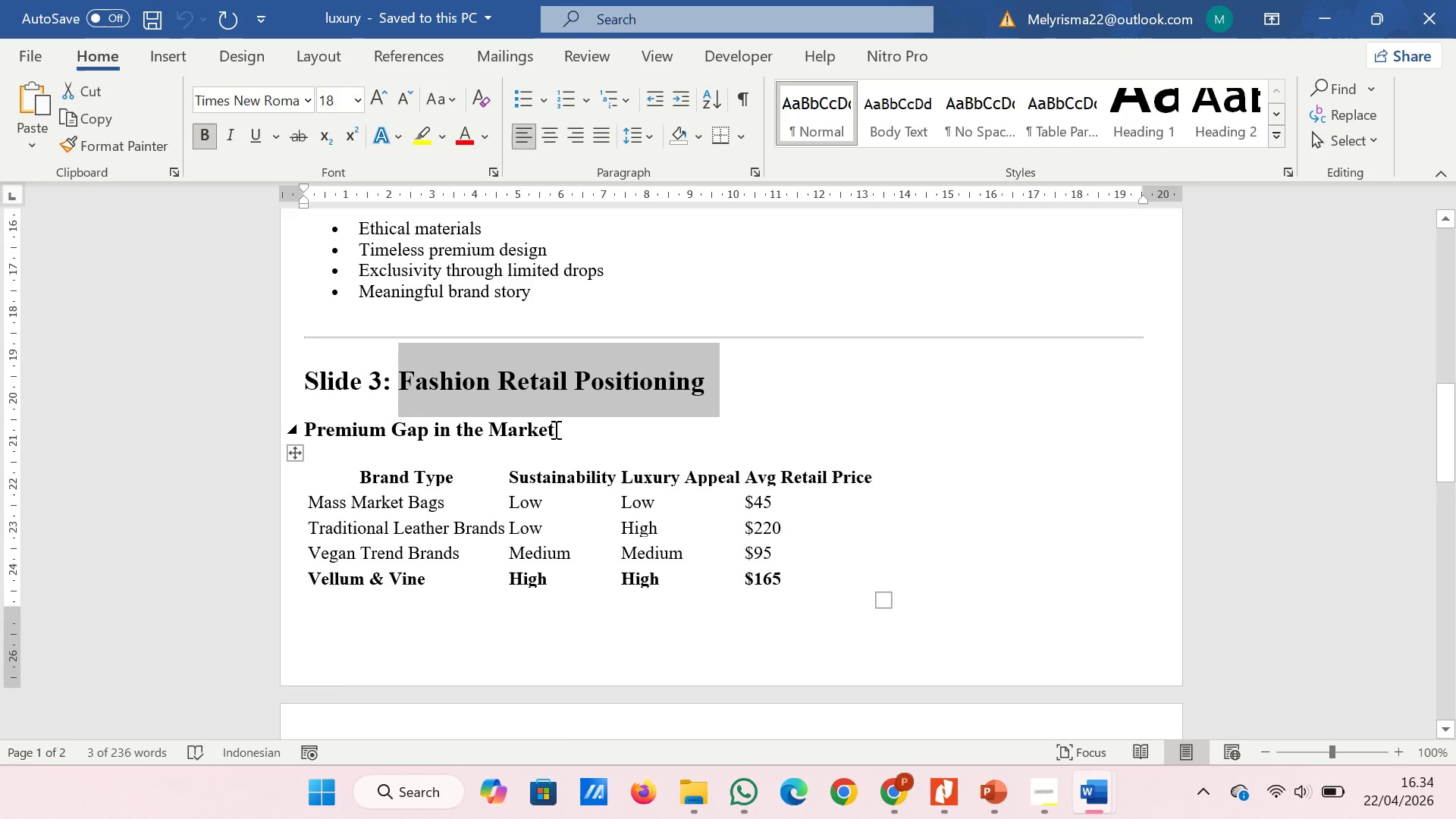 
left_click_drag(start_coordinate=[583, 429], to_coordinate=[300, 424])
 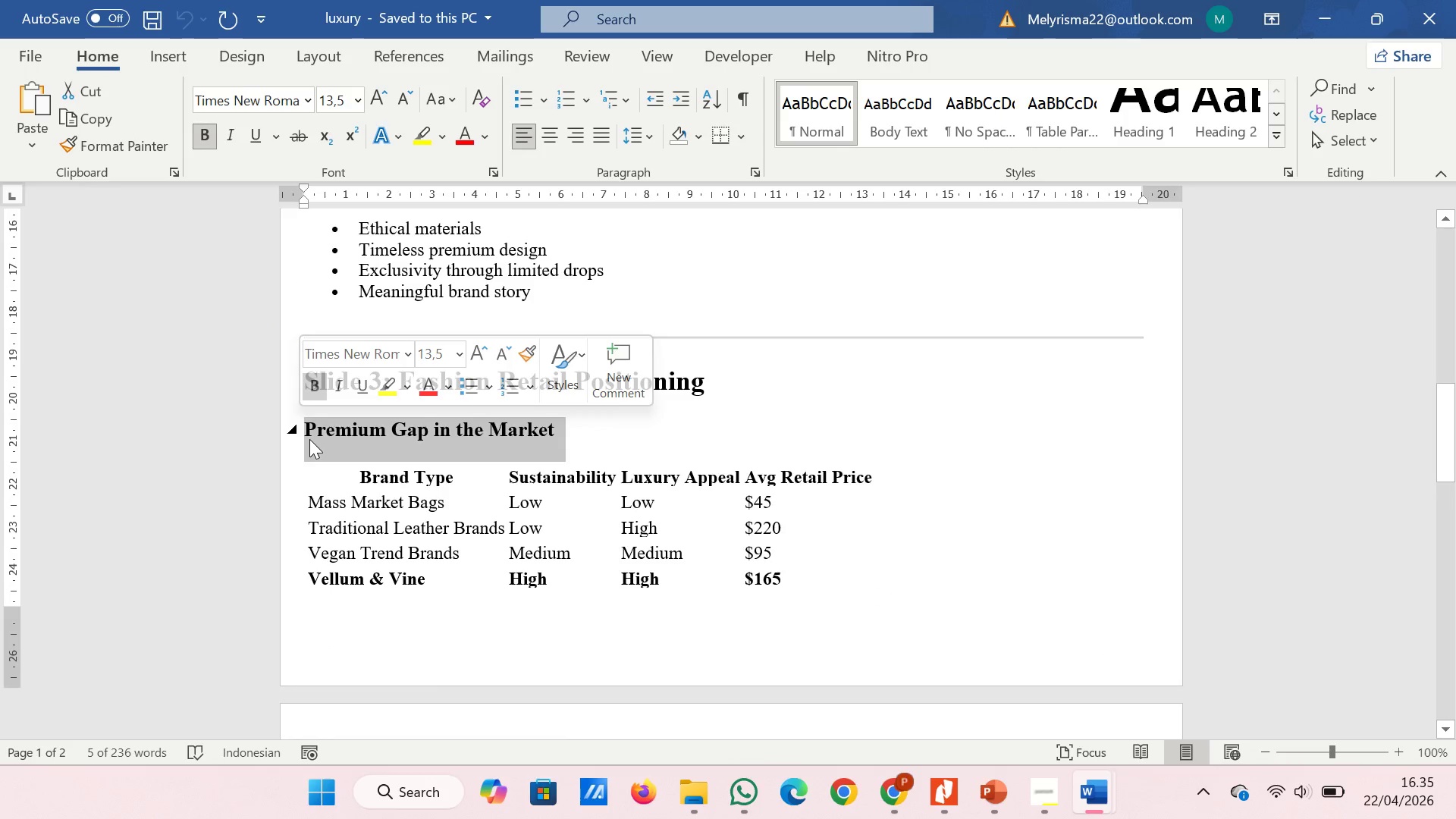 
right_click([309, 439])
 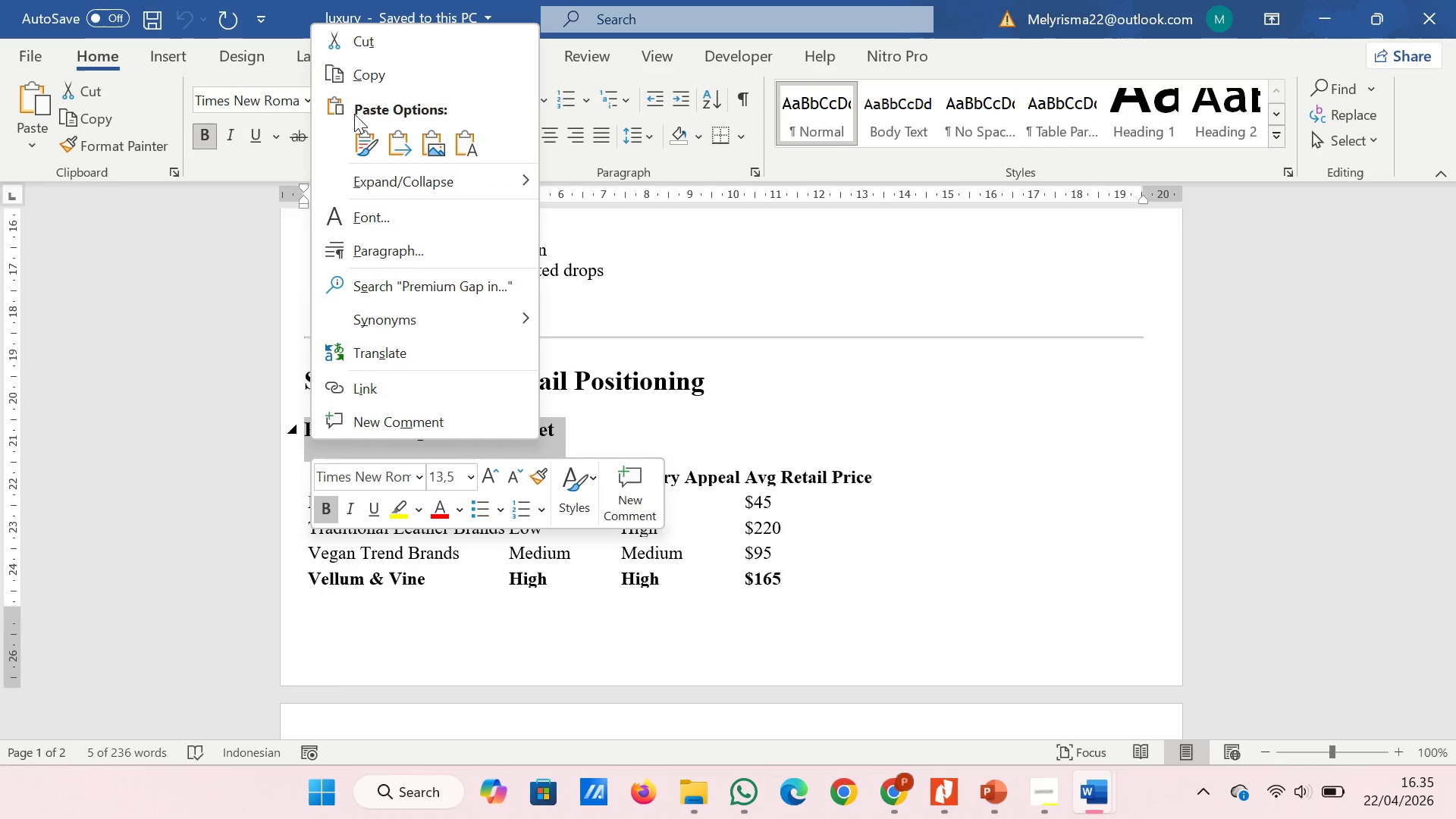 
left_click([358, 71])
 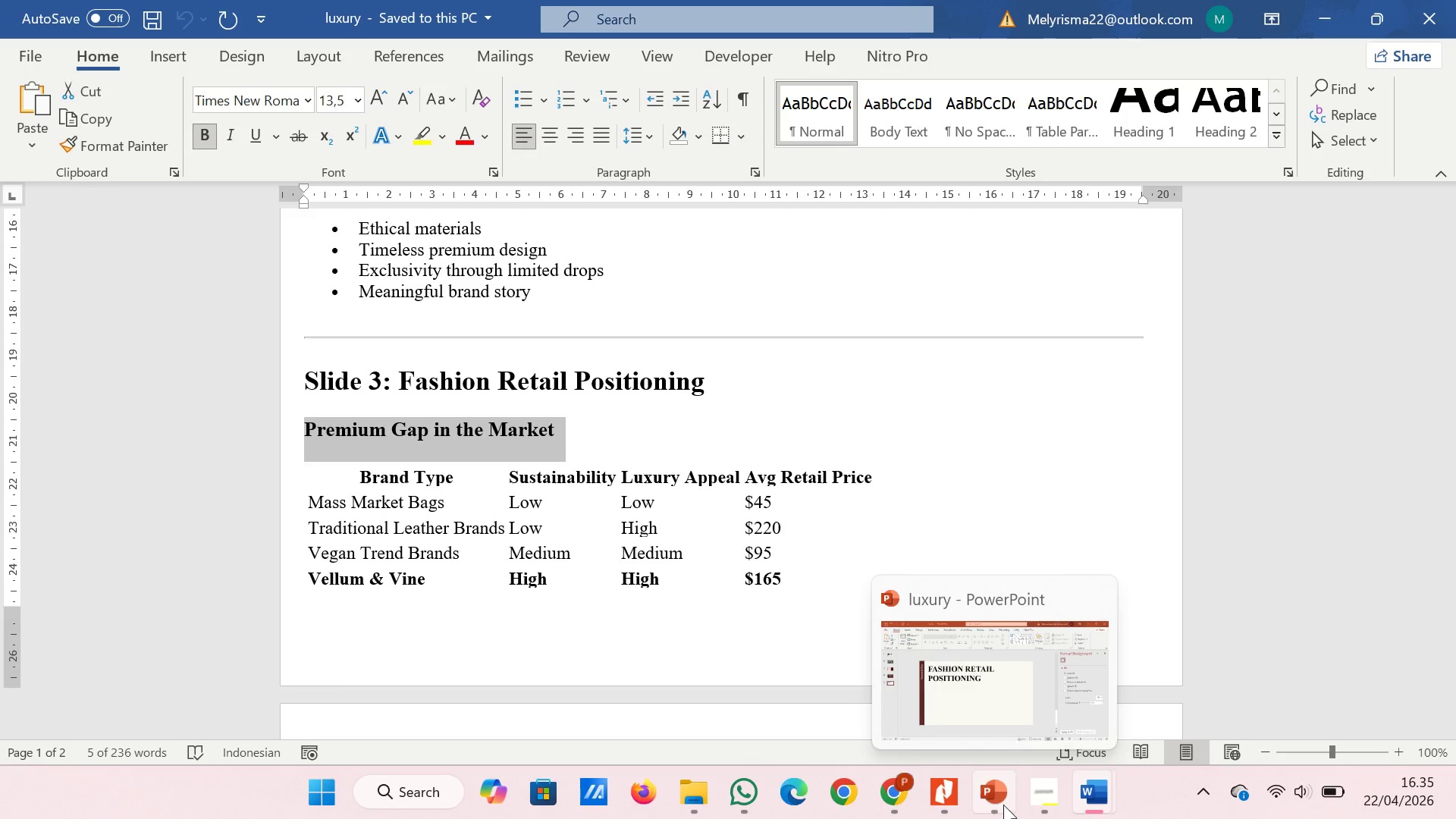 
left_click([998, 714])
 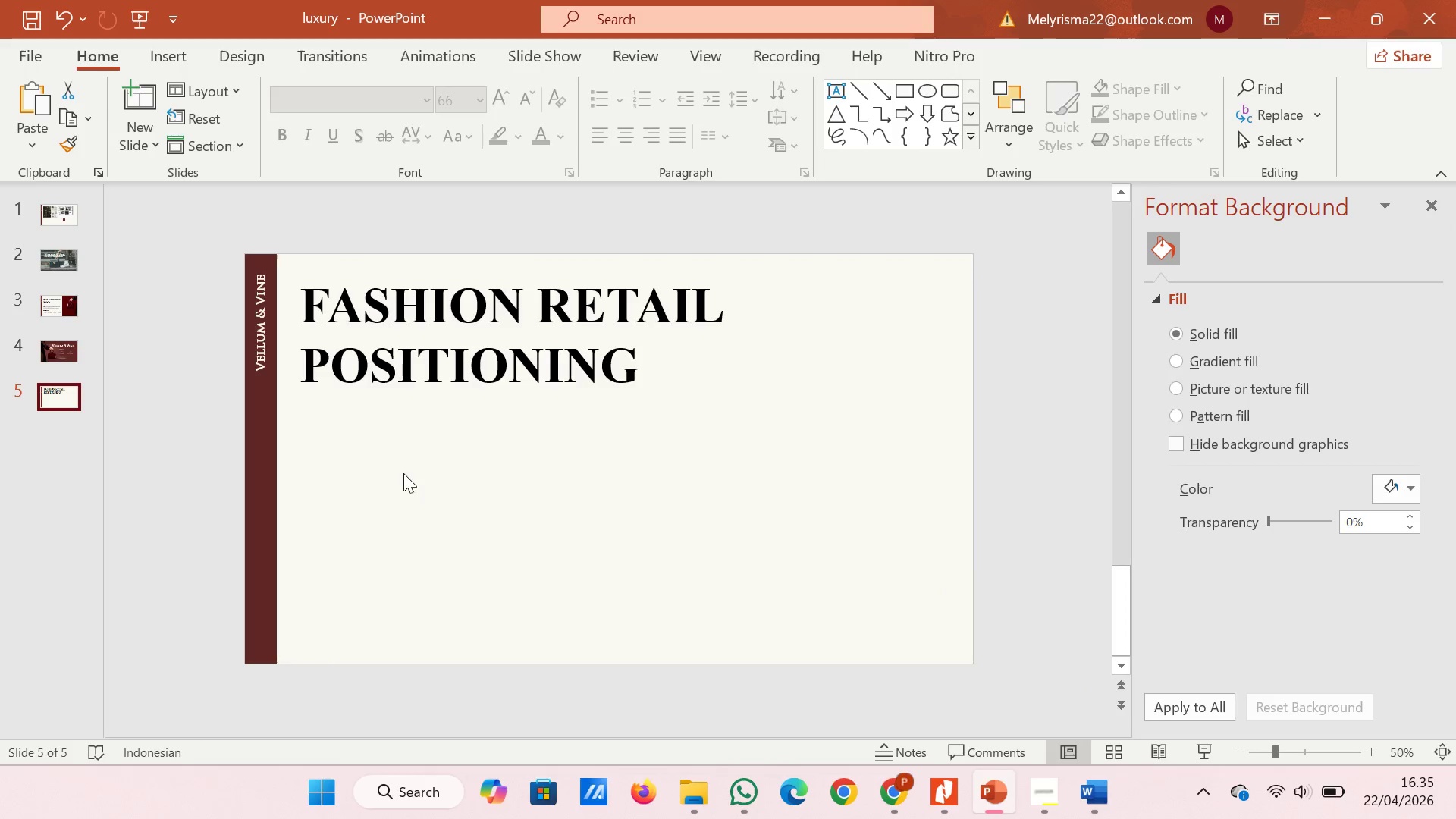 
left_click([403, 472])
 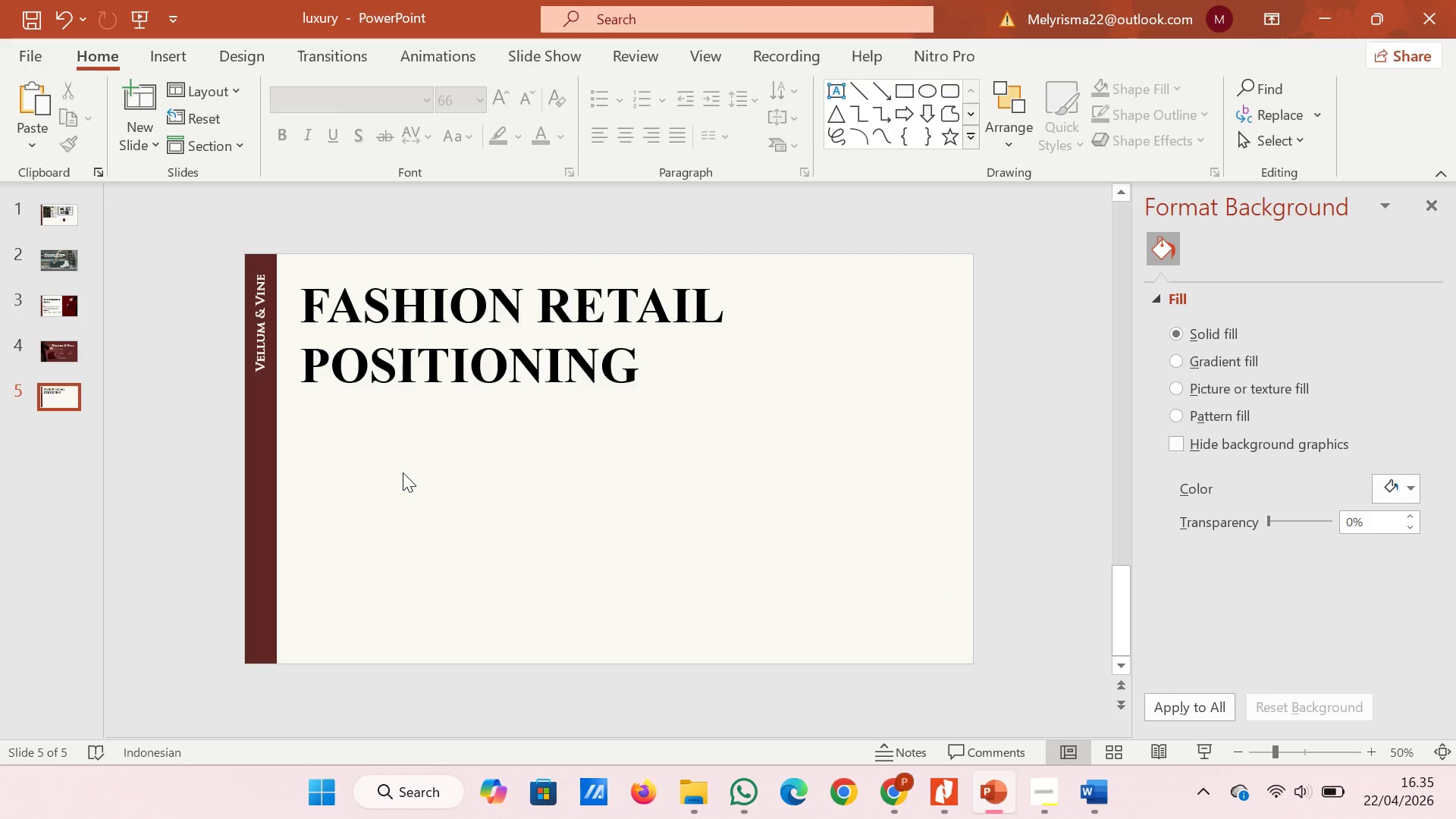 
right_click([403, 472])
 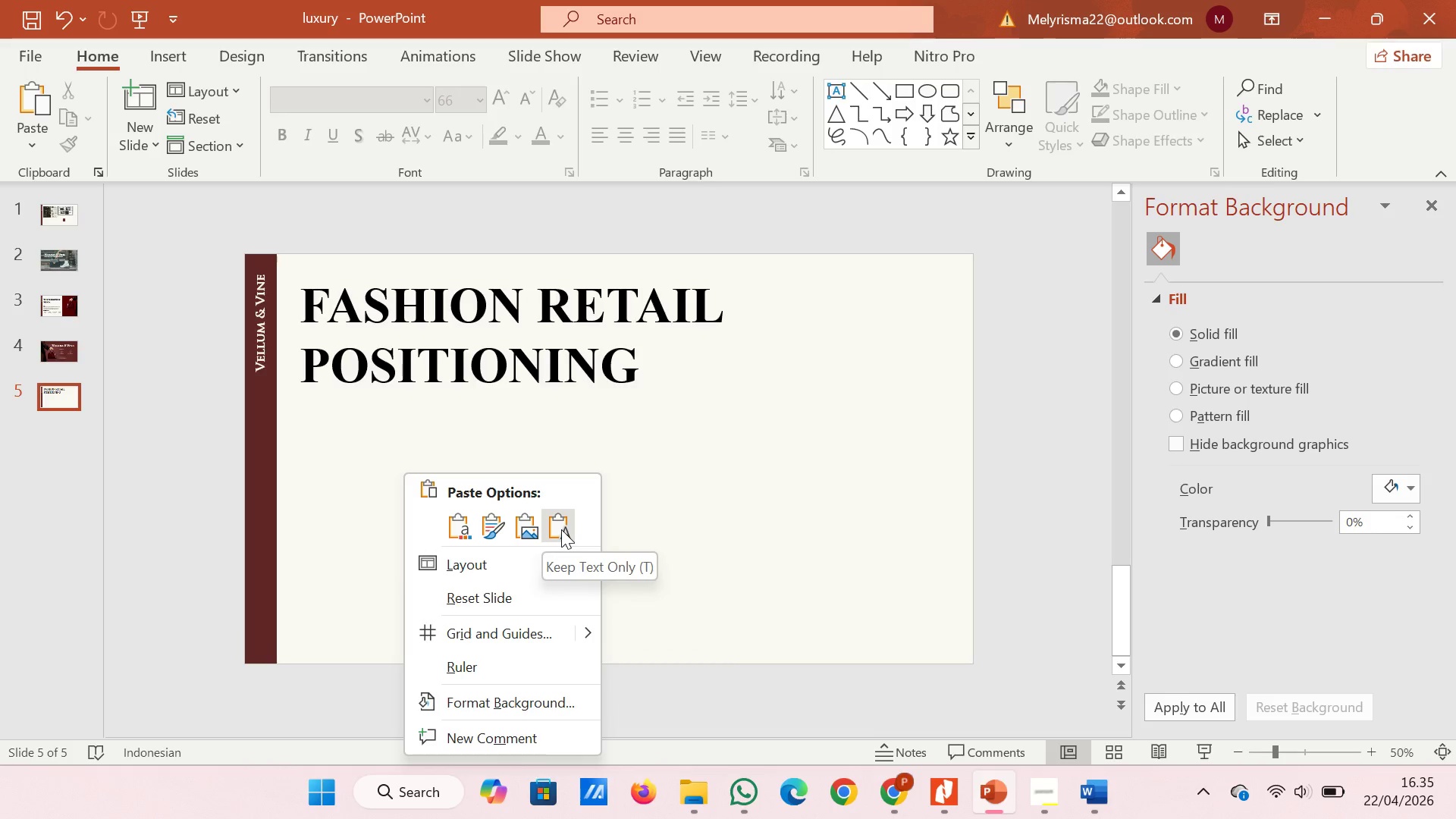 
left_click([561, 529])
 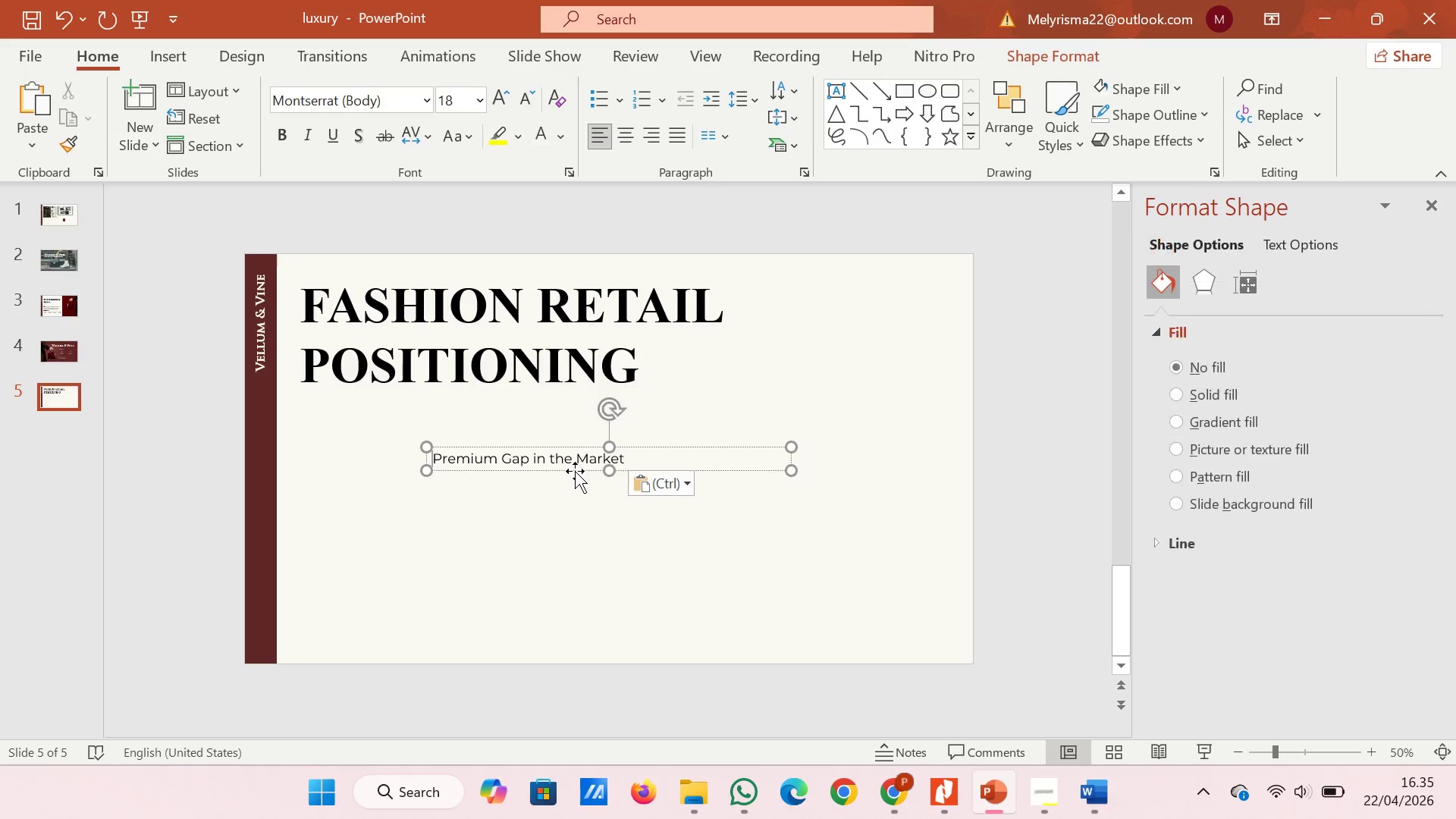 
left_click([575, 471])
 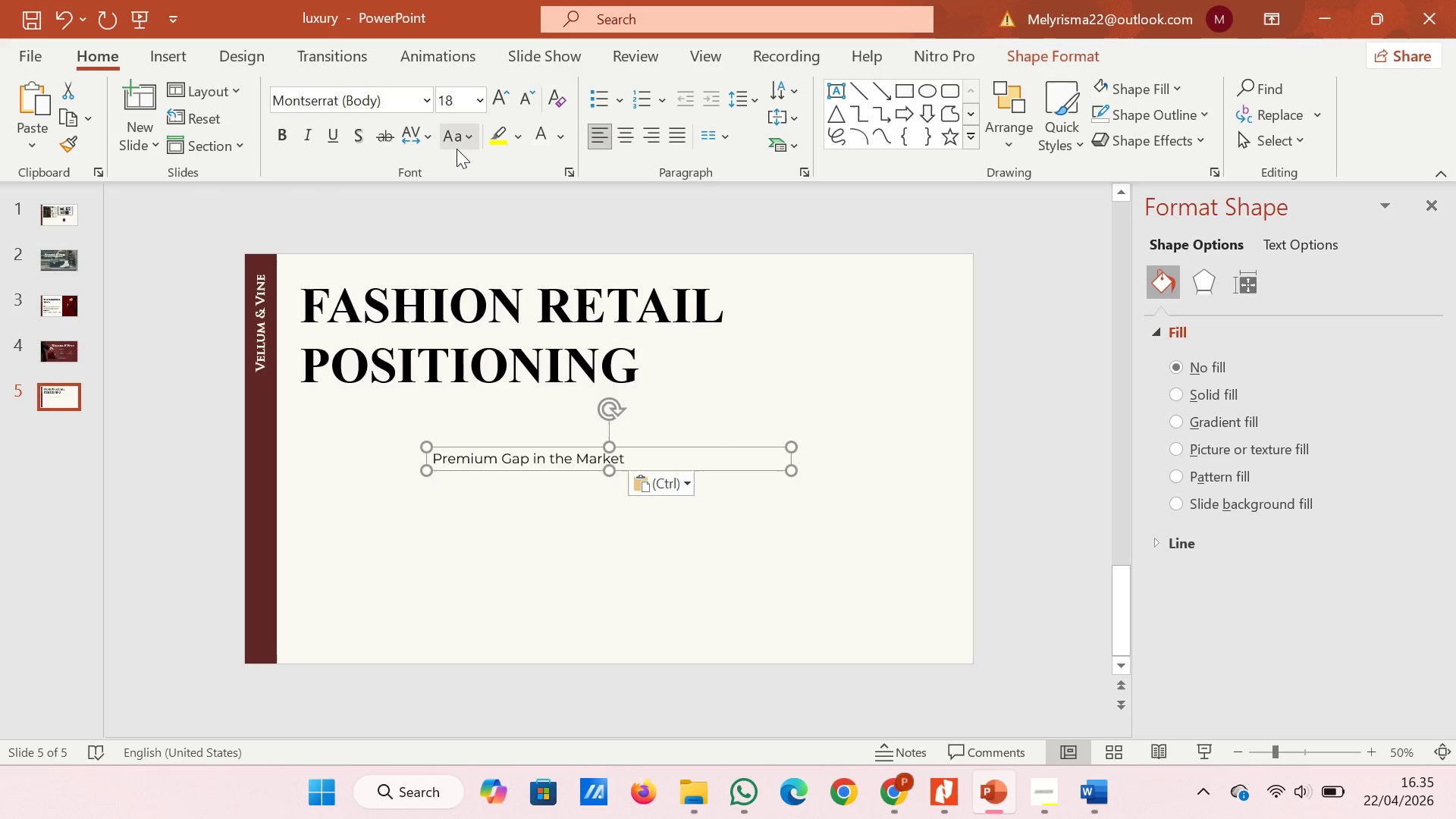 
left_click([457, 149])
 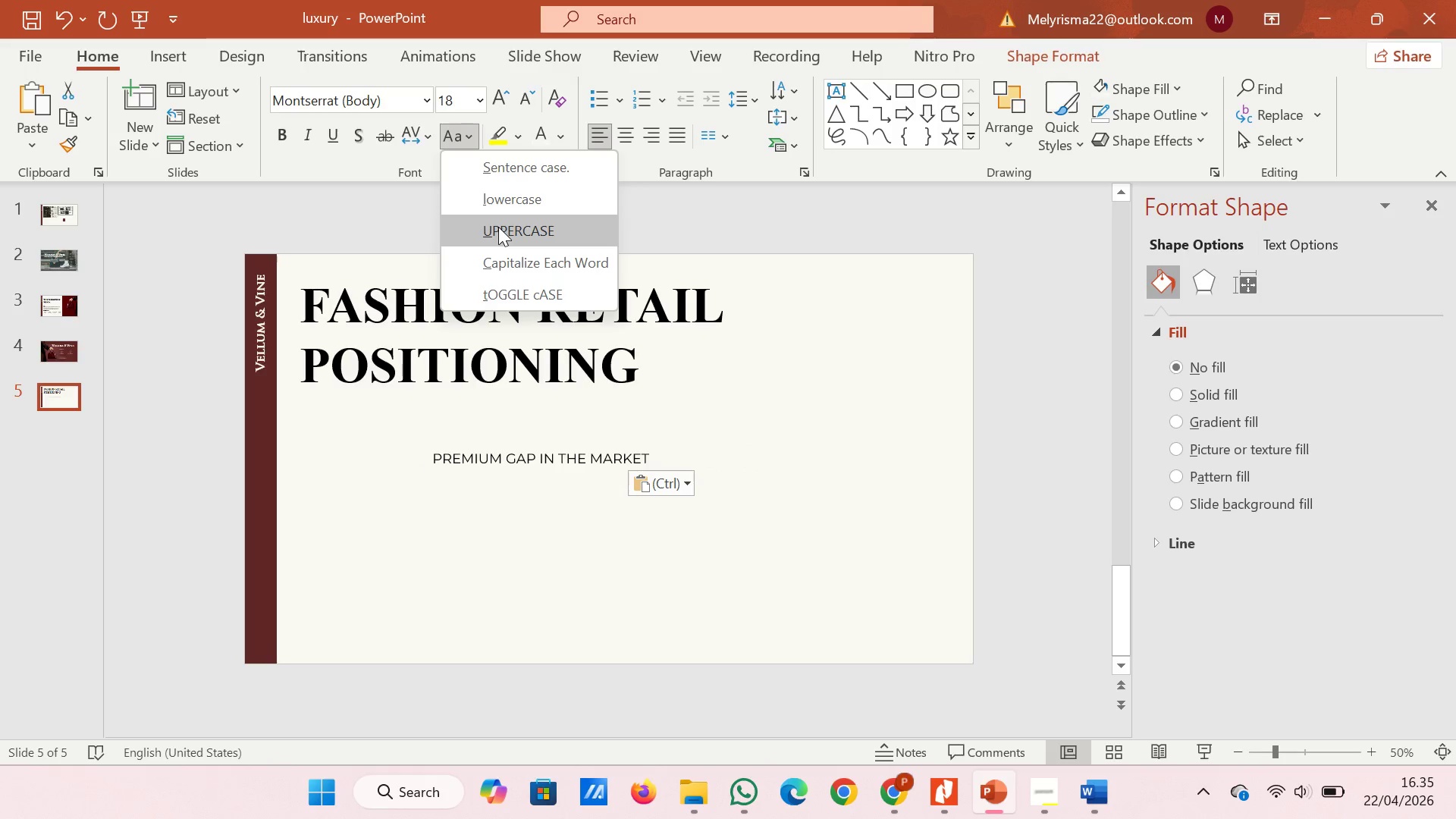 
left_click([498, 227])
 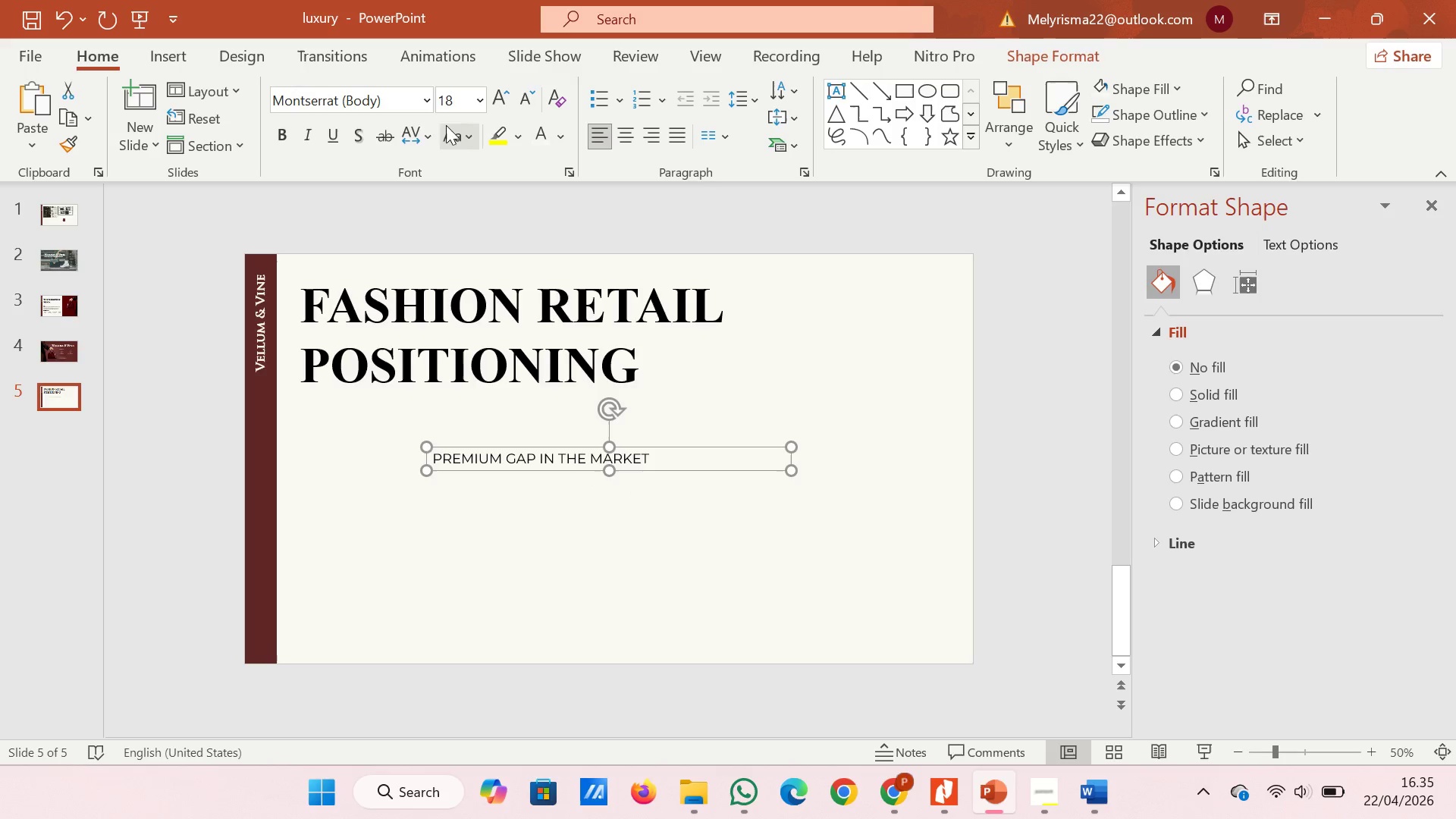 
left_click([421, 104])
 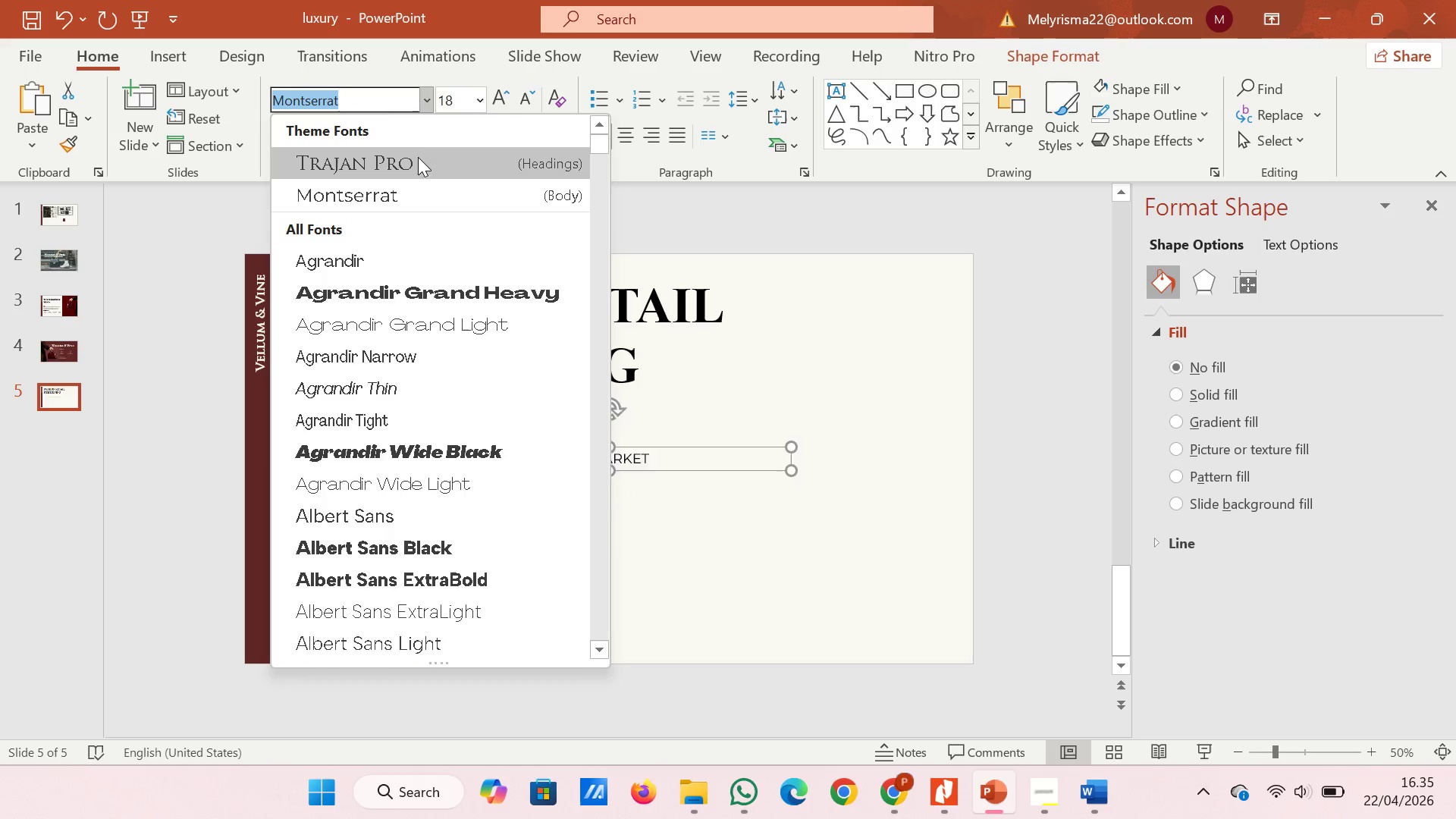 
left_click([418, 161])
 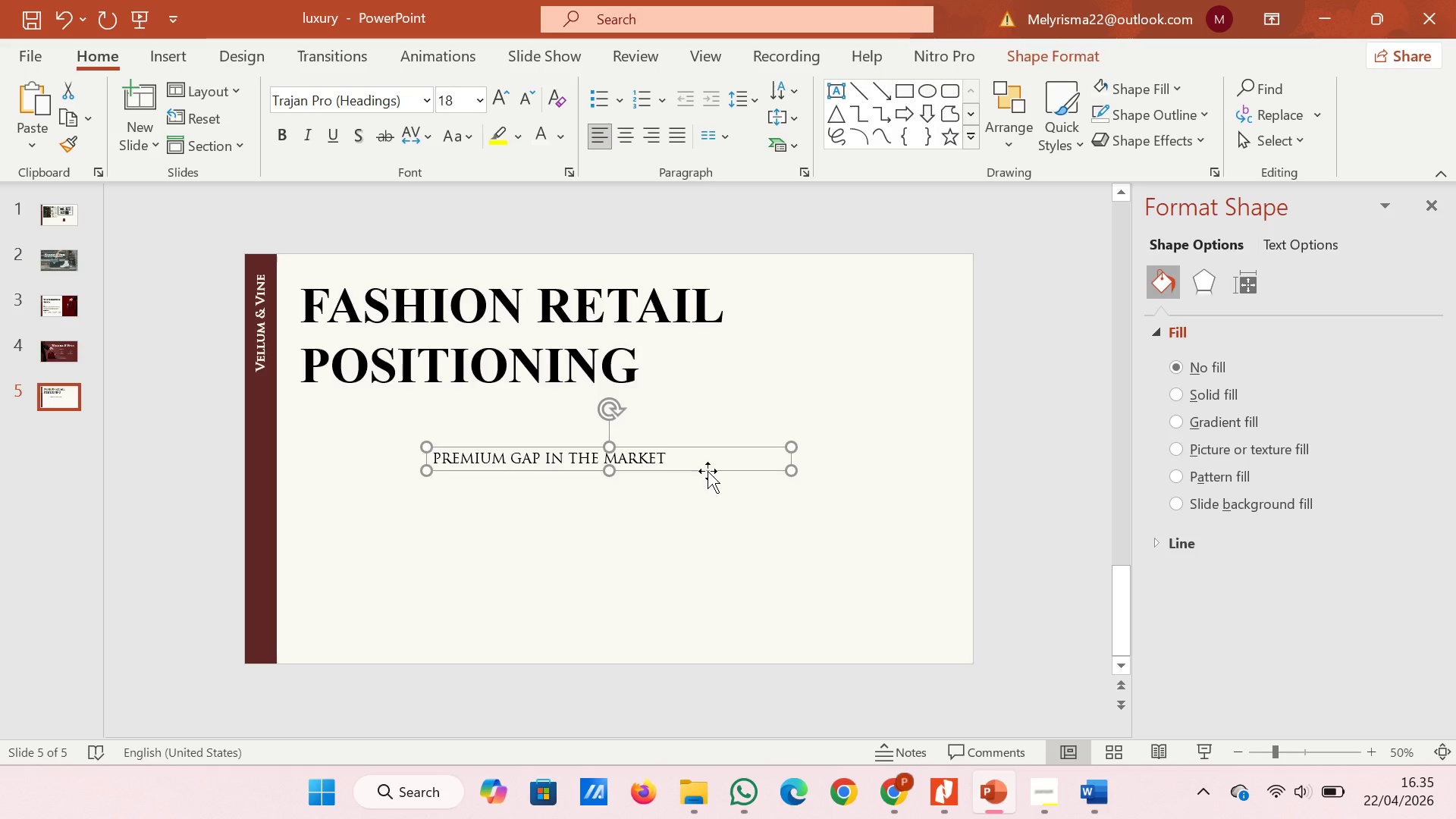 
left_click_drag(start_coordinate=[708, 468], to_coordinate=[576, 421])
 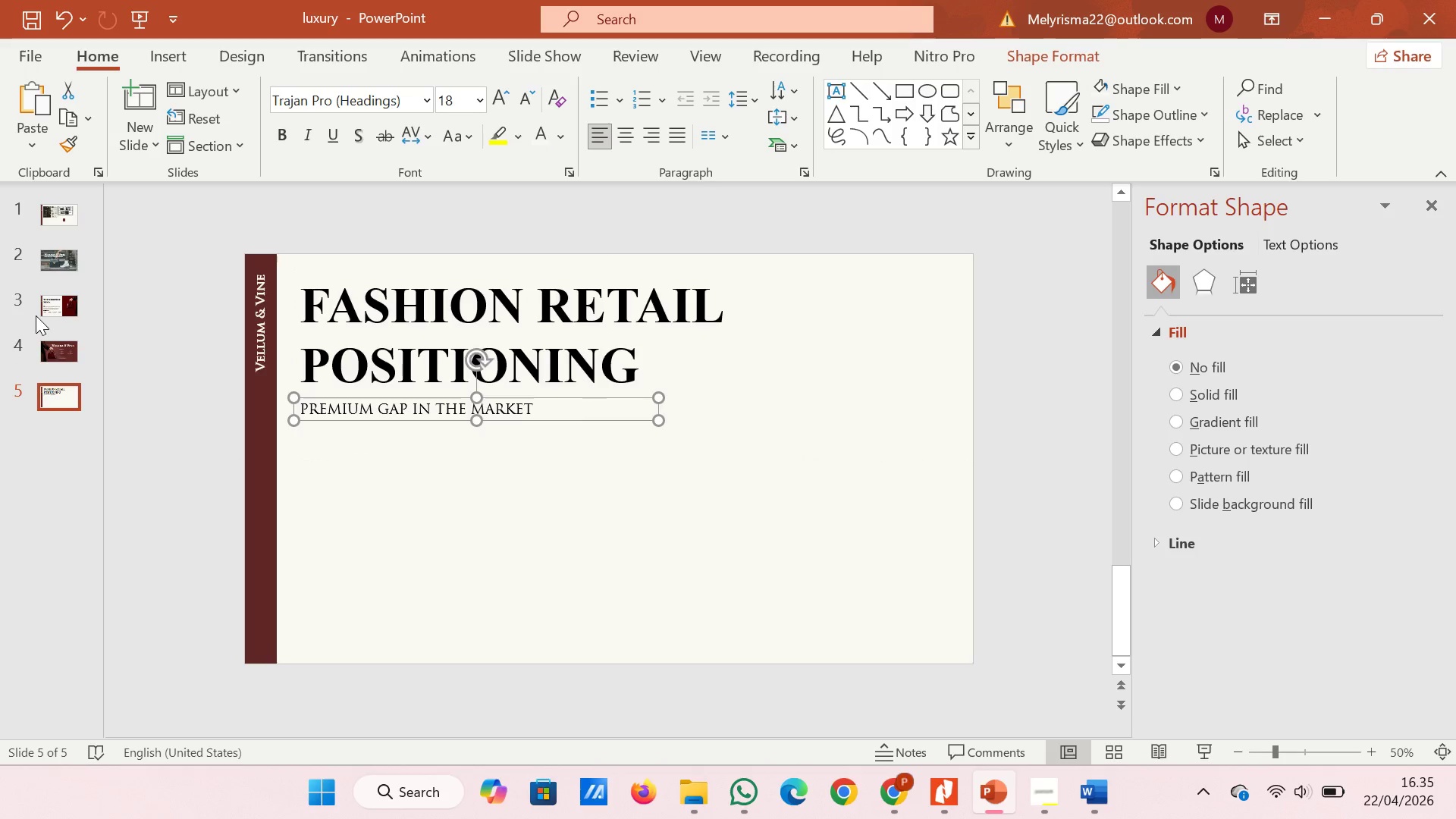 
left_click([49, 300])
 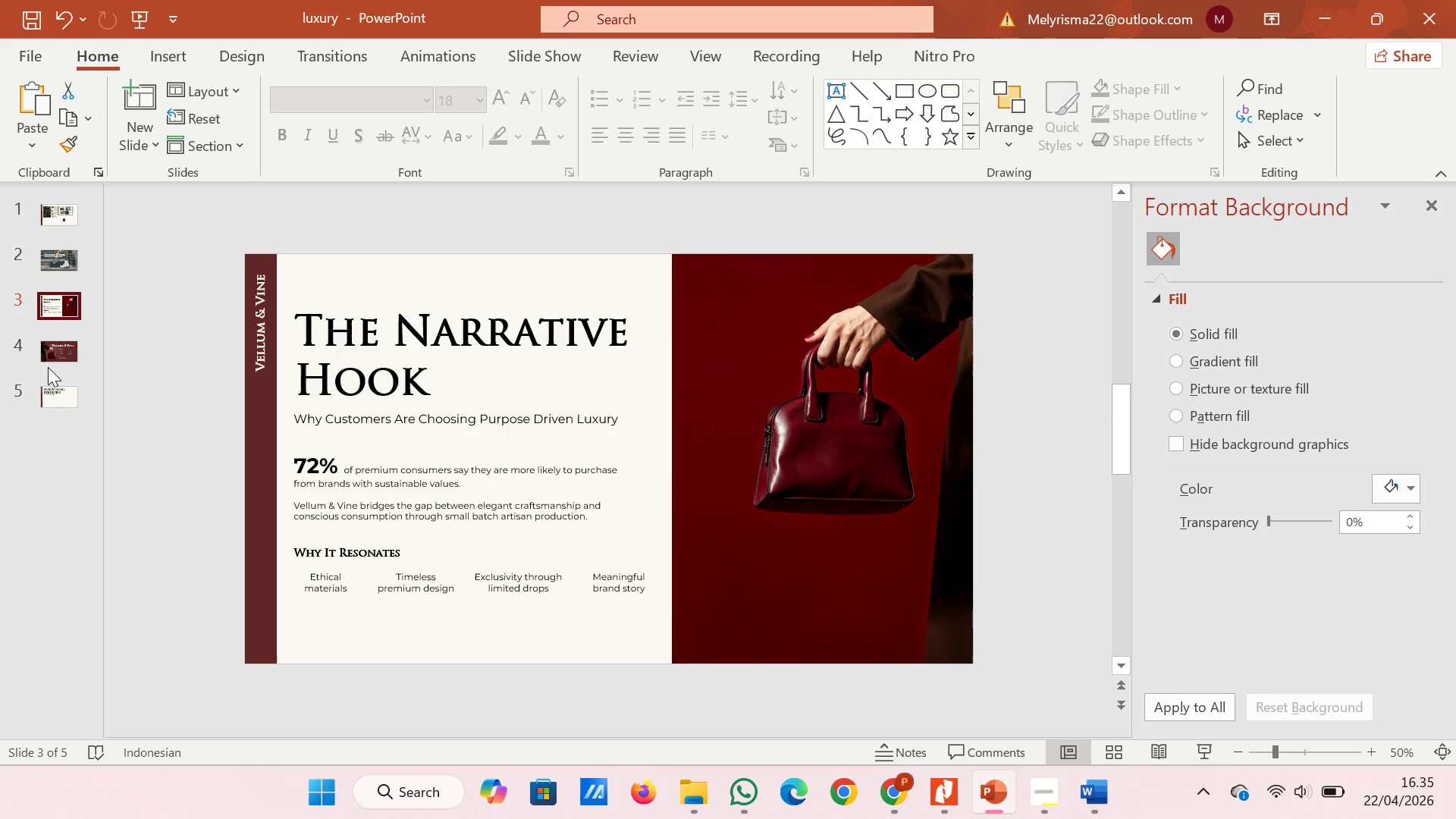 
left_click([48, 367])
 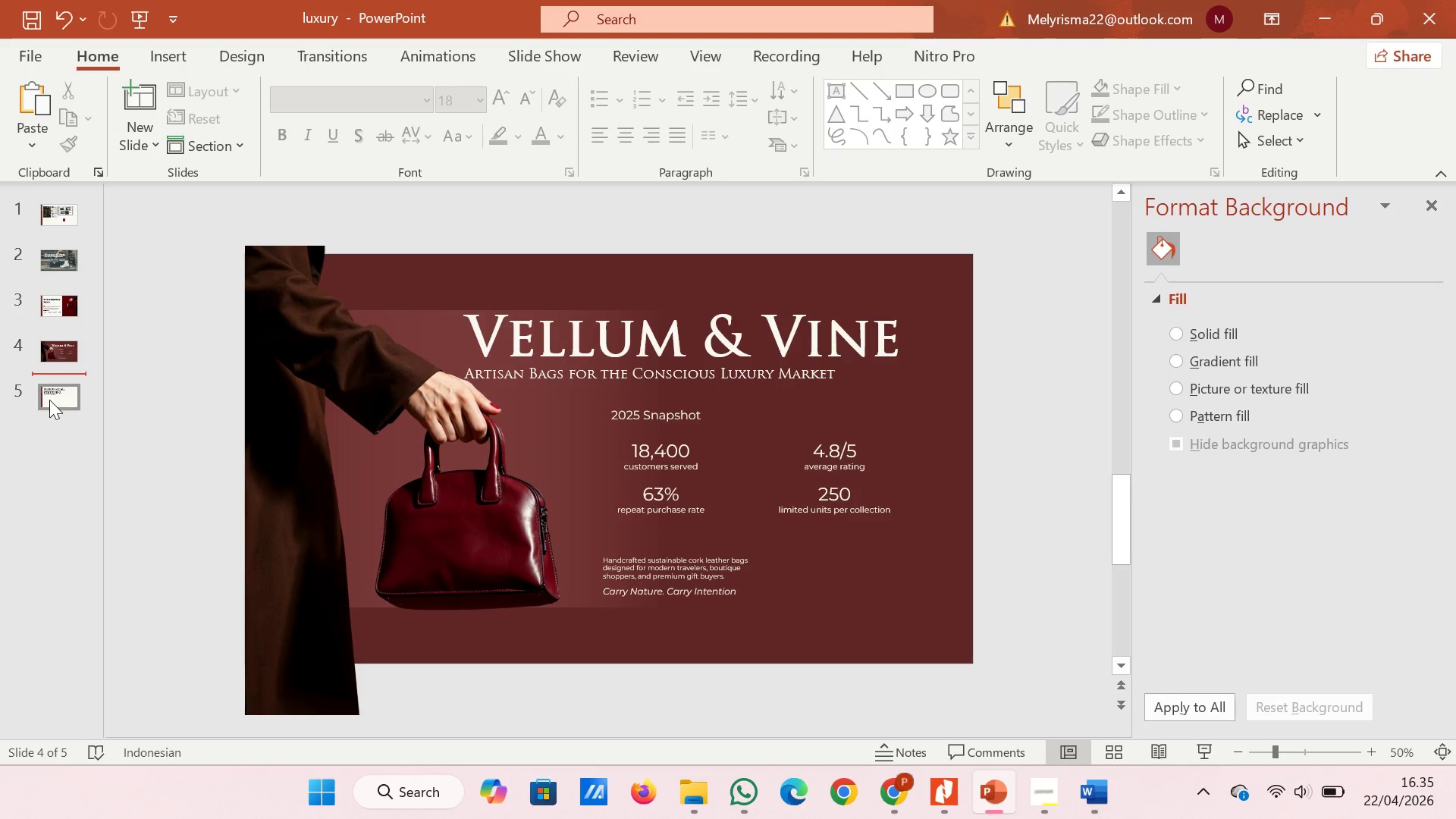 
left_click([49, 401])
 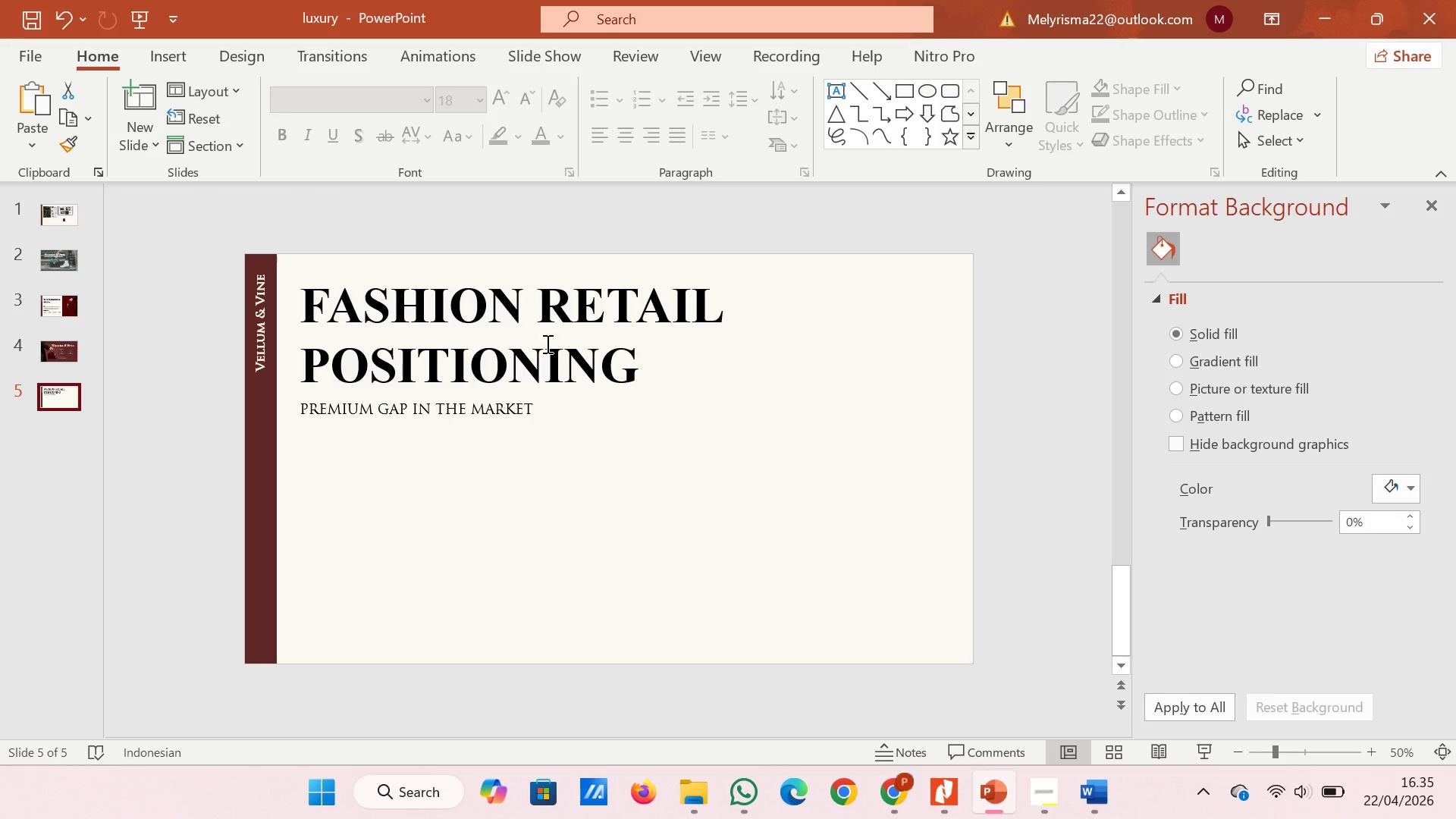 
left_click([549, 345])
 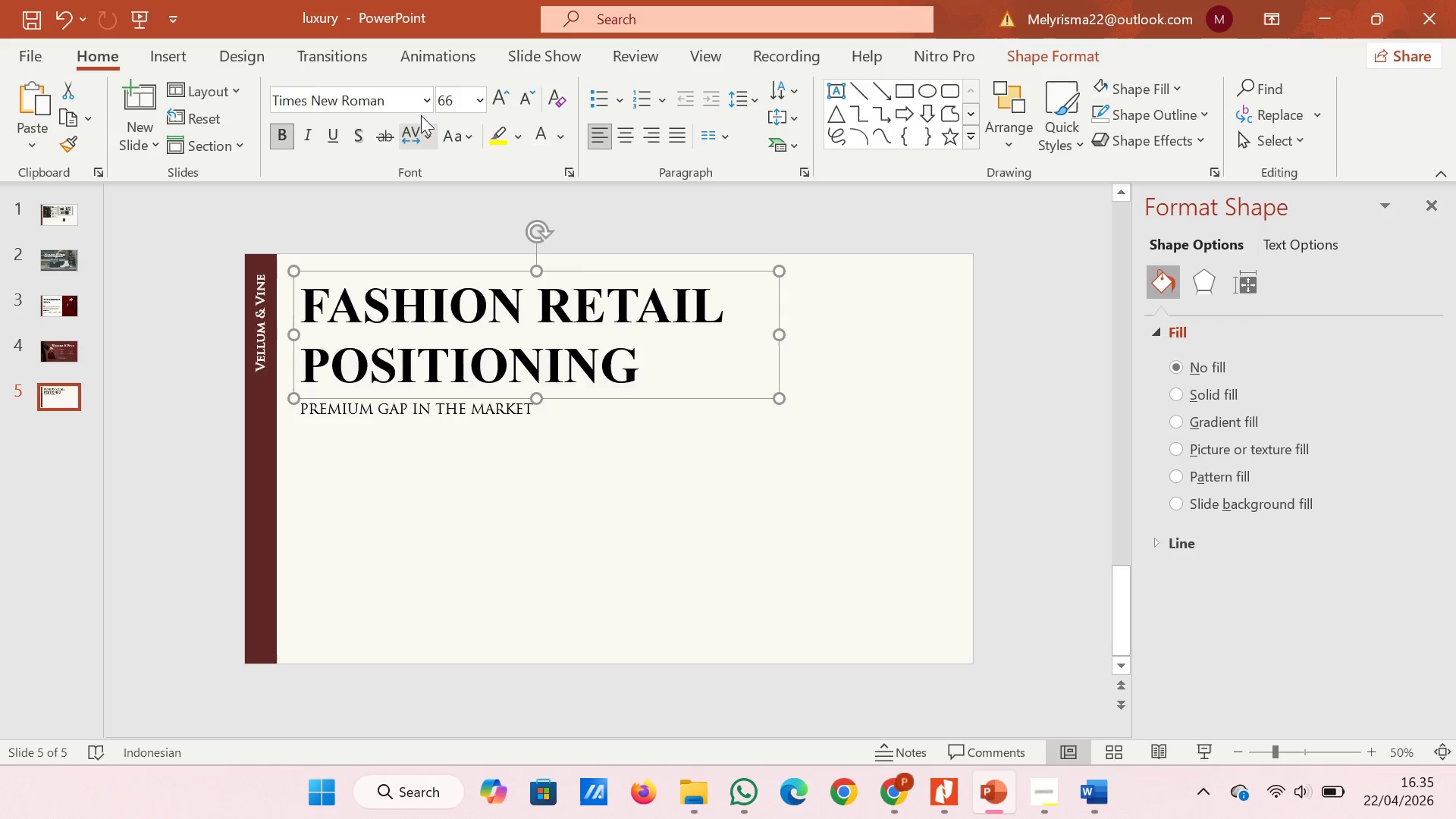 
left_click([418, 109])
 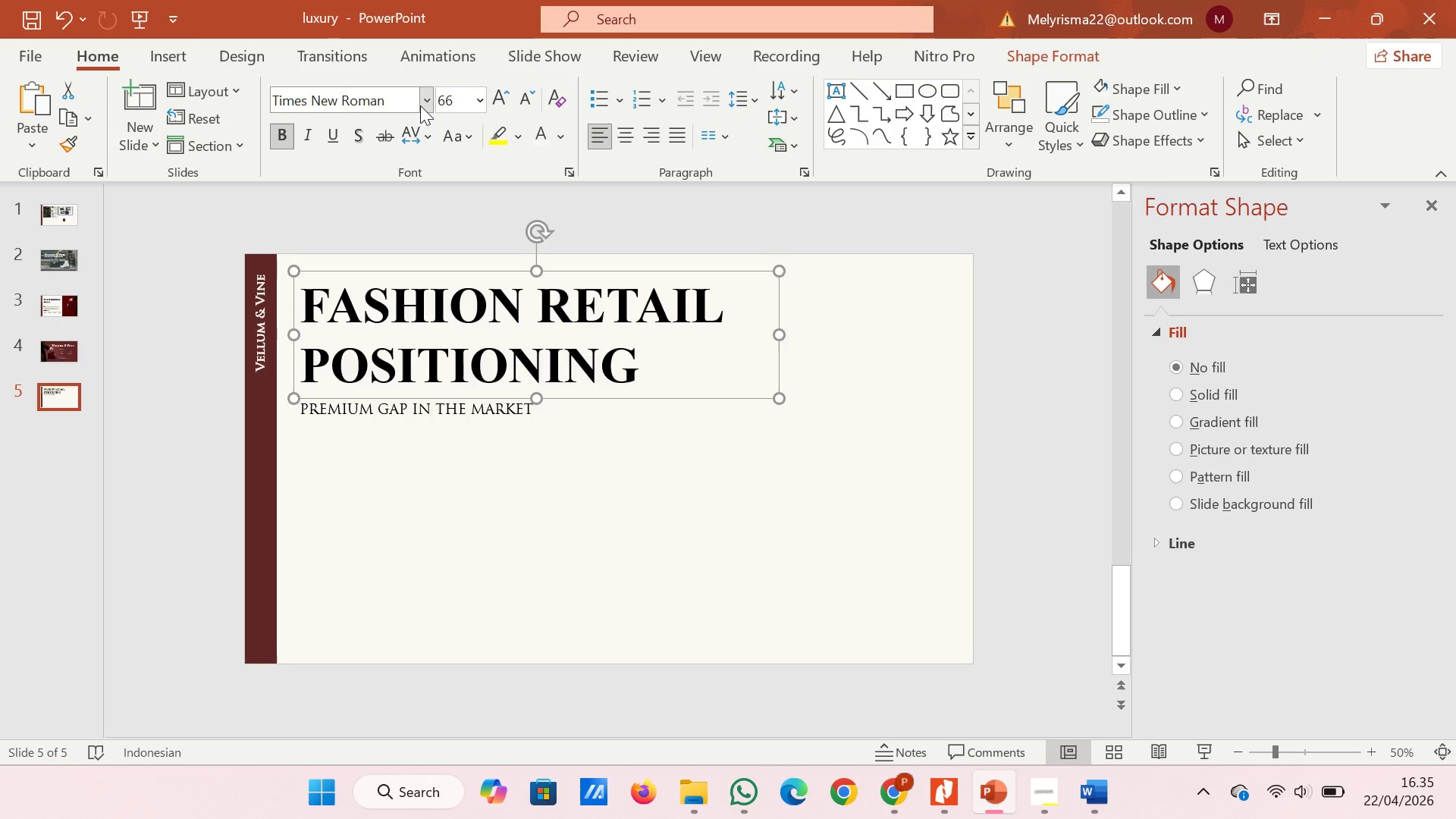 
left_click([420, 105])
 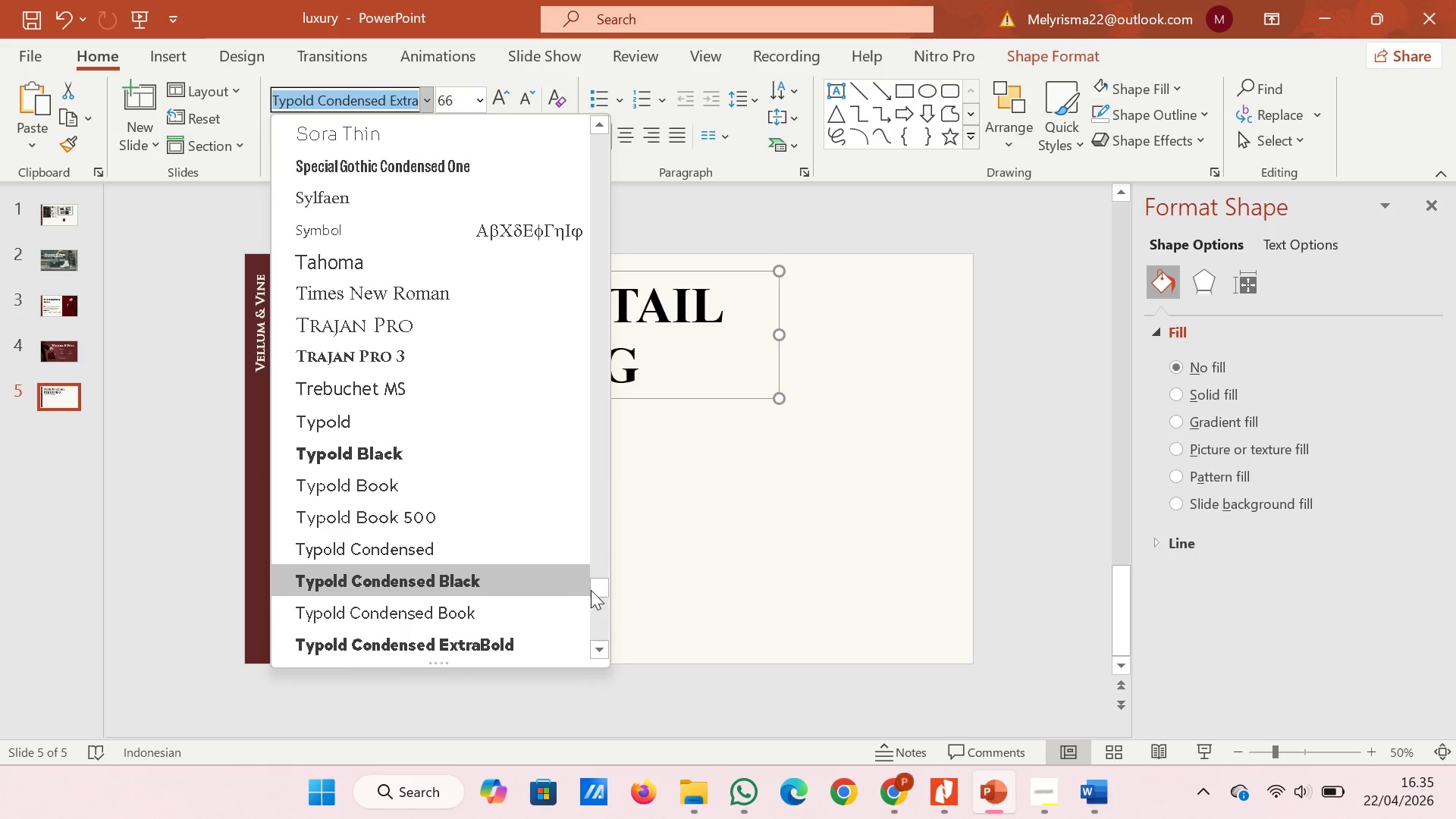 
left_click_drag(start_coordinate=[597, 591], to_coordinate=[605, 136])
 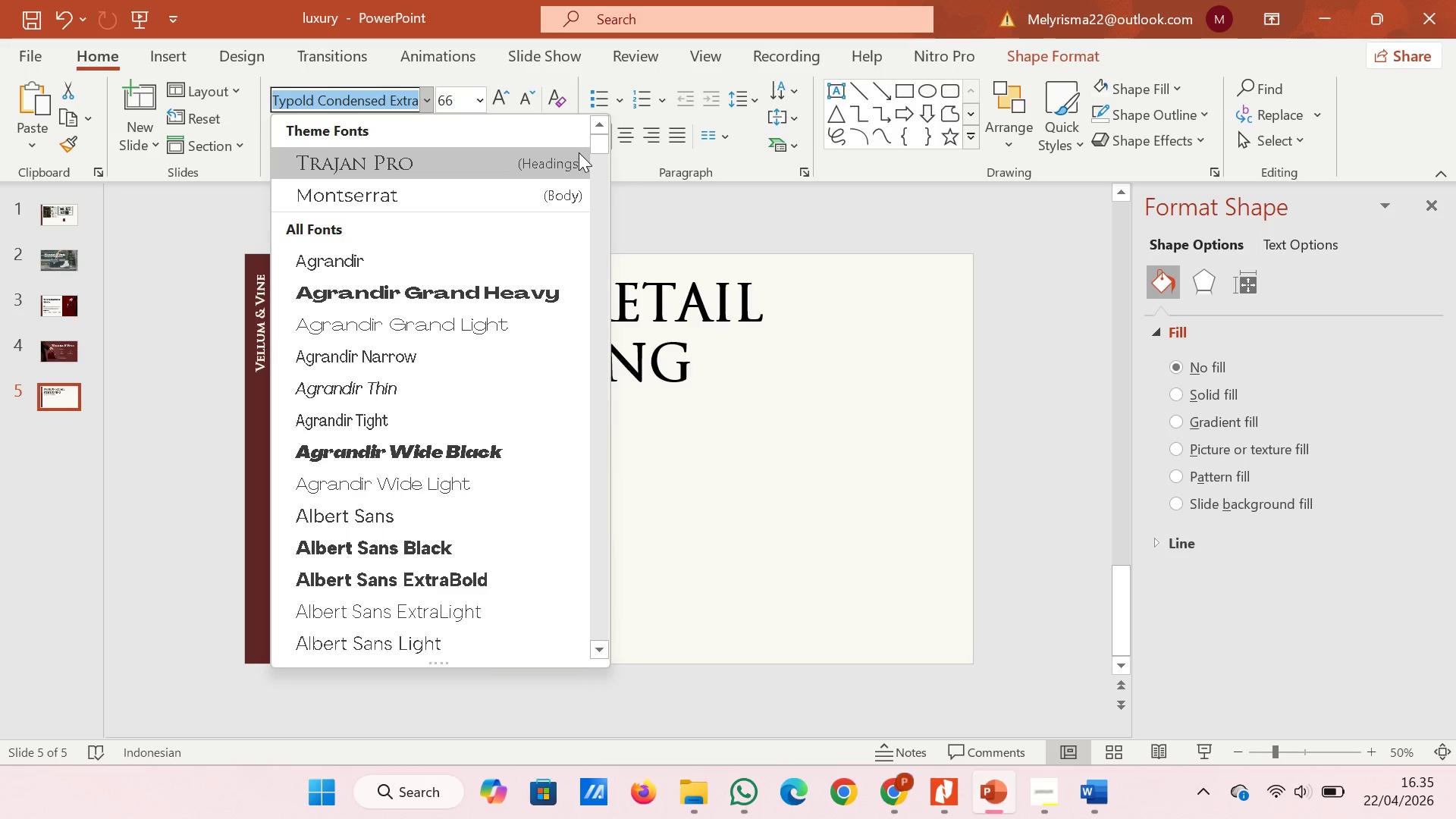 
left_click([578, 152])
 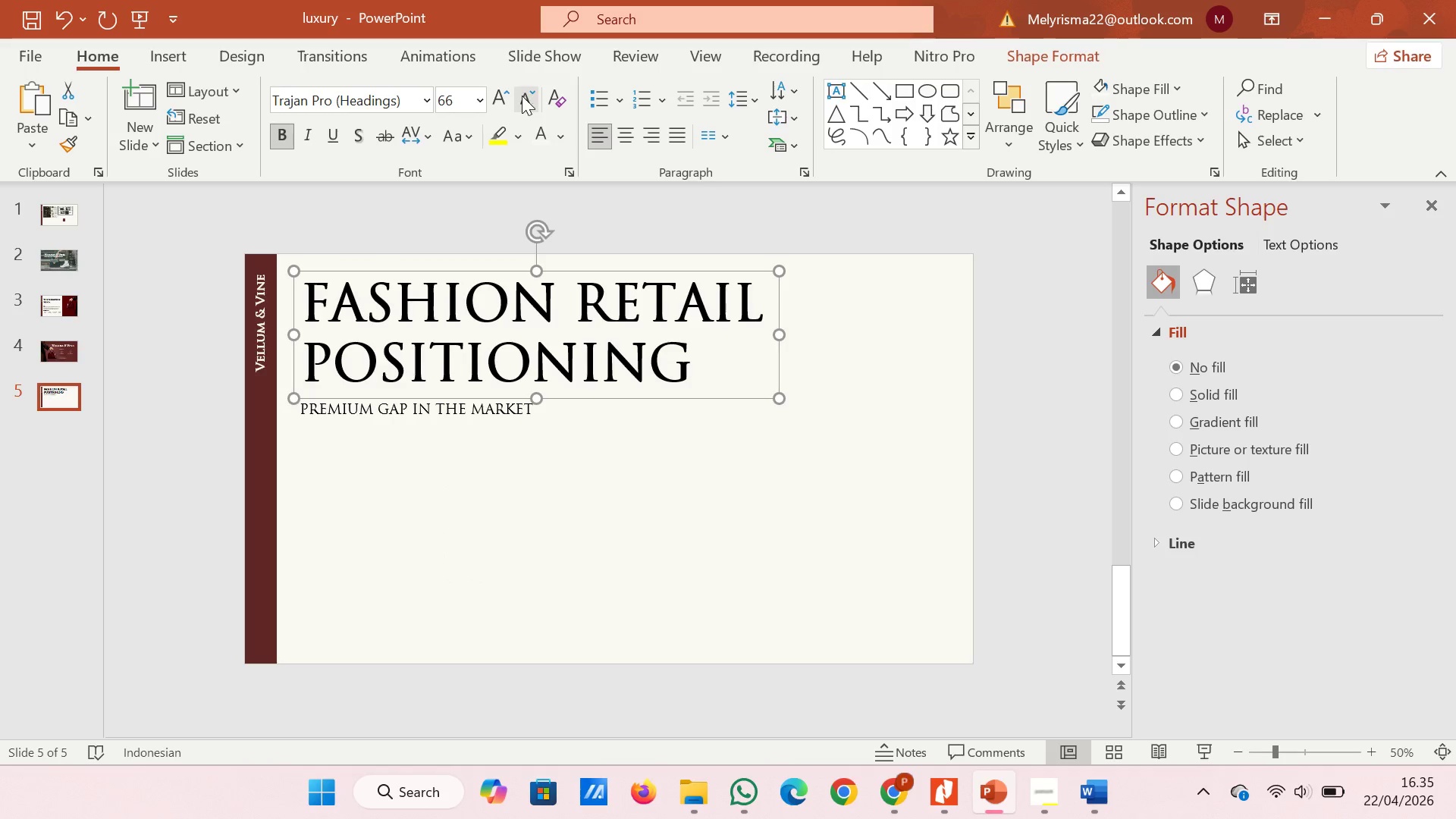 
double_click([522, 96])
 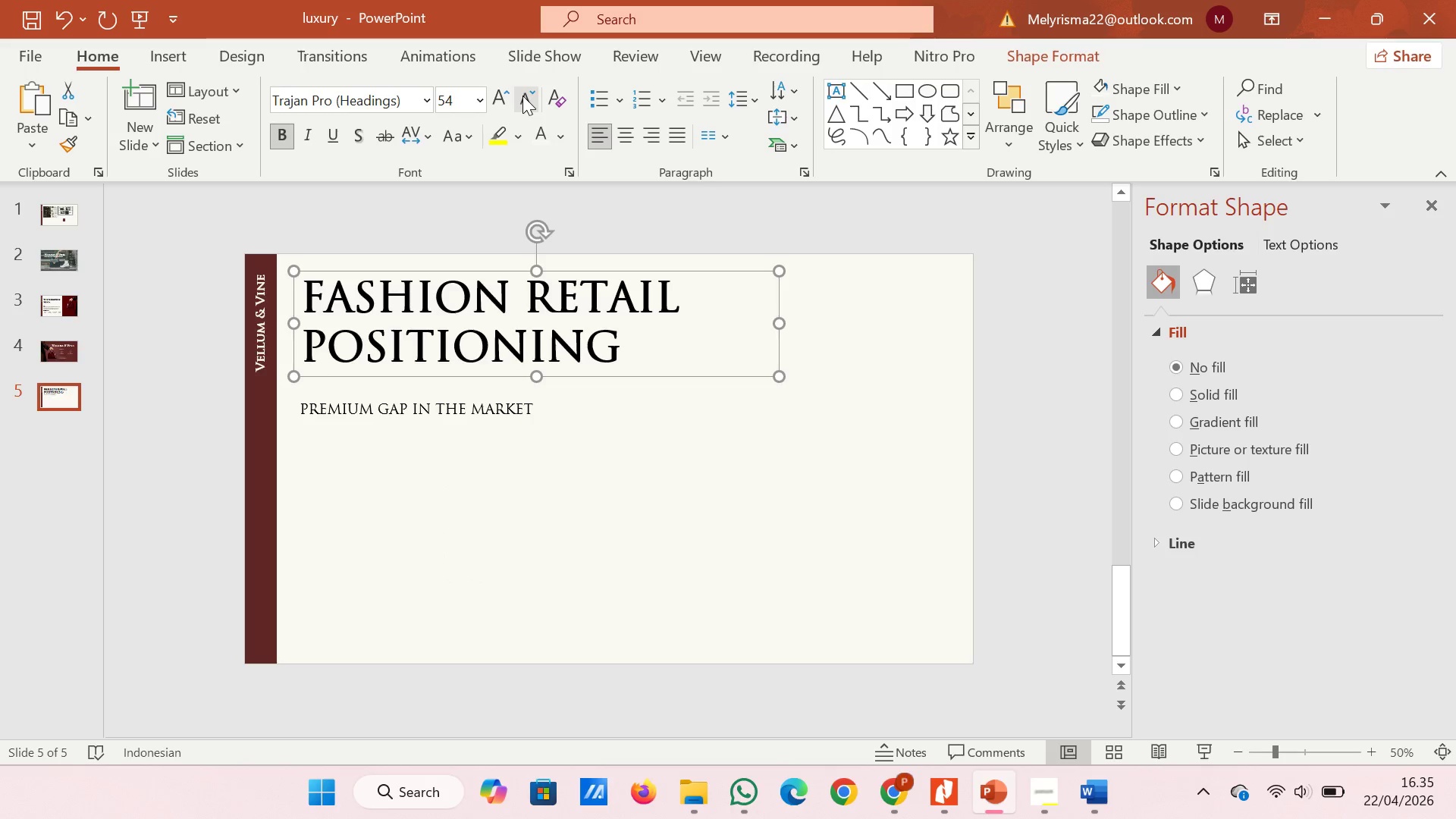 
left_click([522, 96])
 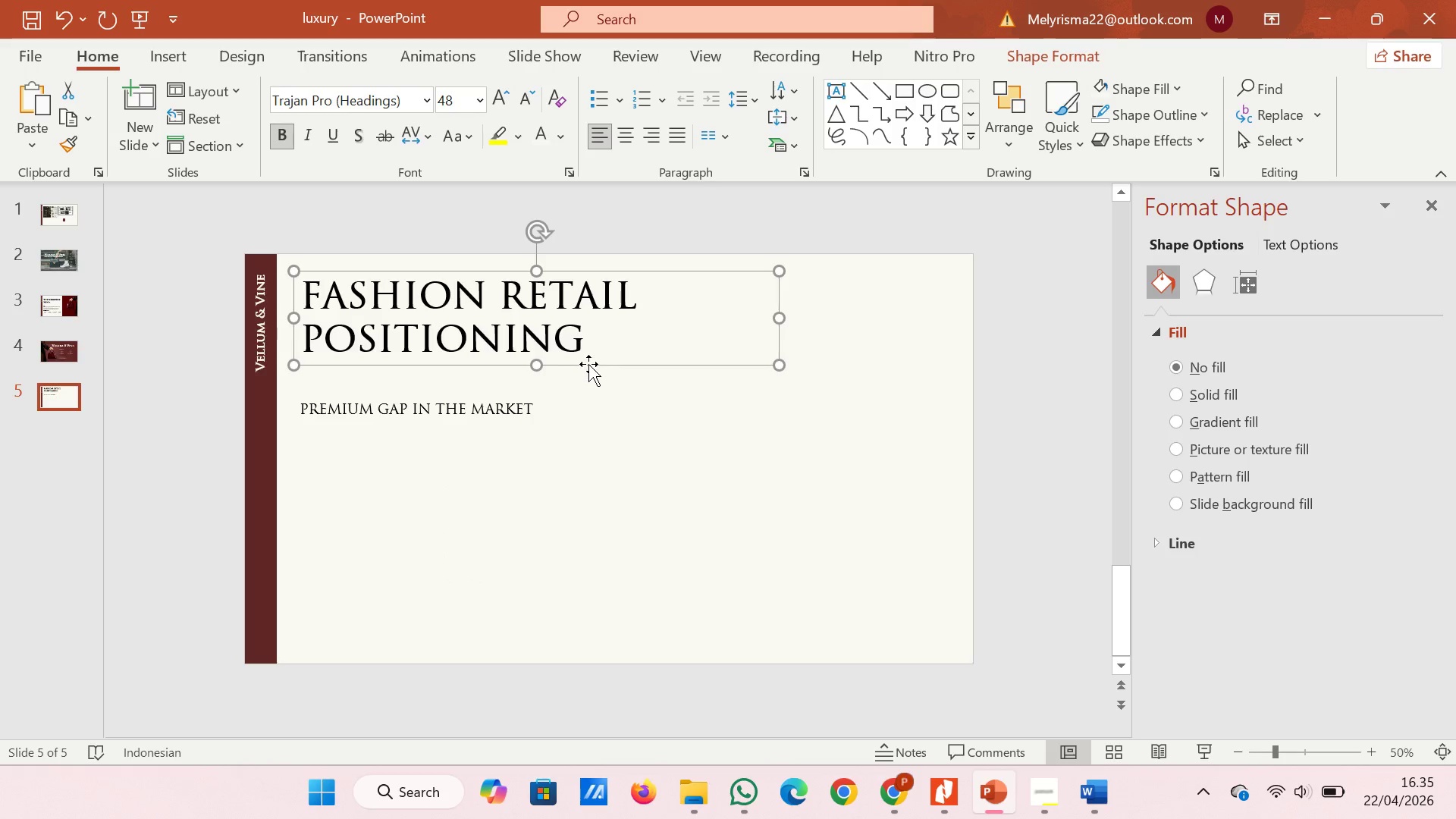 
left_click_drag(start_coordinate=[588, 364], to_coordinate=[588, 372])
 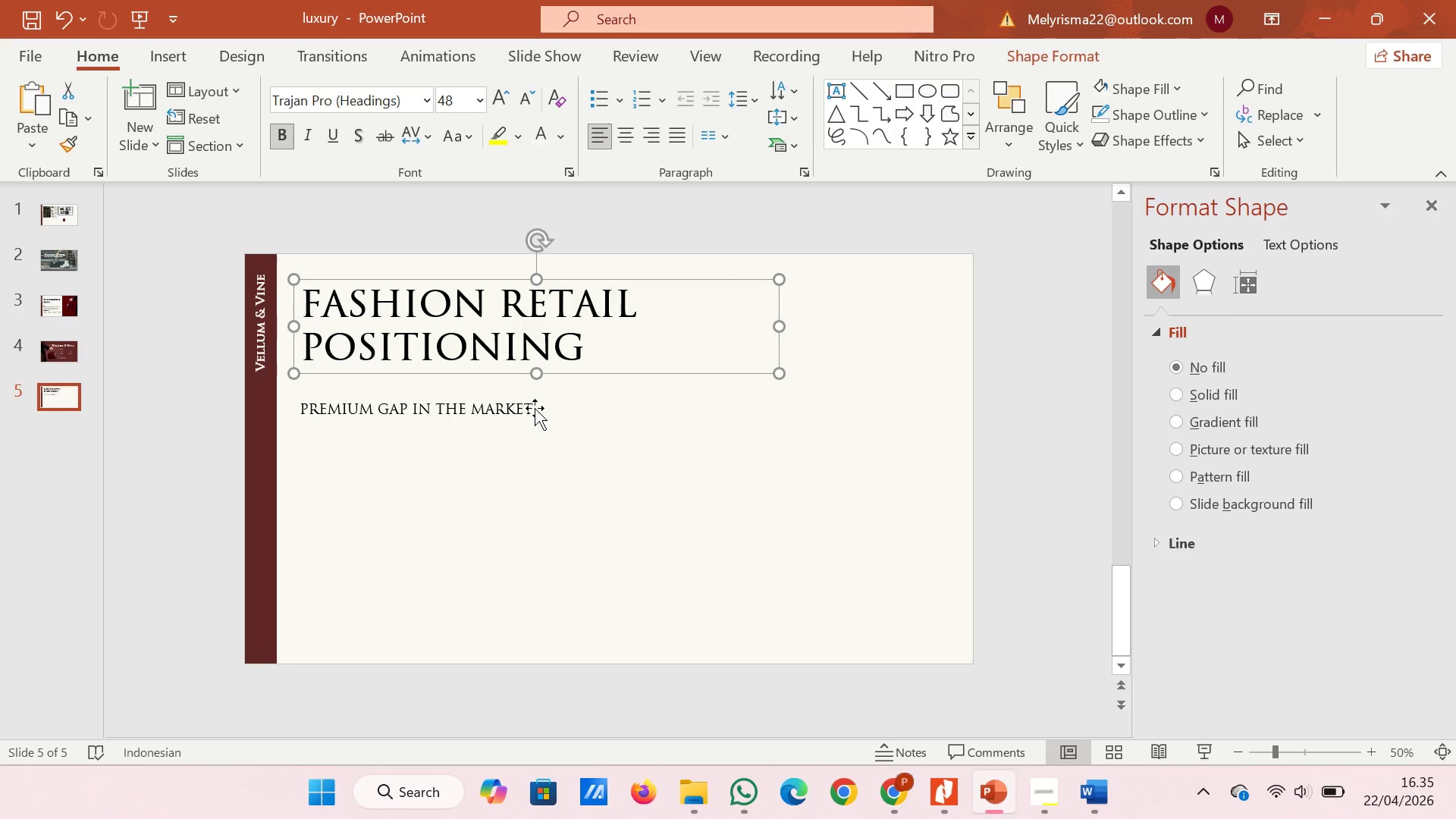 
left_click([535, 408])
 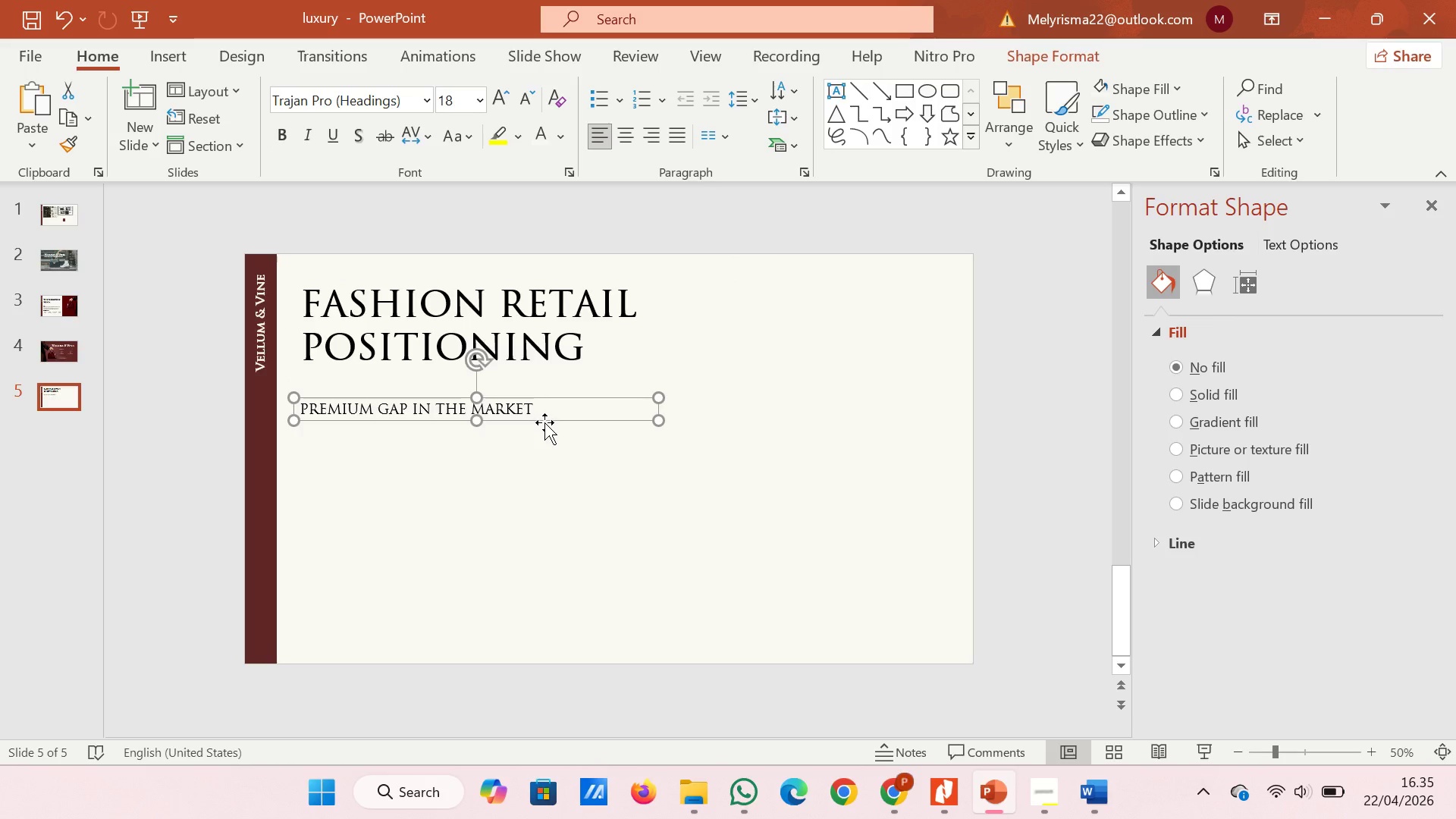 
left_click_drag(start_coordinate=[544, 423], to_coordinate=[547, 409])
 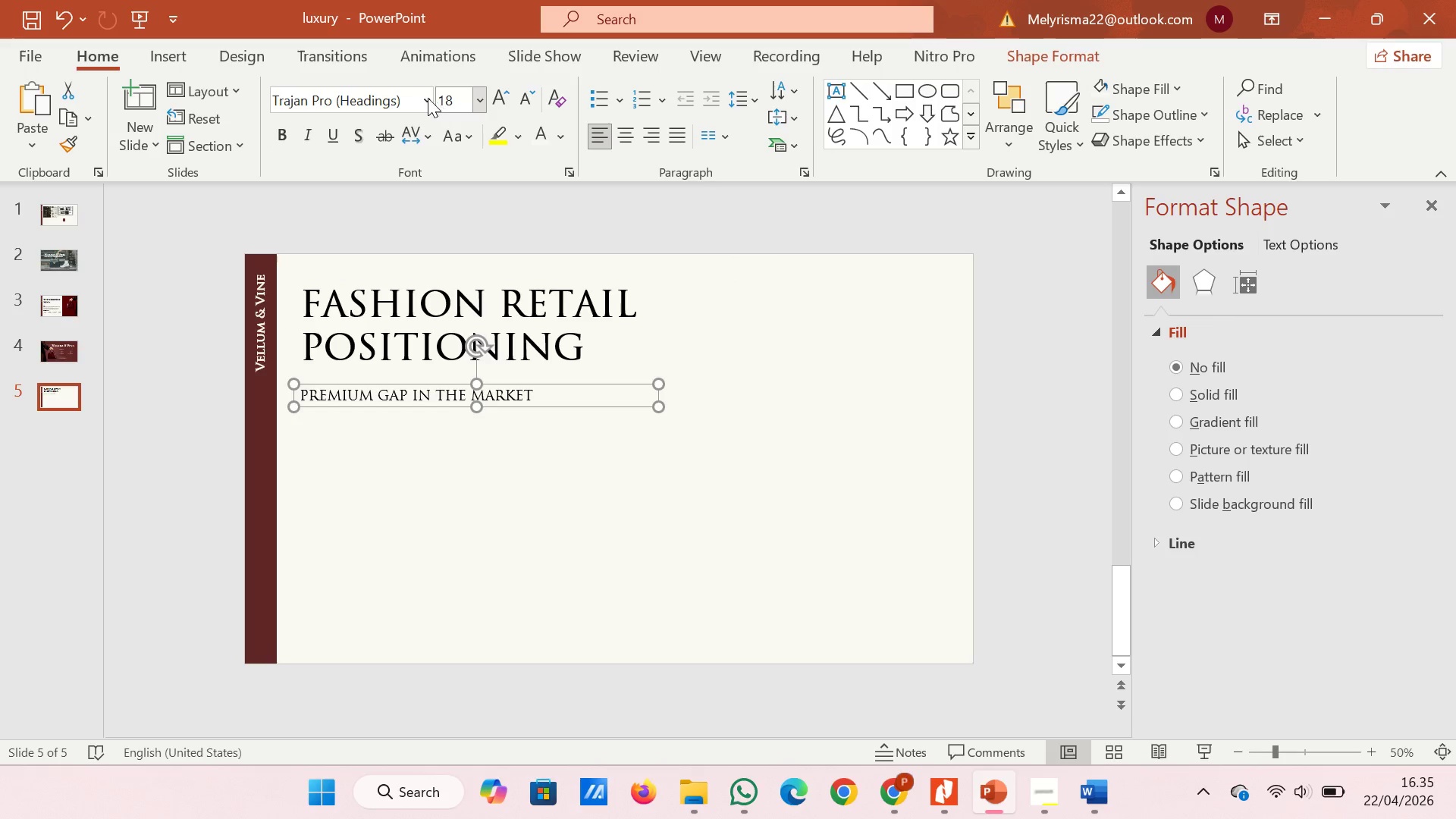 
left_click([428, 98])
 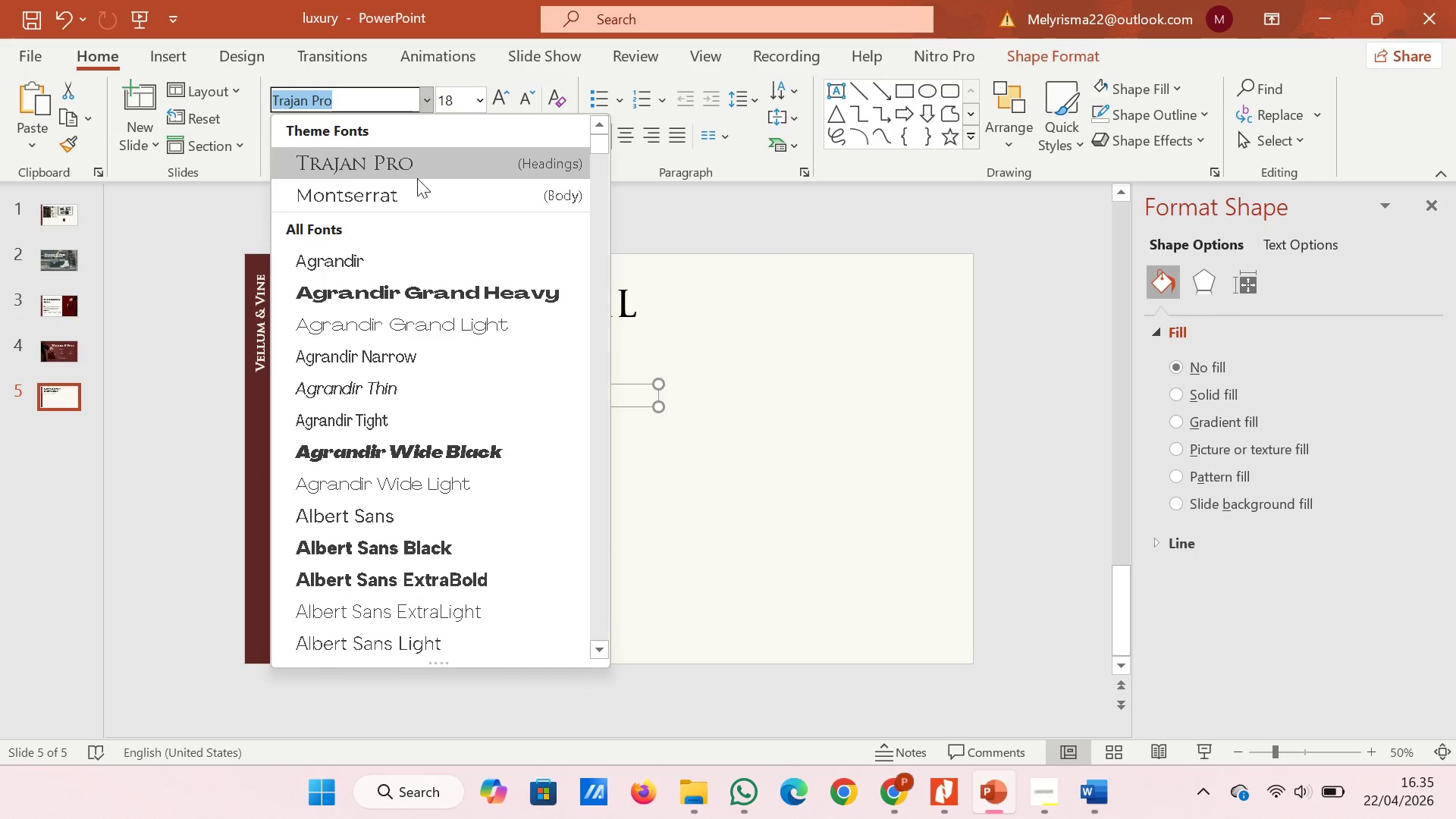 
left_click([417, 189])
 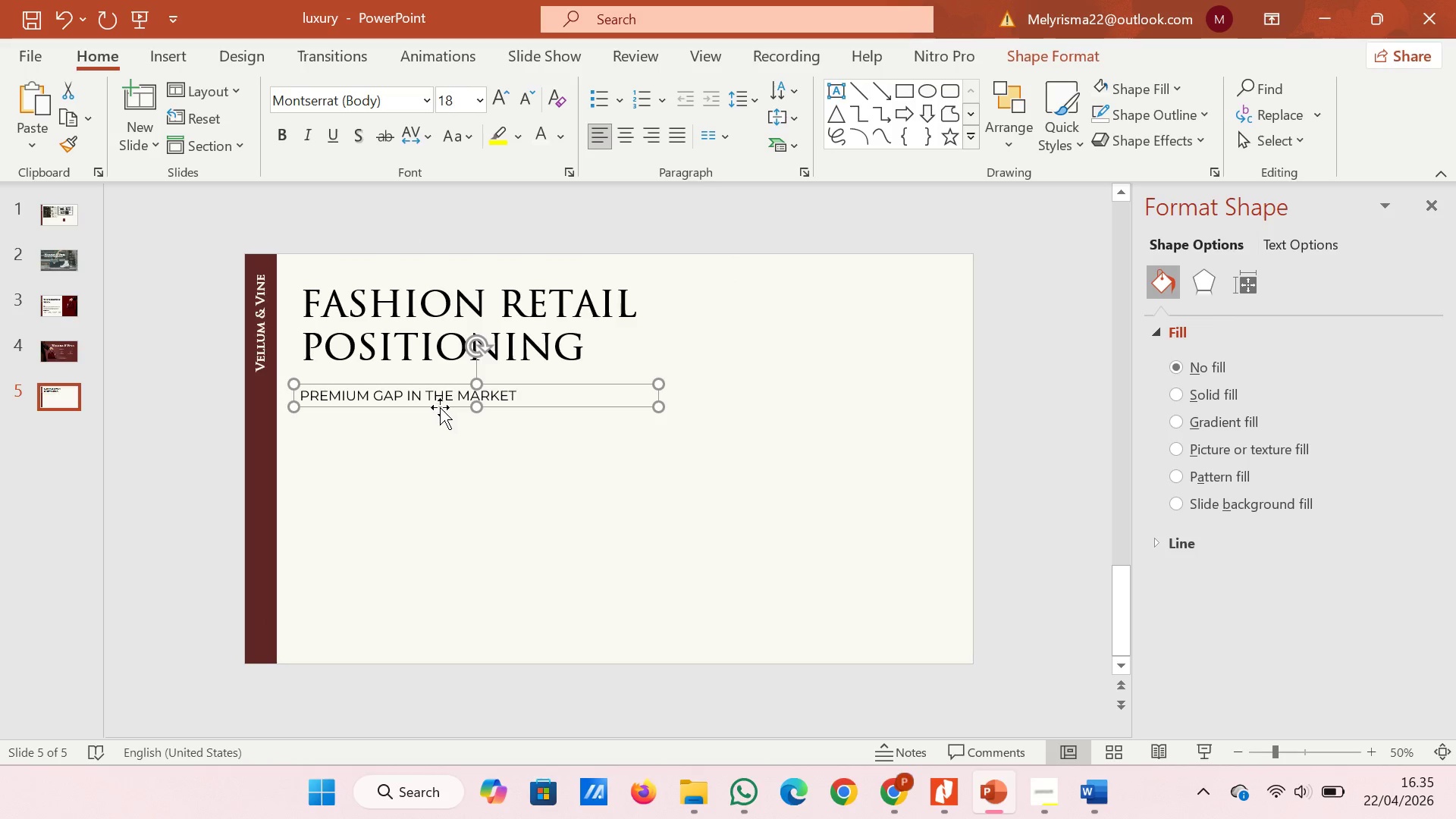 
left_click_drag(start_coordinate=[439, 407], to_coordinate=[444, 397])
 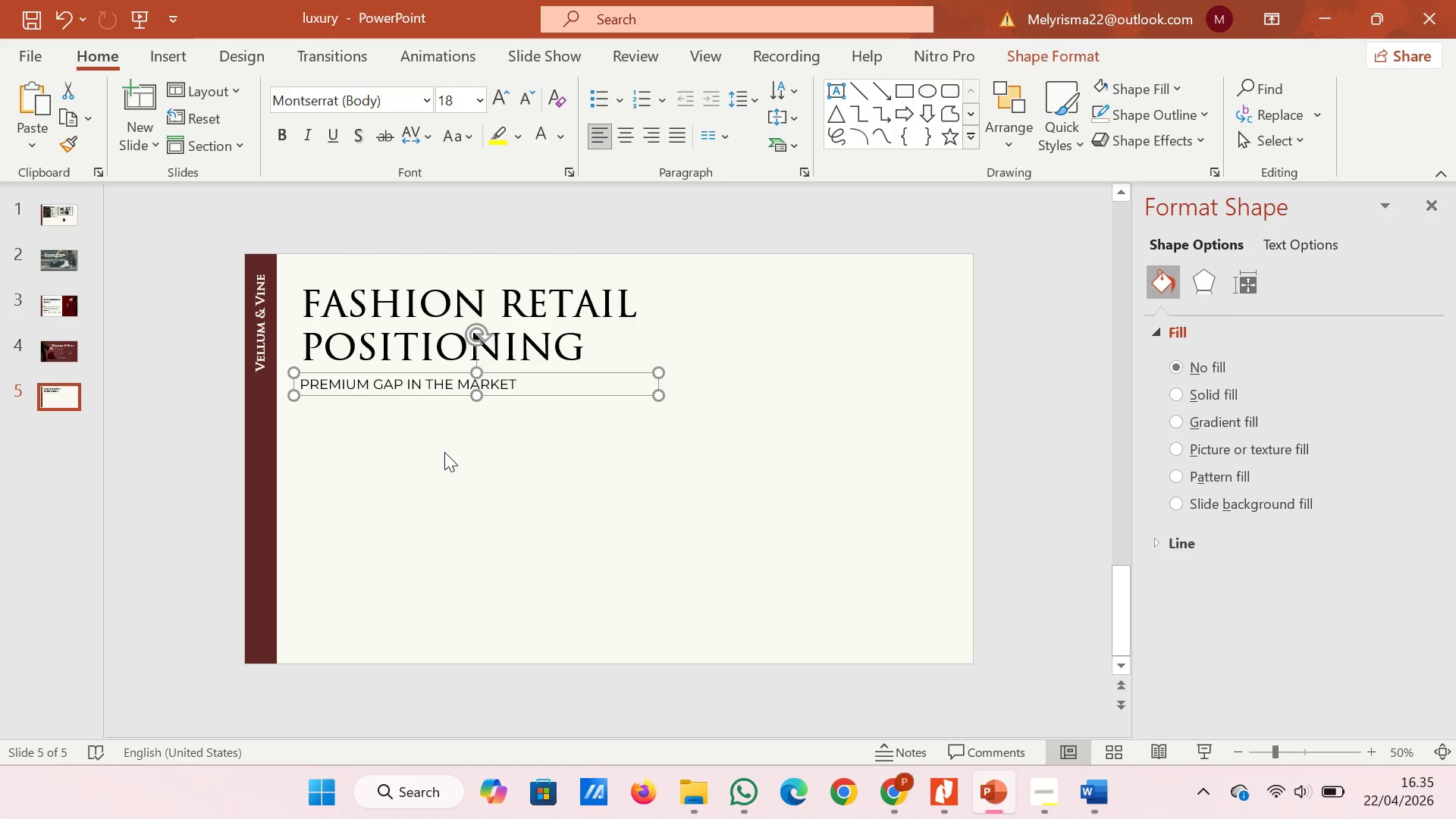 
left_click([444, 452])
 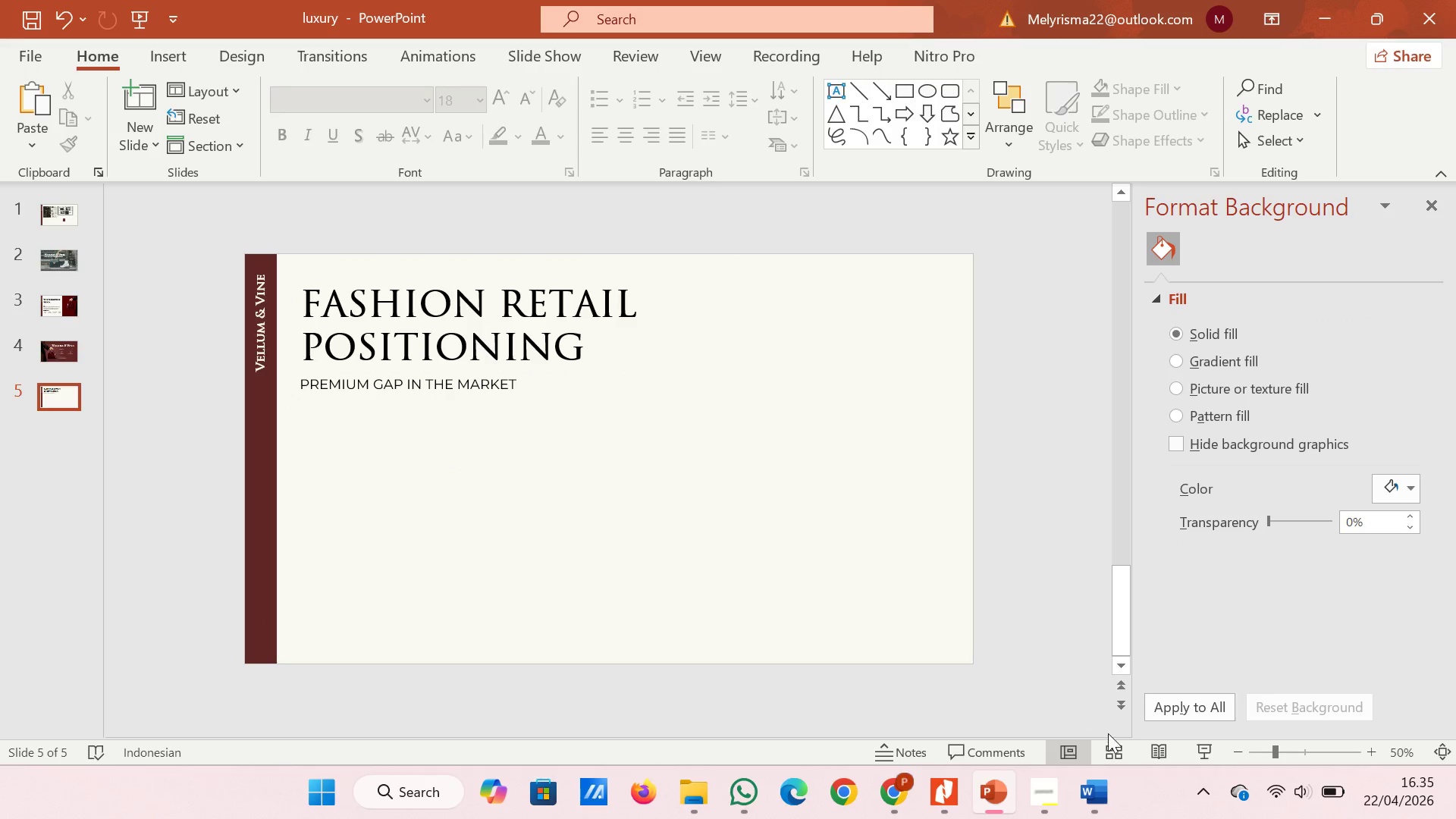 
mouse_move([1081, 780])
 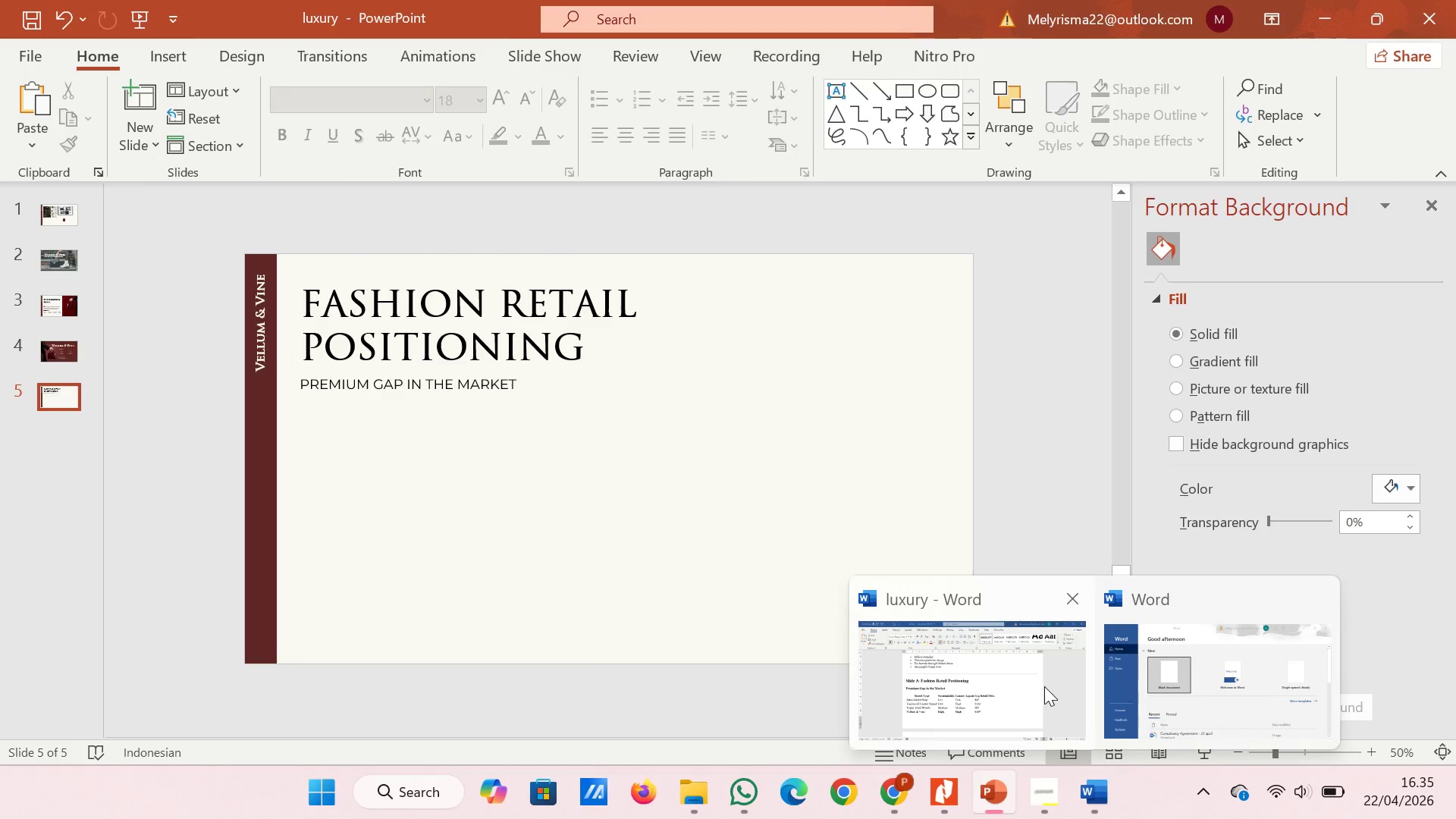 
left_click([1044, 686])
 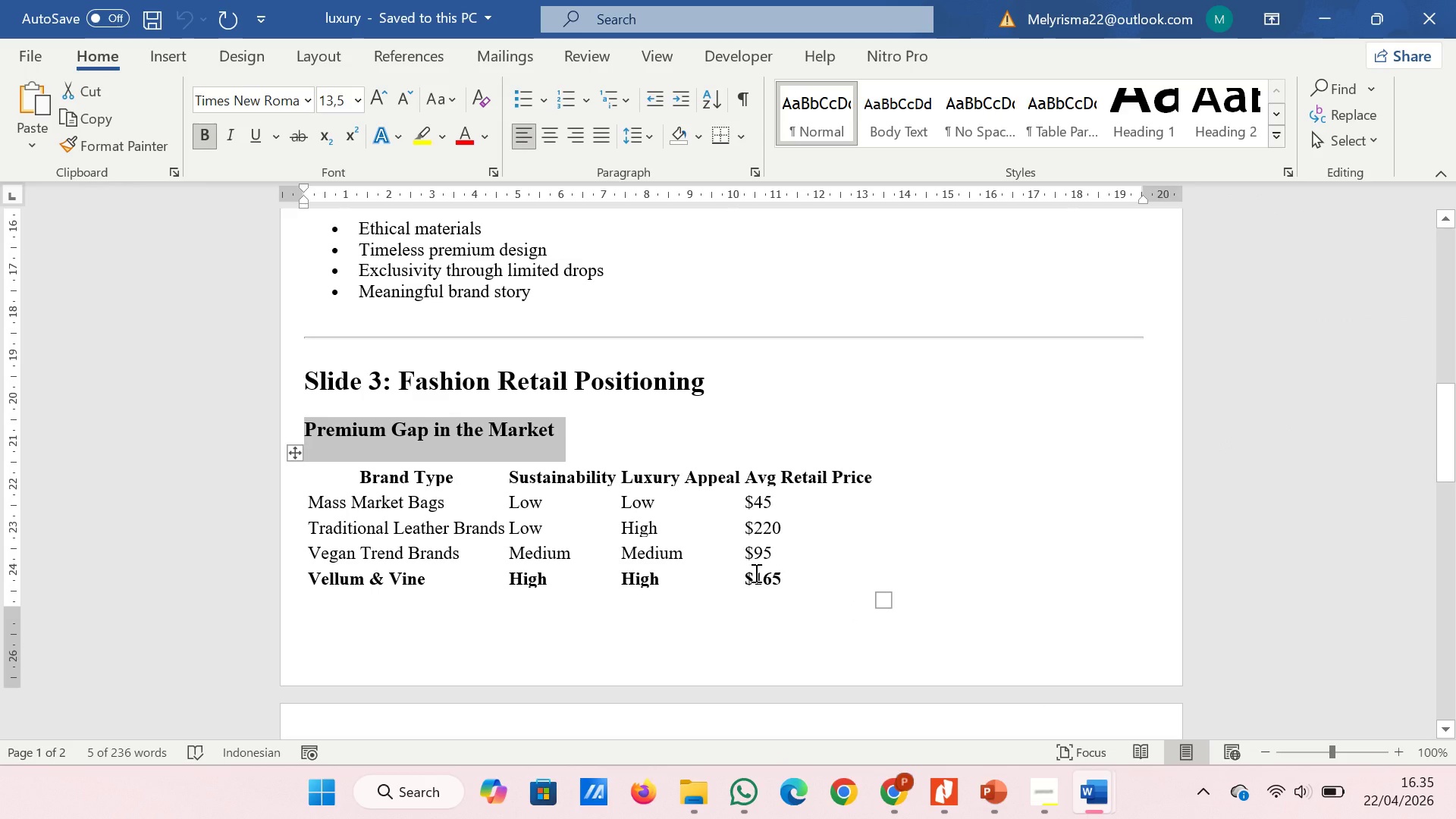 
scroll: coordinate [752, 573], scroll_direction: down, amount: 6.0
 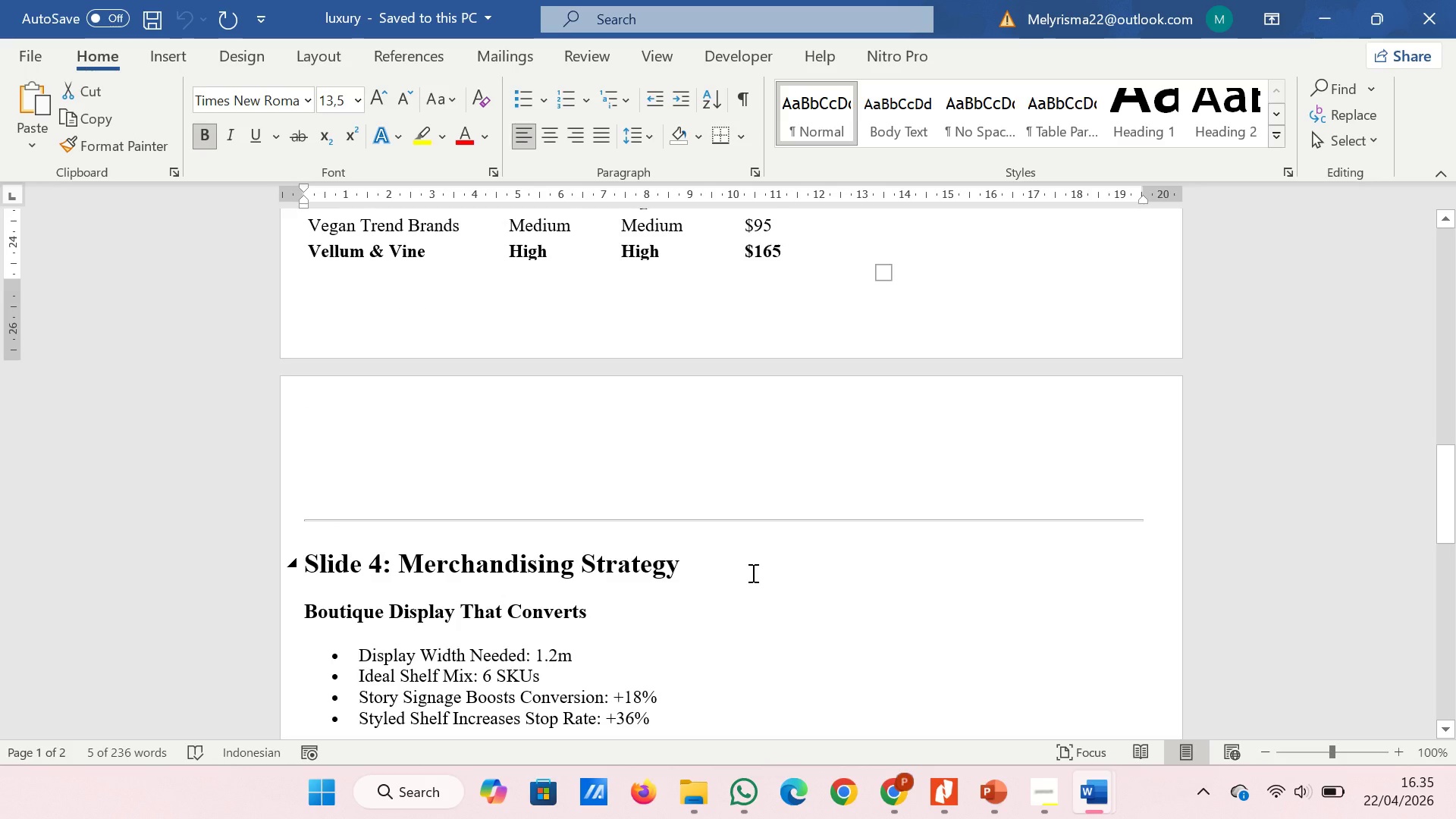 
scroll: coordinate [752, 573], scroll_direction: up, amount: 4.0
 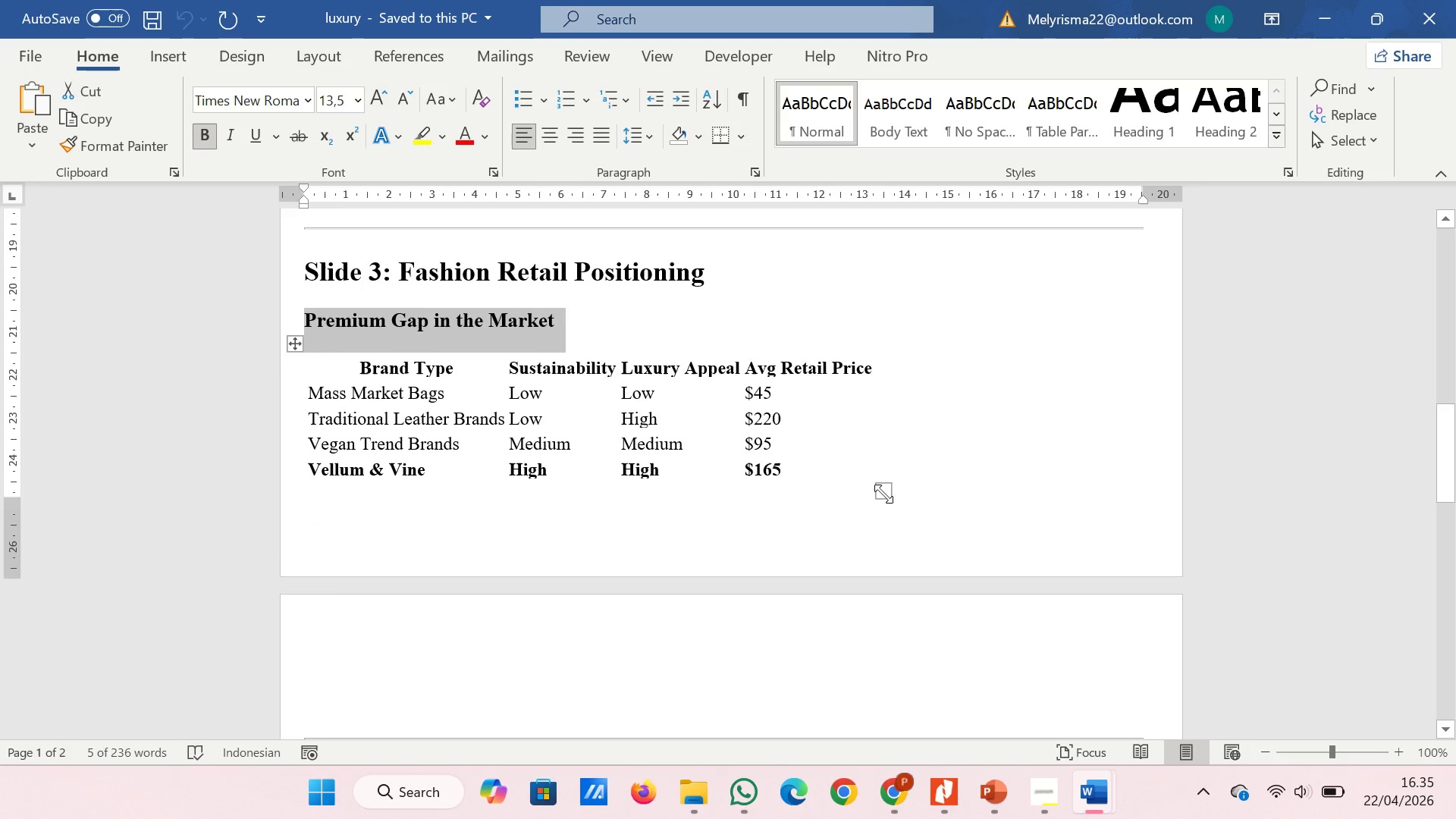 
left_click([884, 494])
 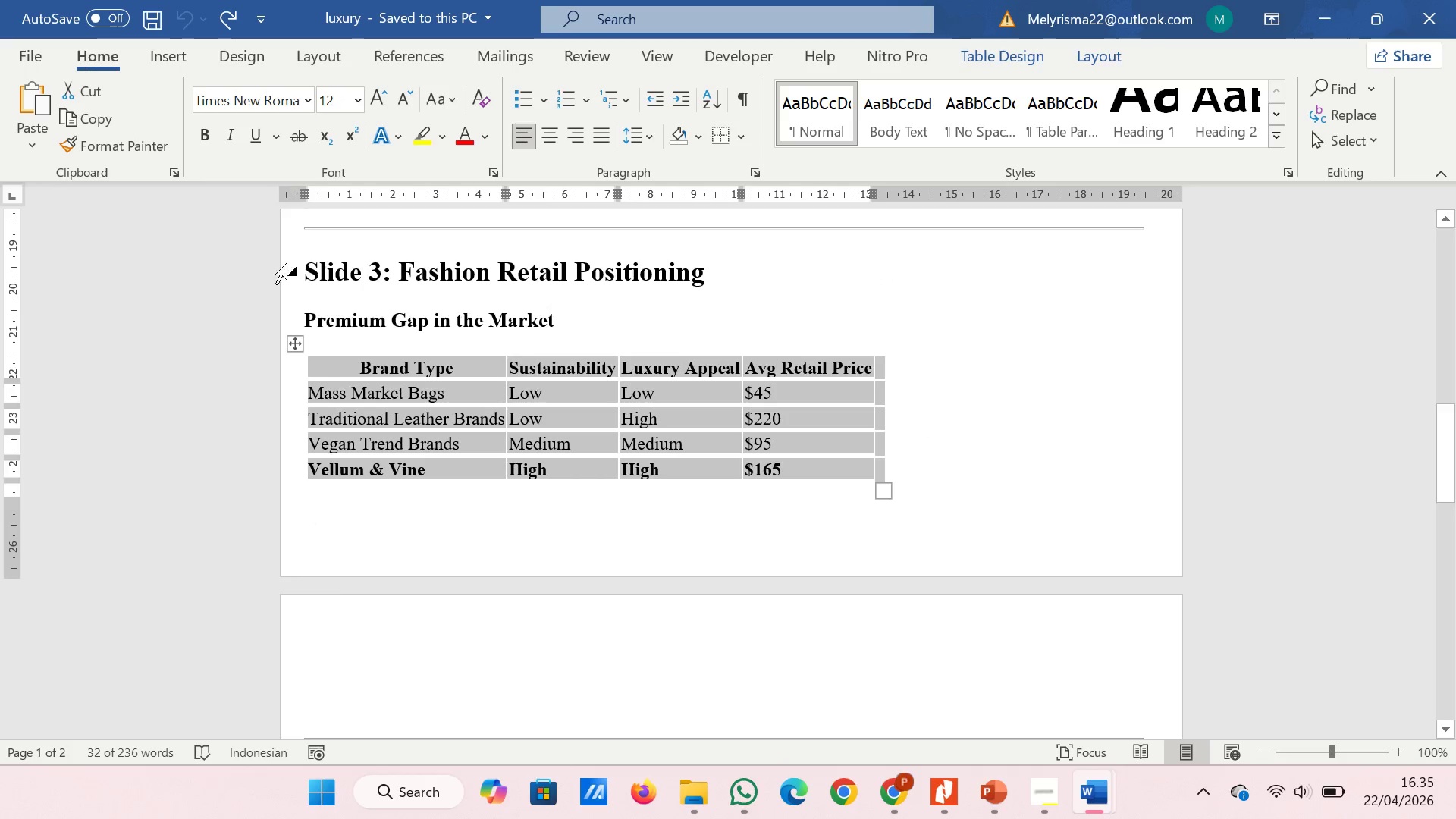 
key(Control+C)
 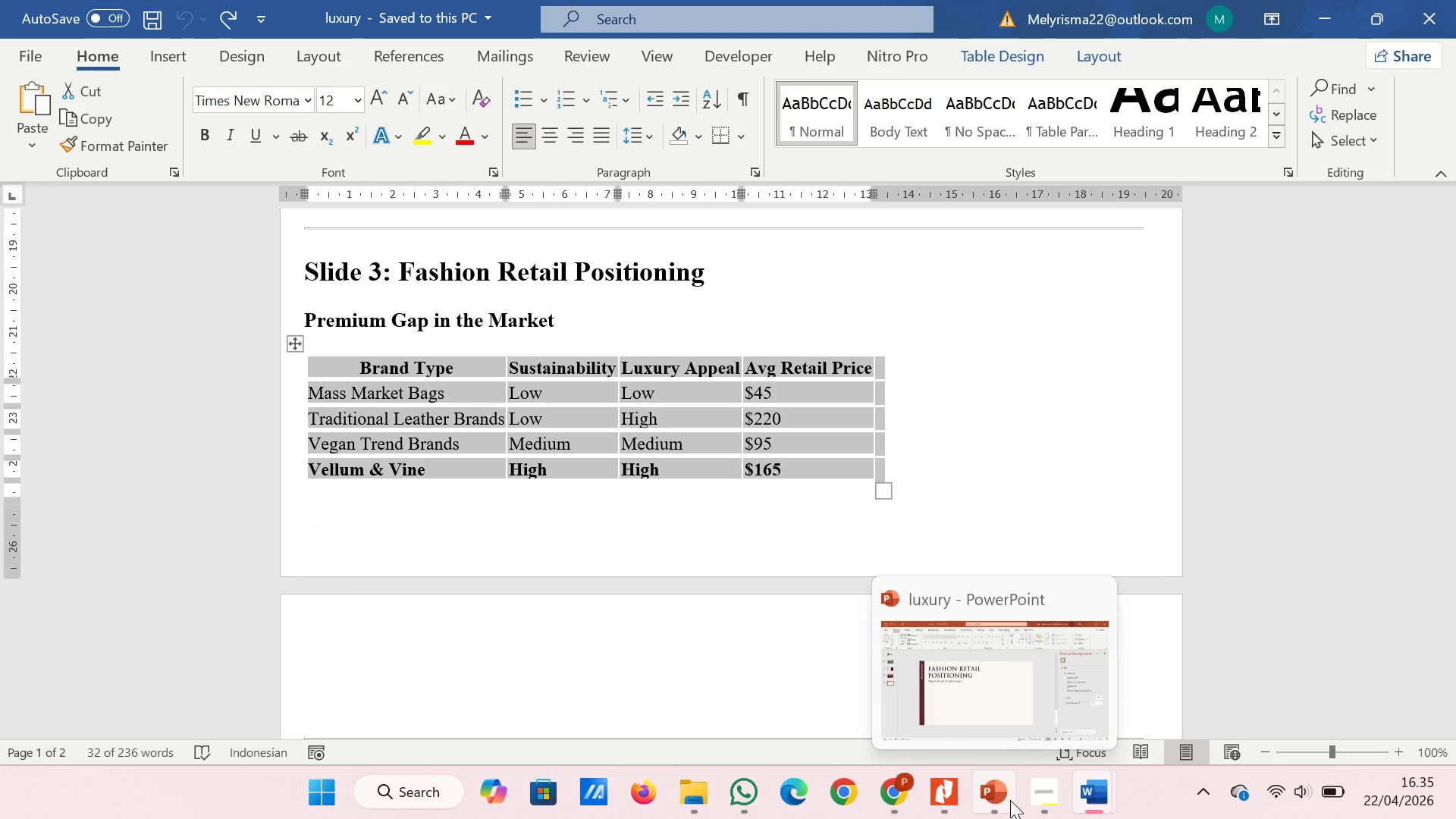 
left_click([1010, 686])
 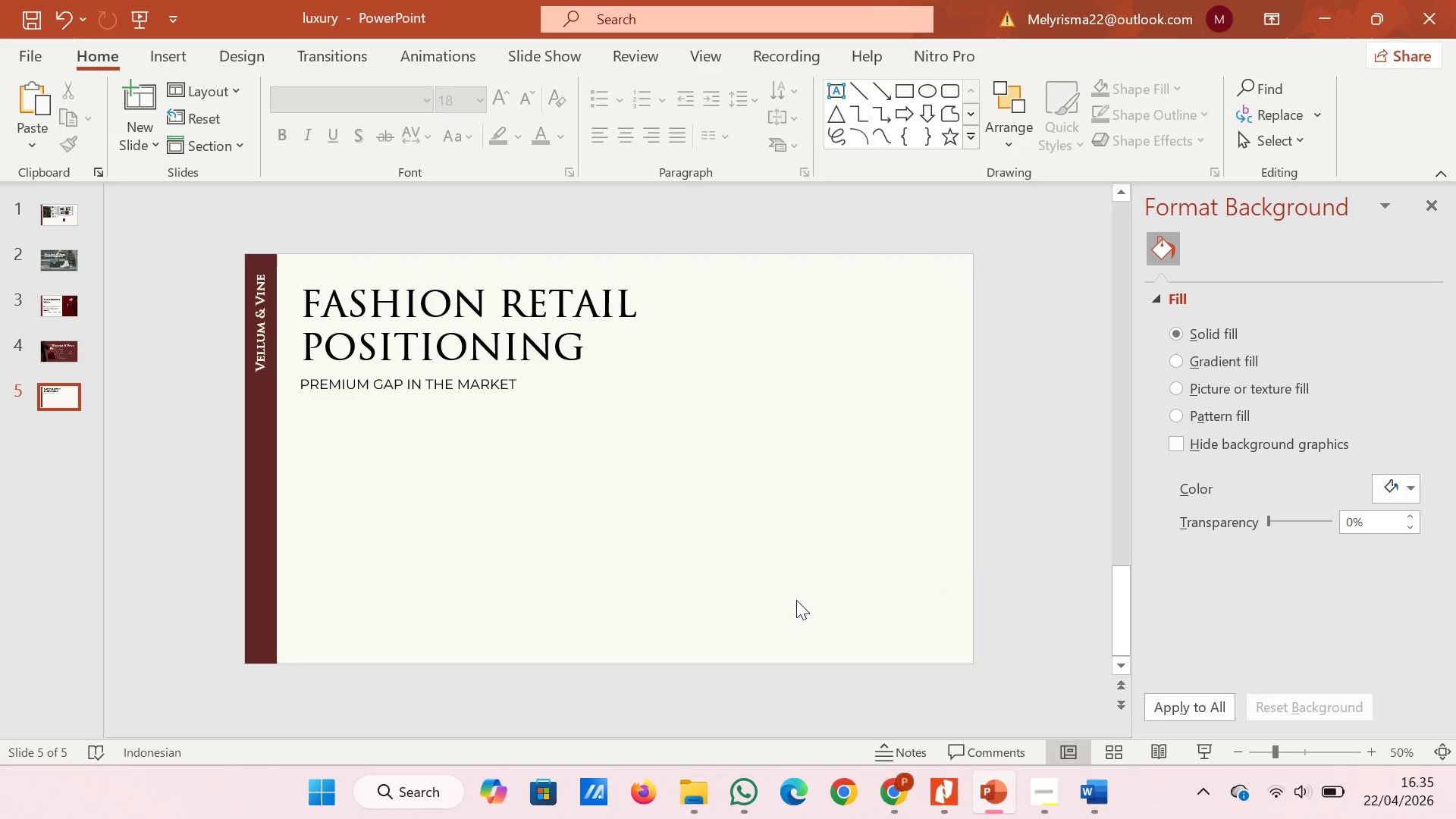 
key(Control+V)
 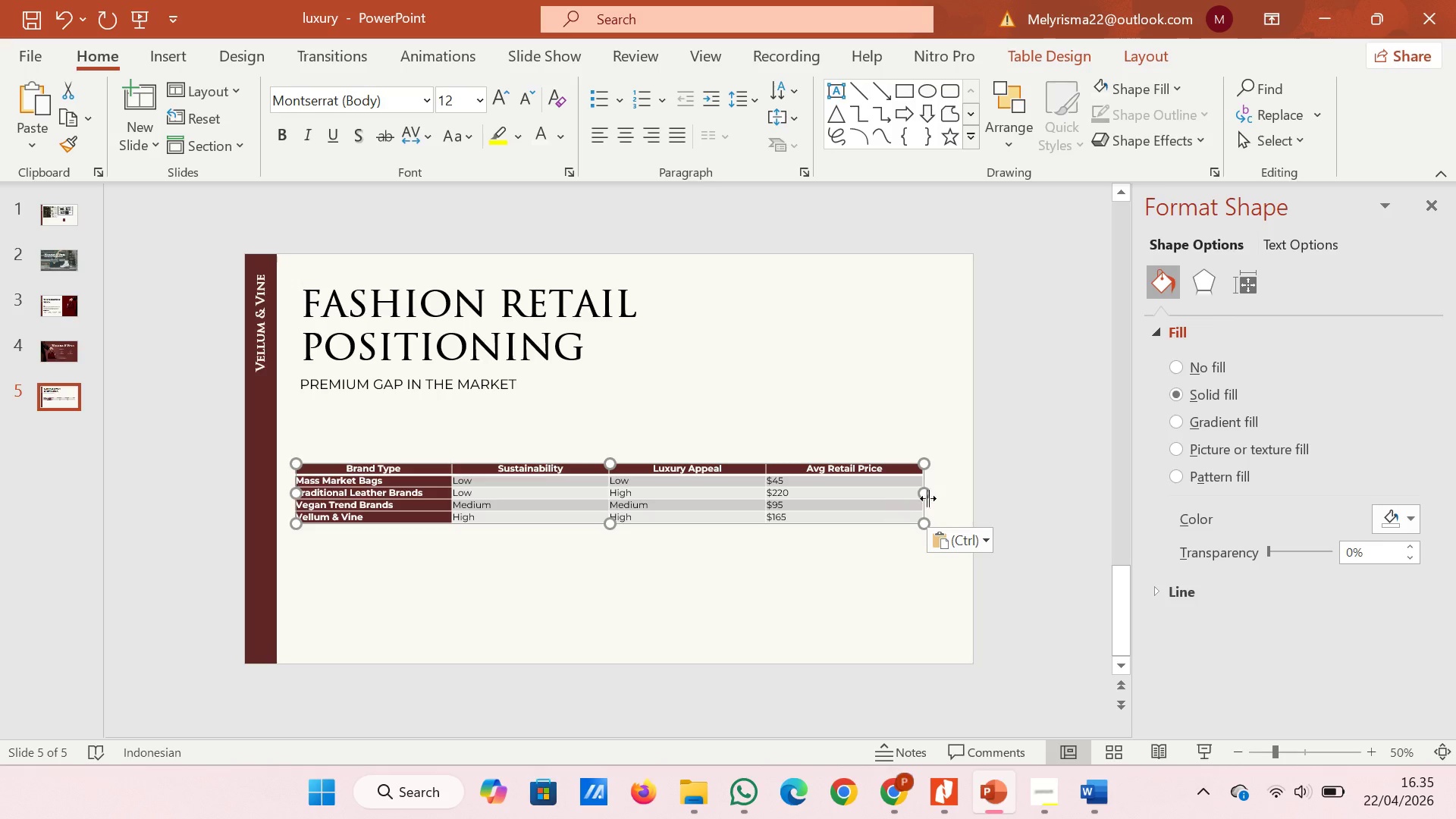 
left_click_drag(start_coordinate=[926, 525], to_coordinate=[821, 526])
 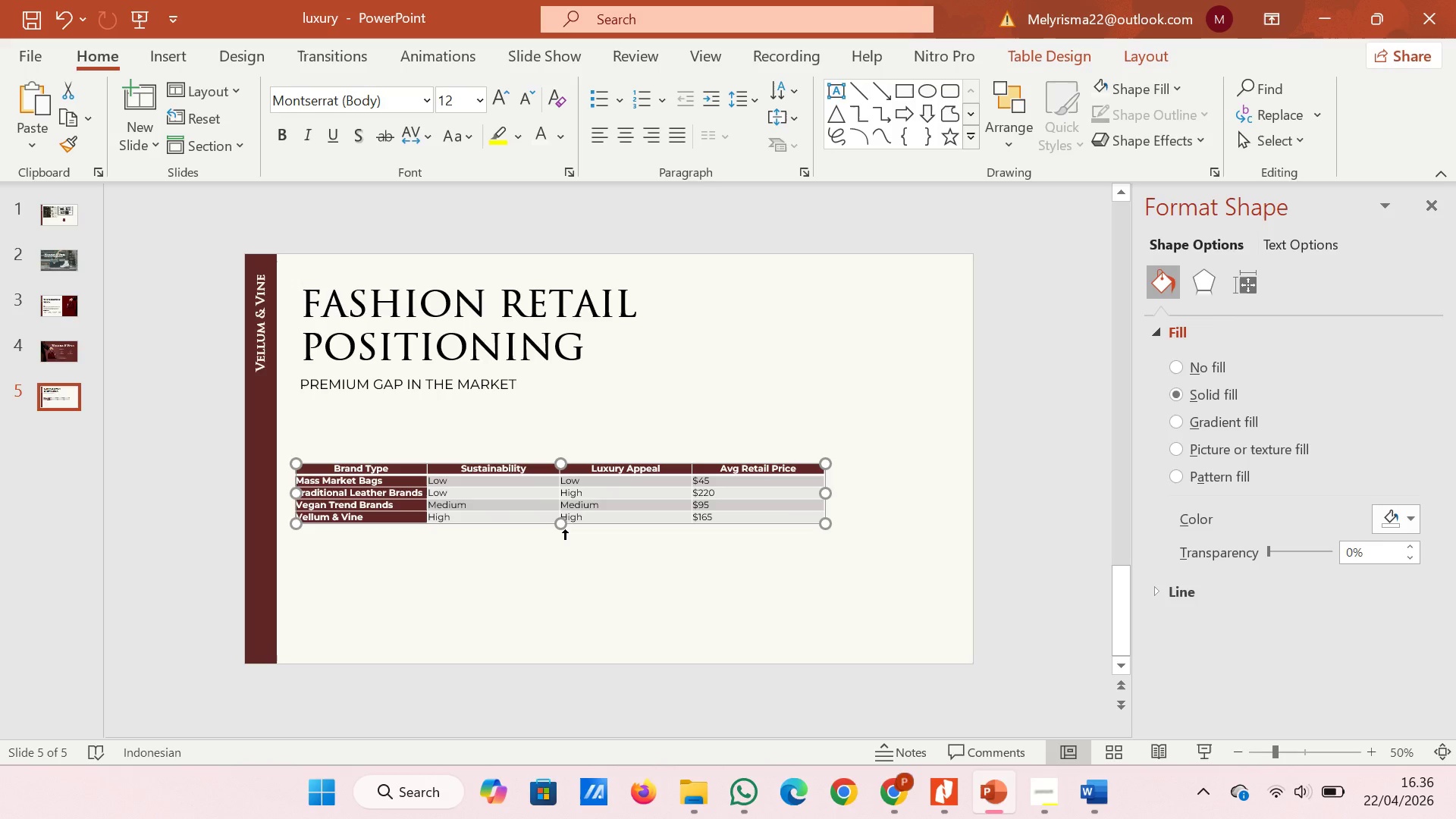 
left_click_drag(start_coordinate=[563, 525], to_coordinate=[566, 582])
 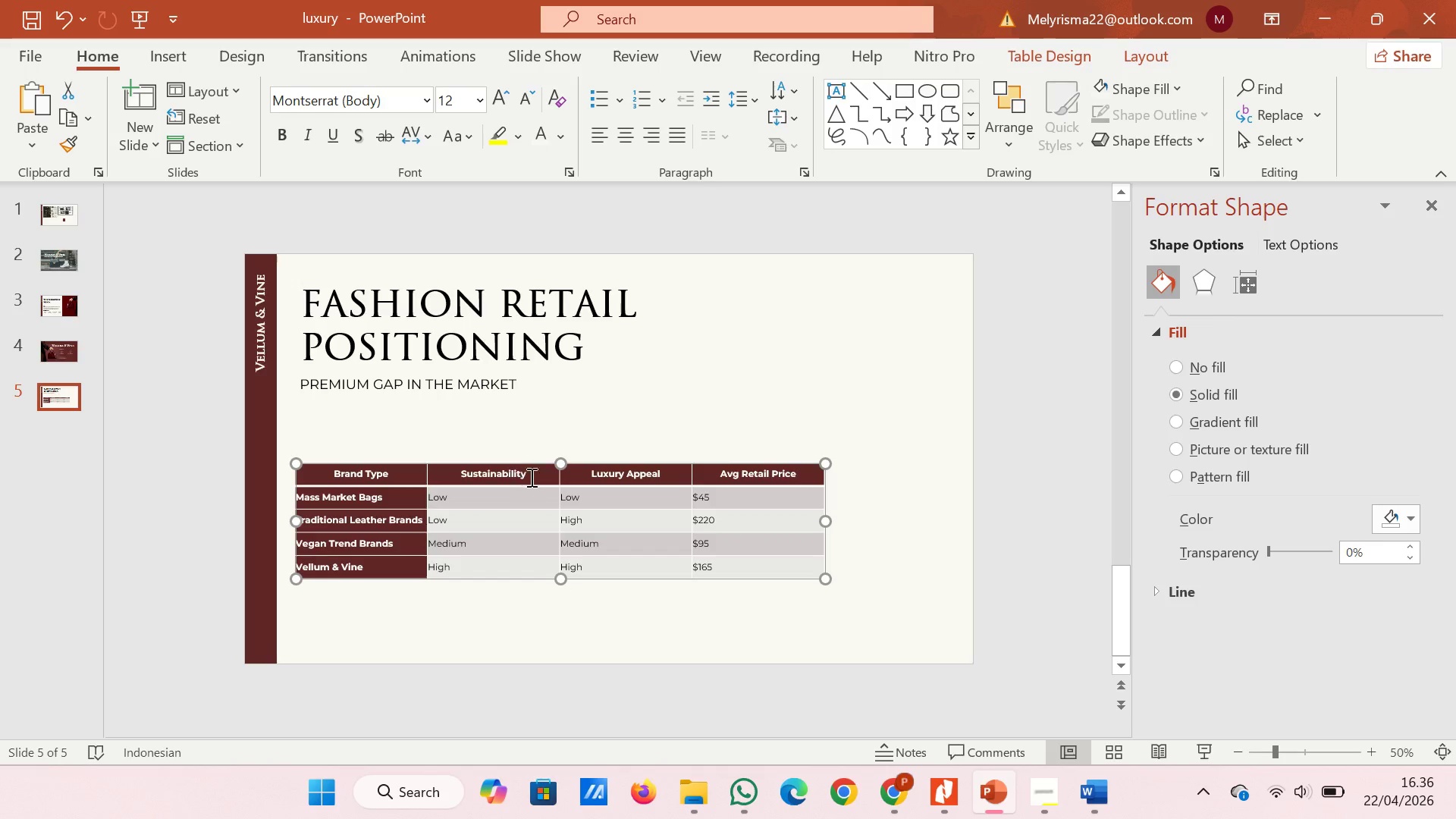 
left_click_drag(start_coordinate=[537, 469], to_coordinate=[996, 226])
 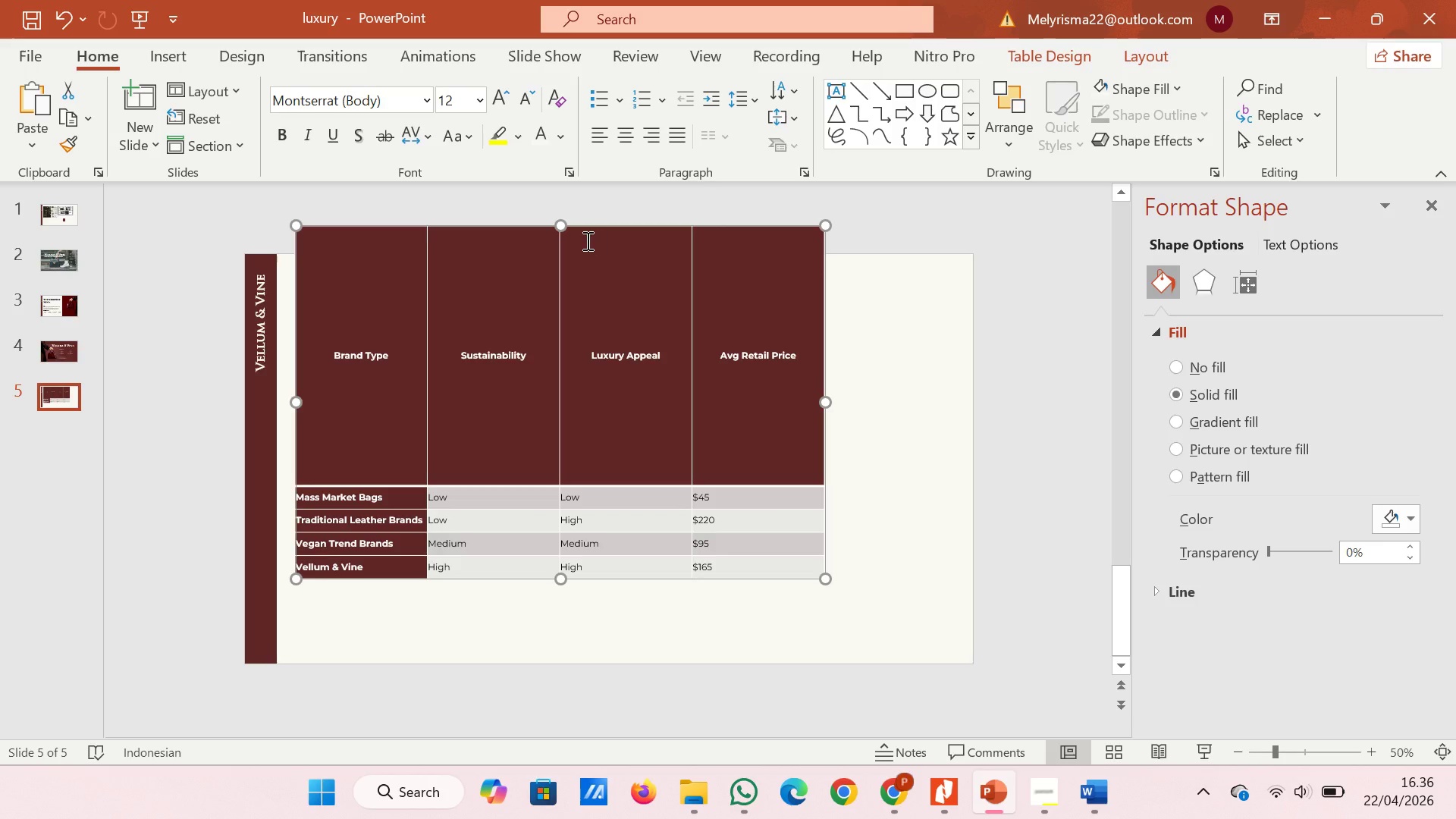 
key(Control+Z)
 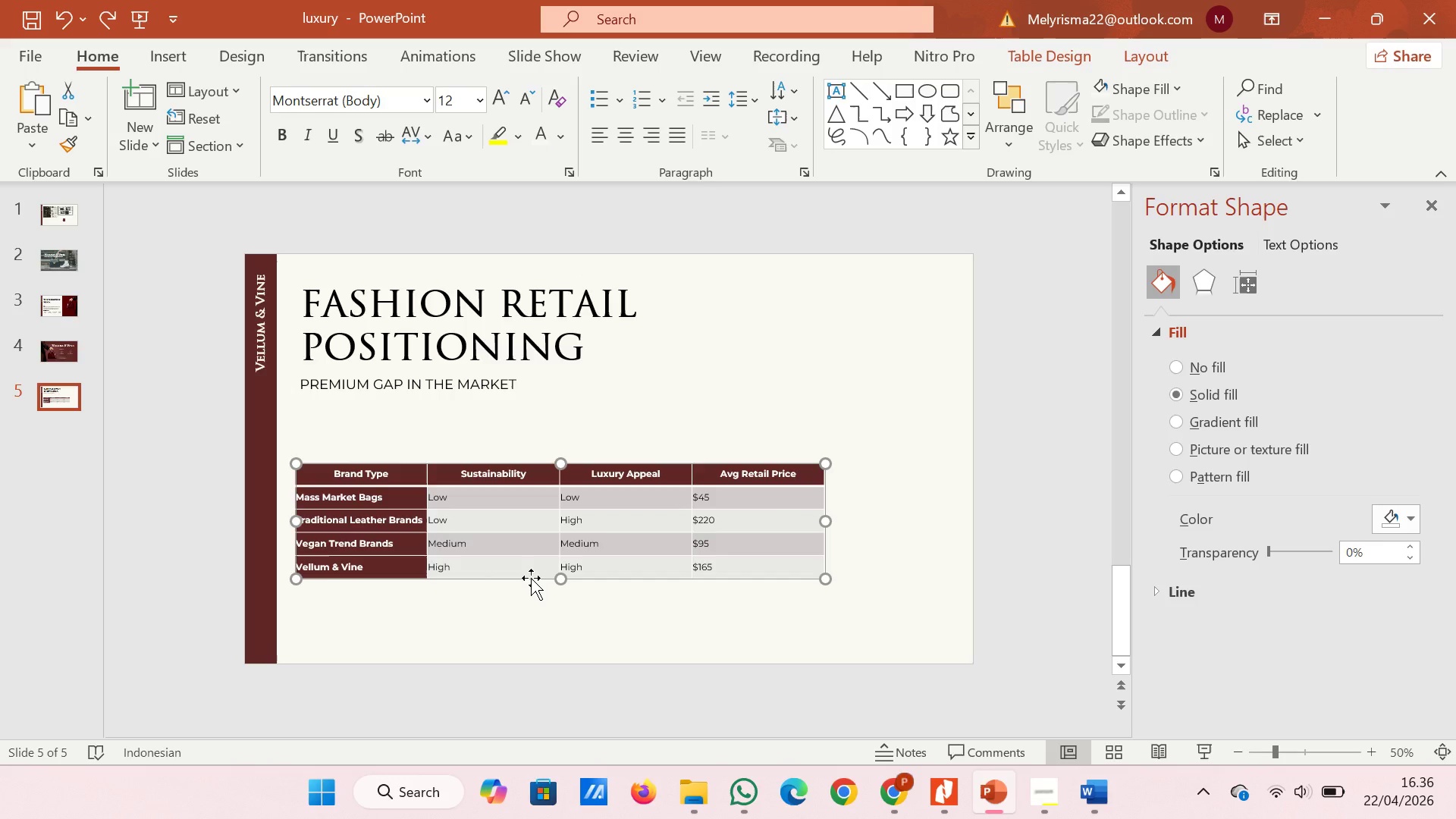 
left_click_drag(start_coordinate=[529, 581], to_coordinate=[694, 271])
 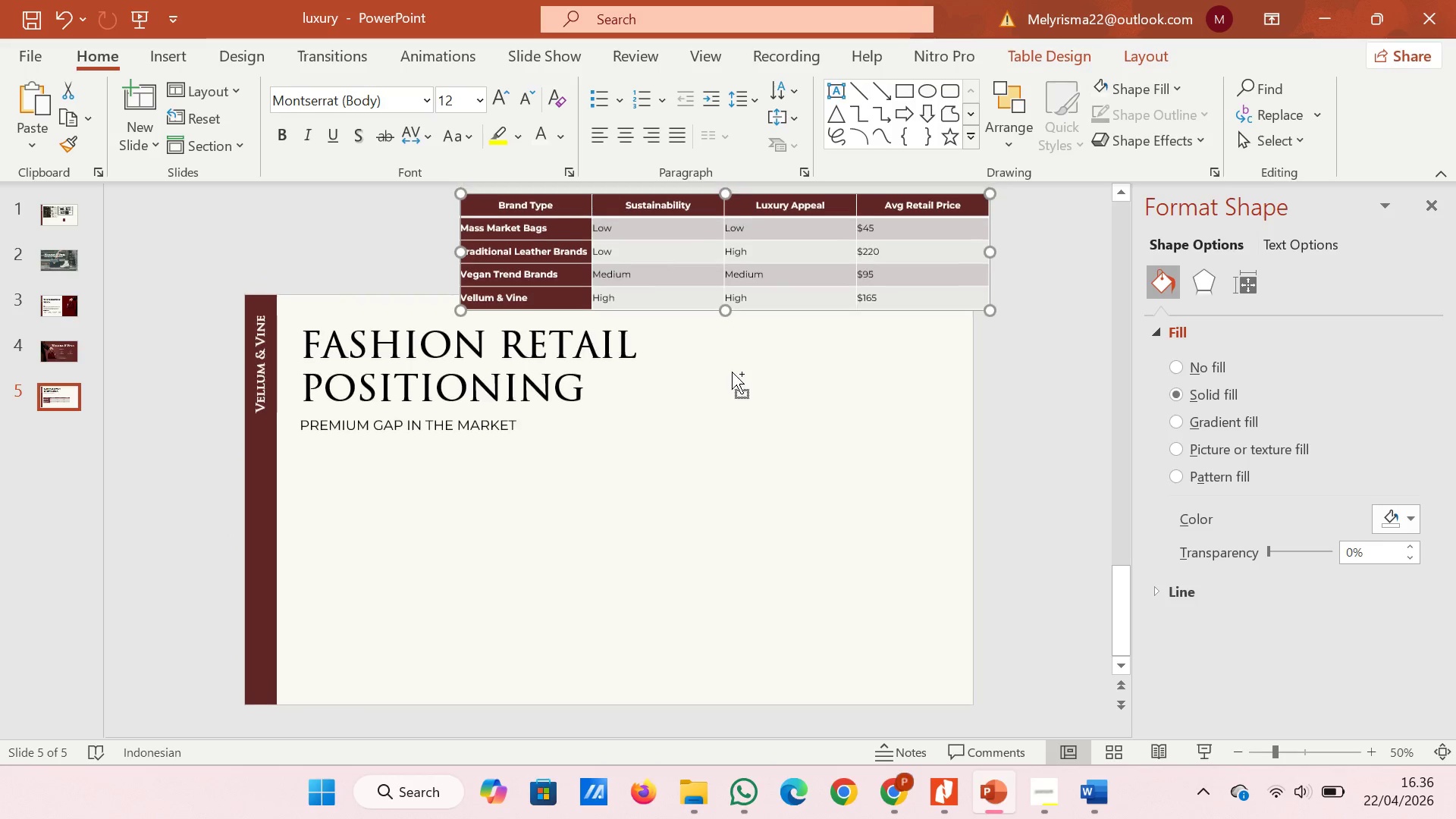 
hold_key(key=ControlLeft, duration=0.38)
 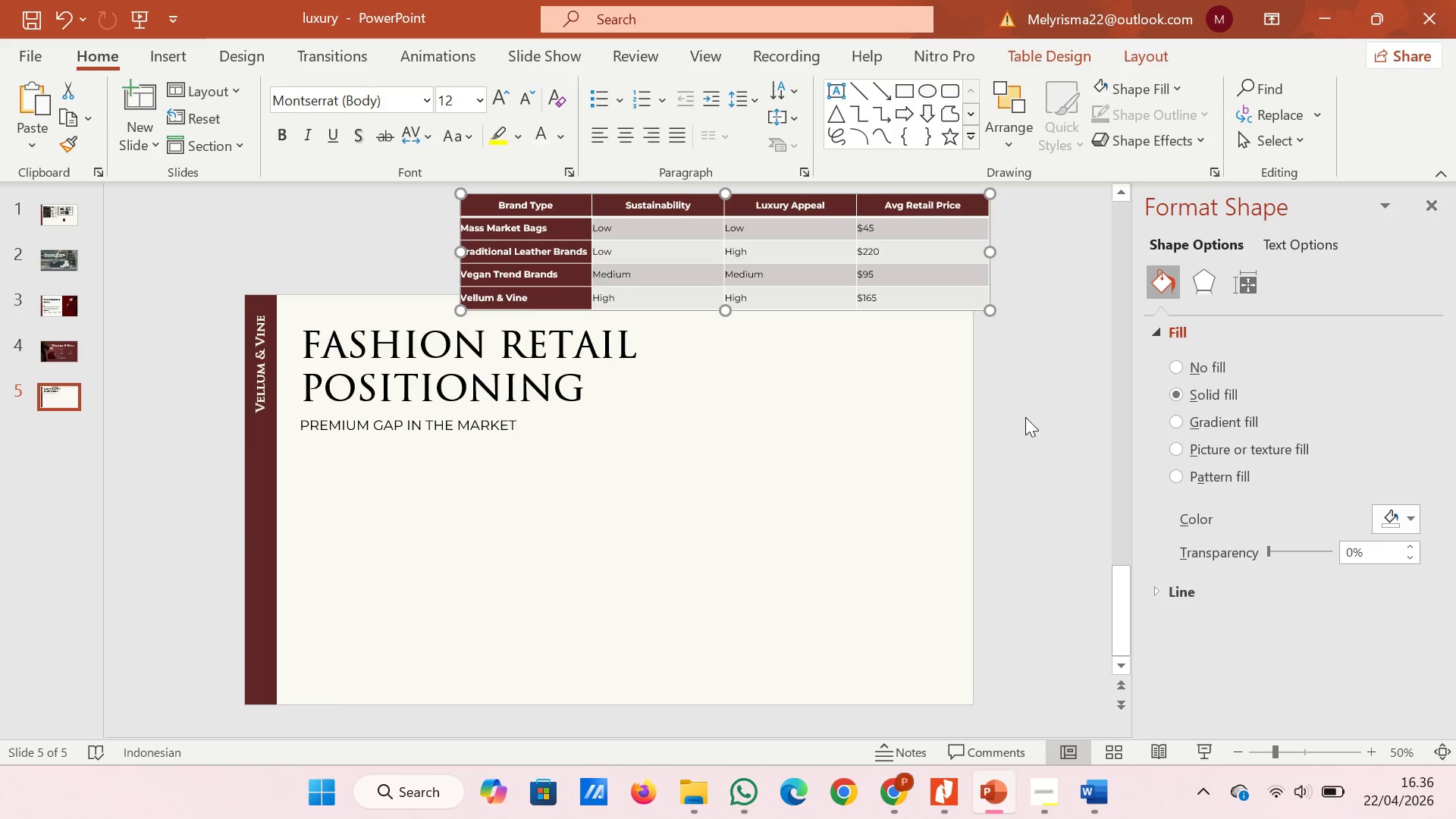 
left_click([1037, 416])
 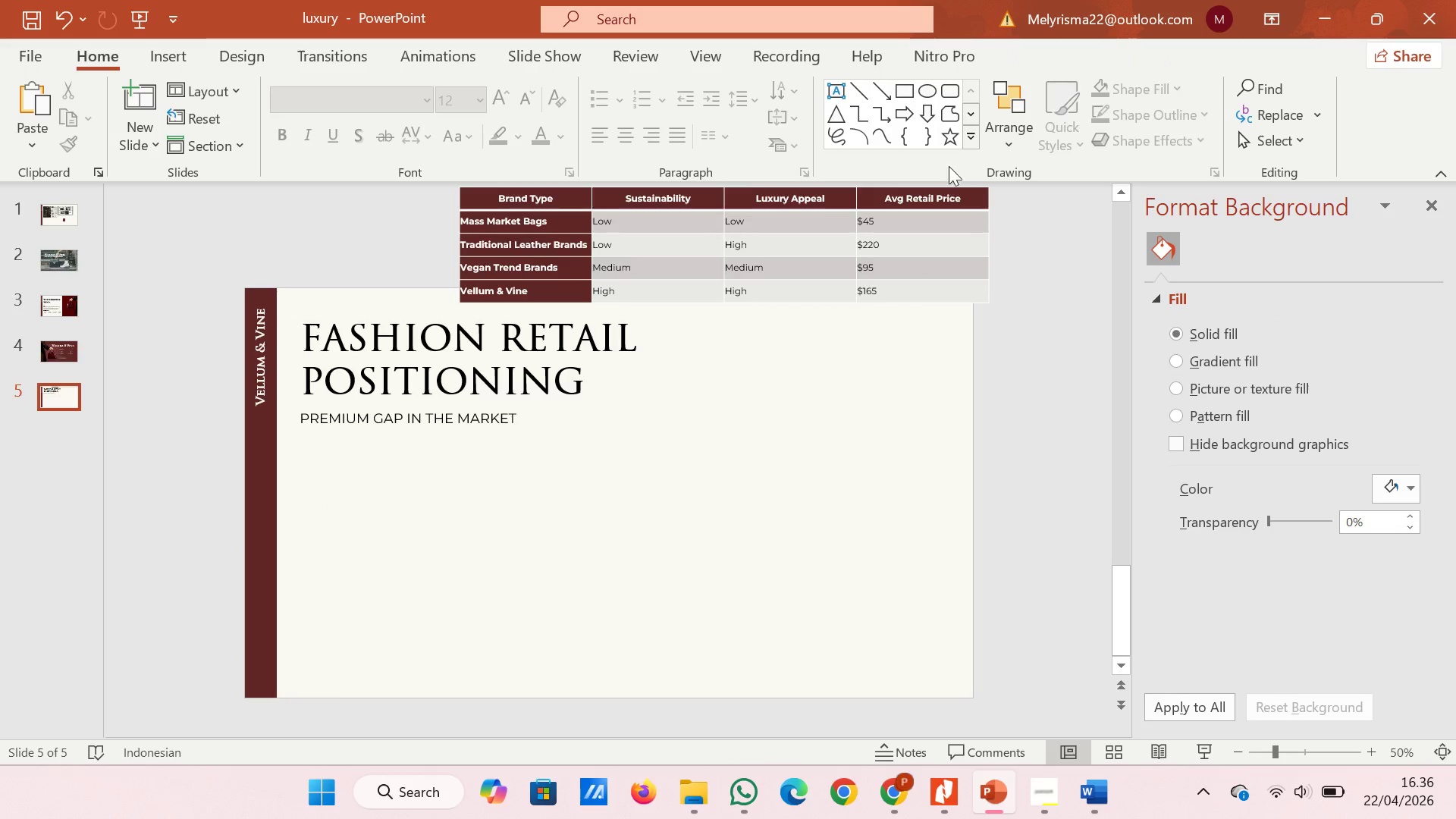 
mouse_move([906, 94])
 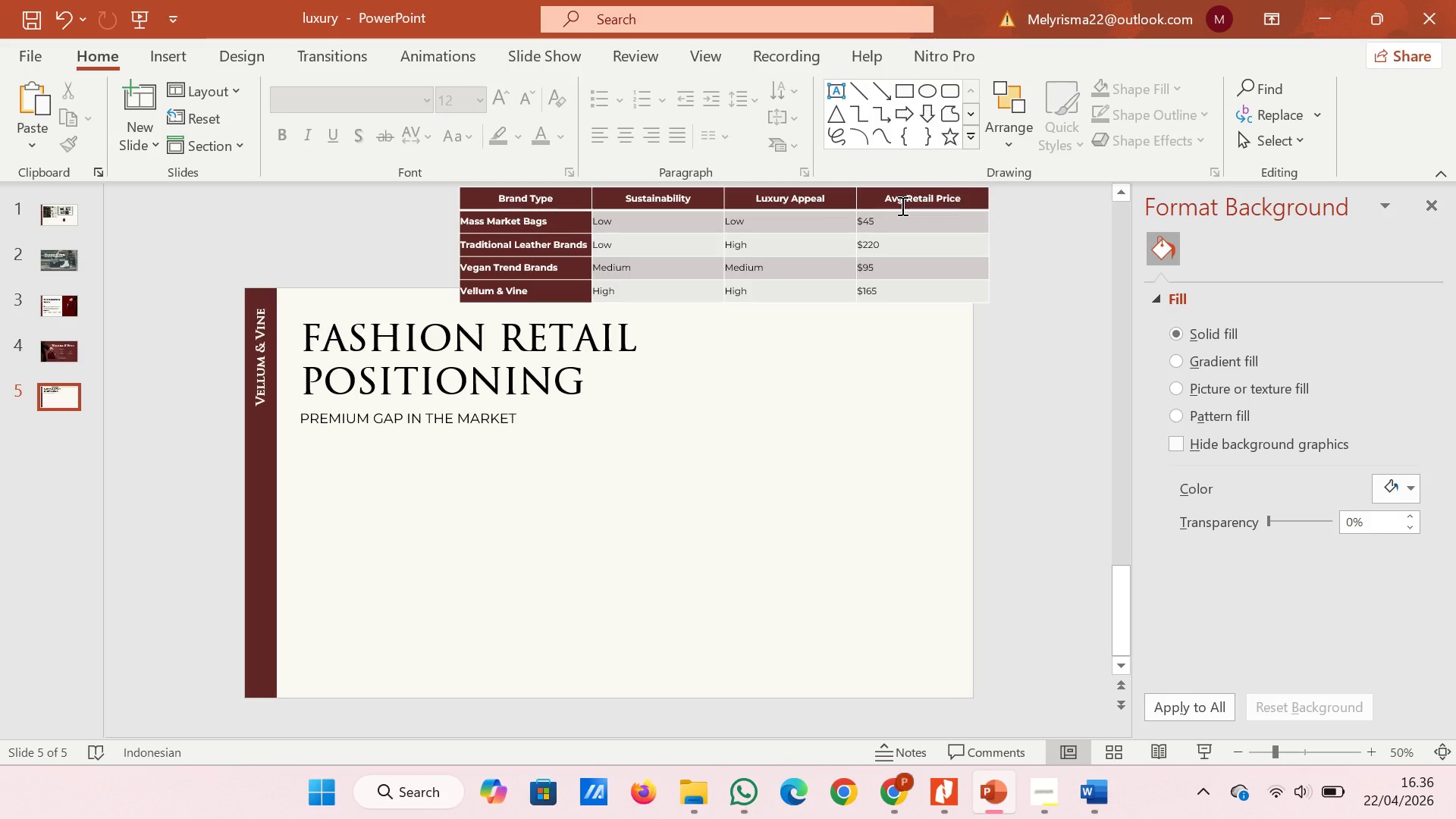 
wait(6.51)
 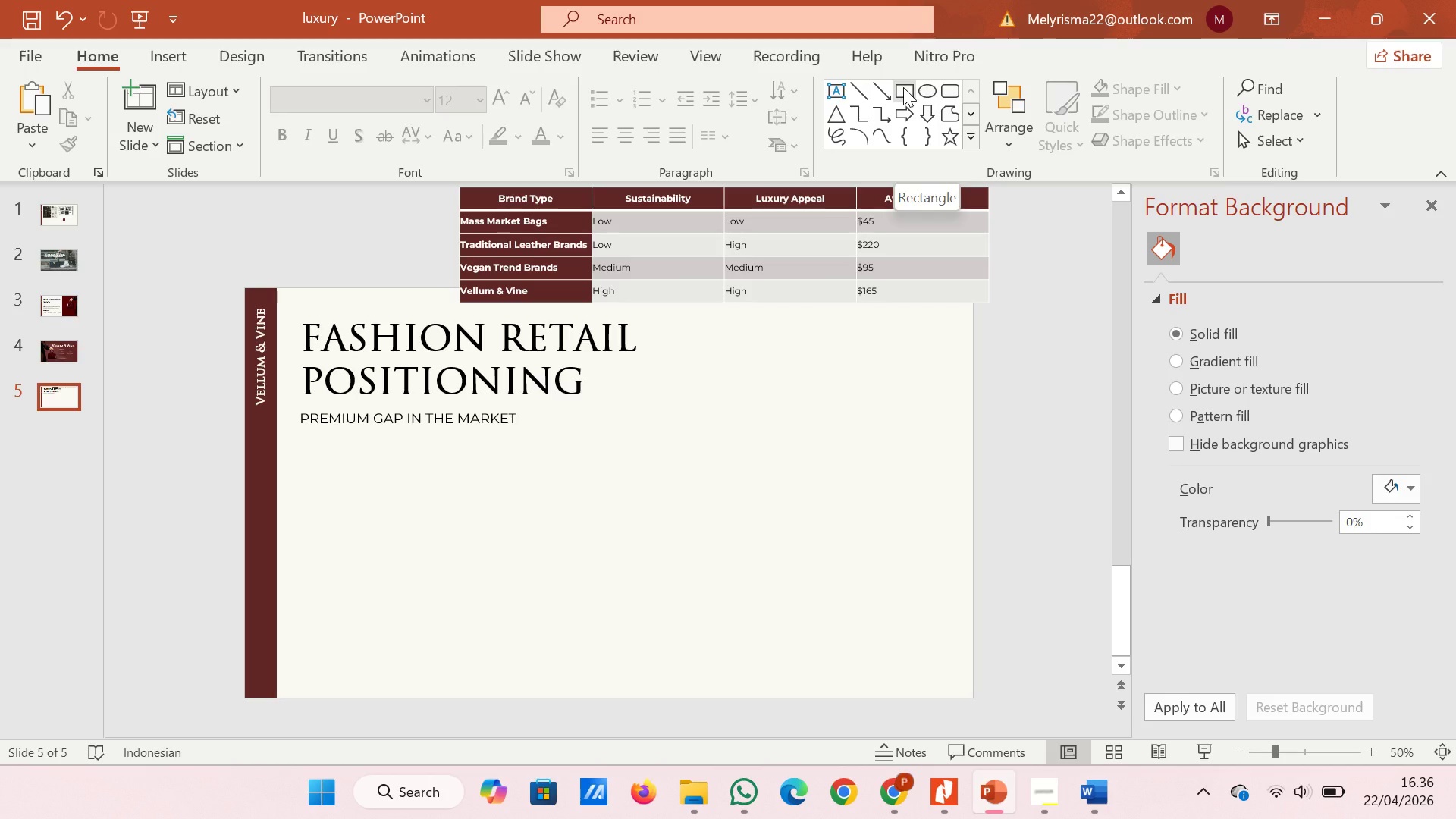 
left_click([905, 85])
 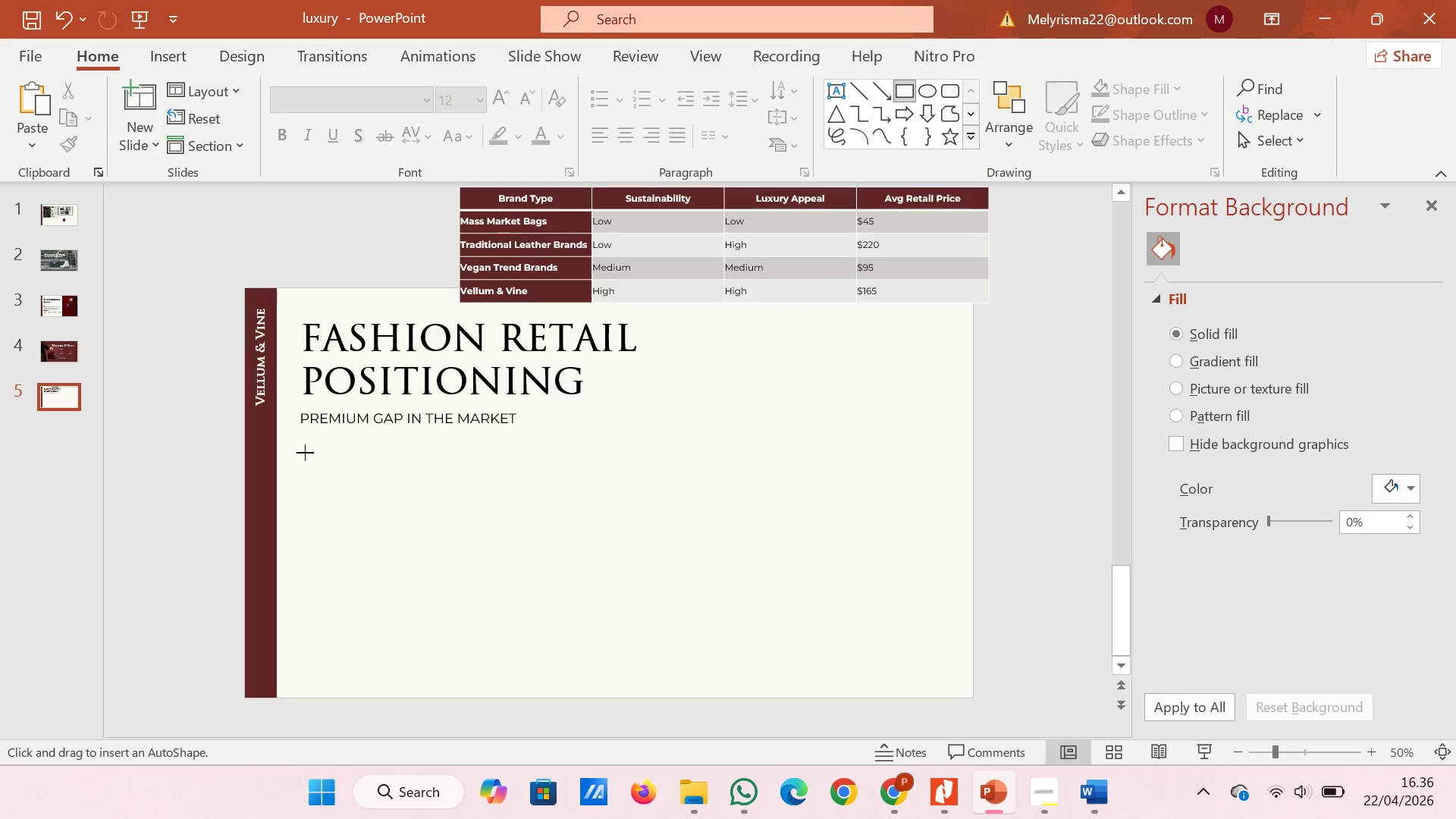 
left_click_drag(start_coordinate=[312, 443], to_coordinate=[457, 472])
 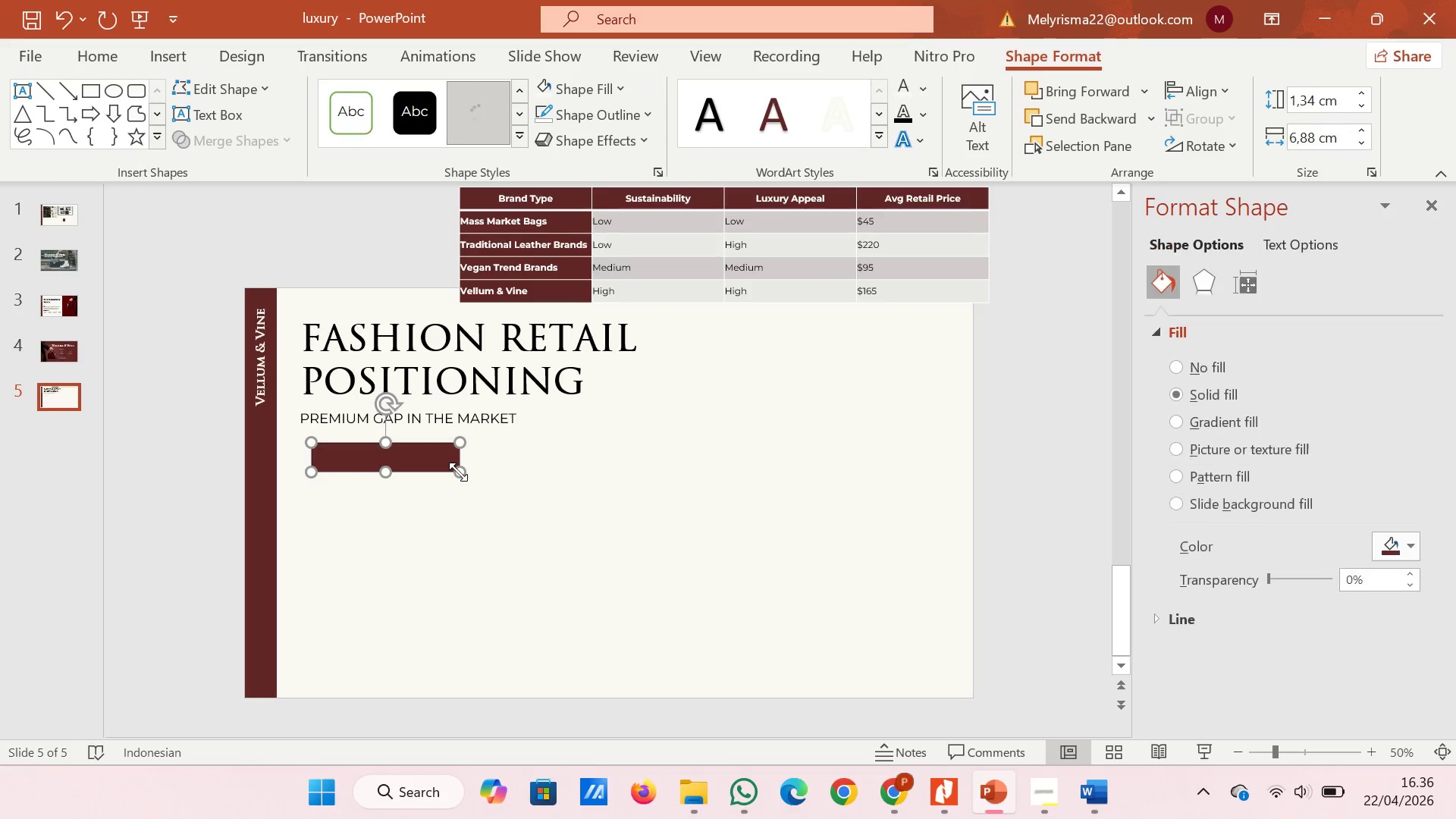 
key(Control+D)
 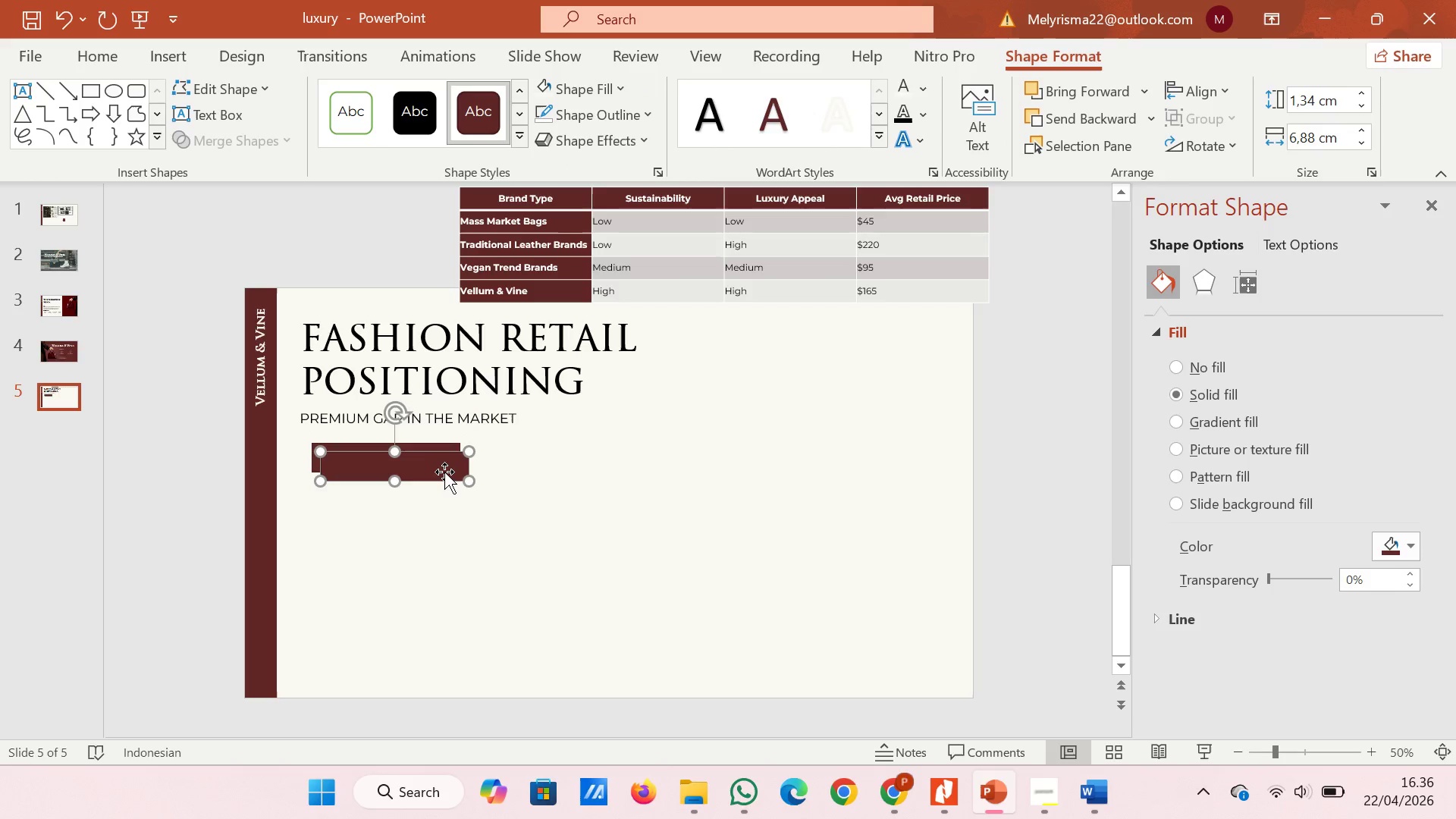 
left_click_drag(start_coordinate=[444, 472], to_coordinate=[586, 462])
 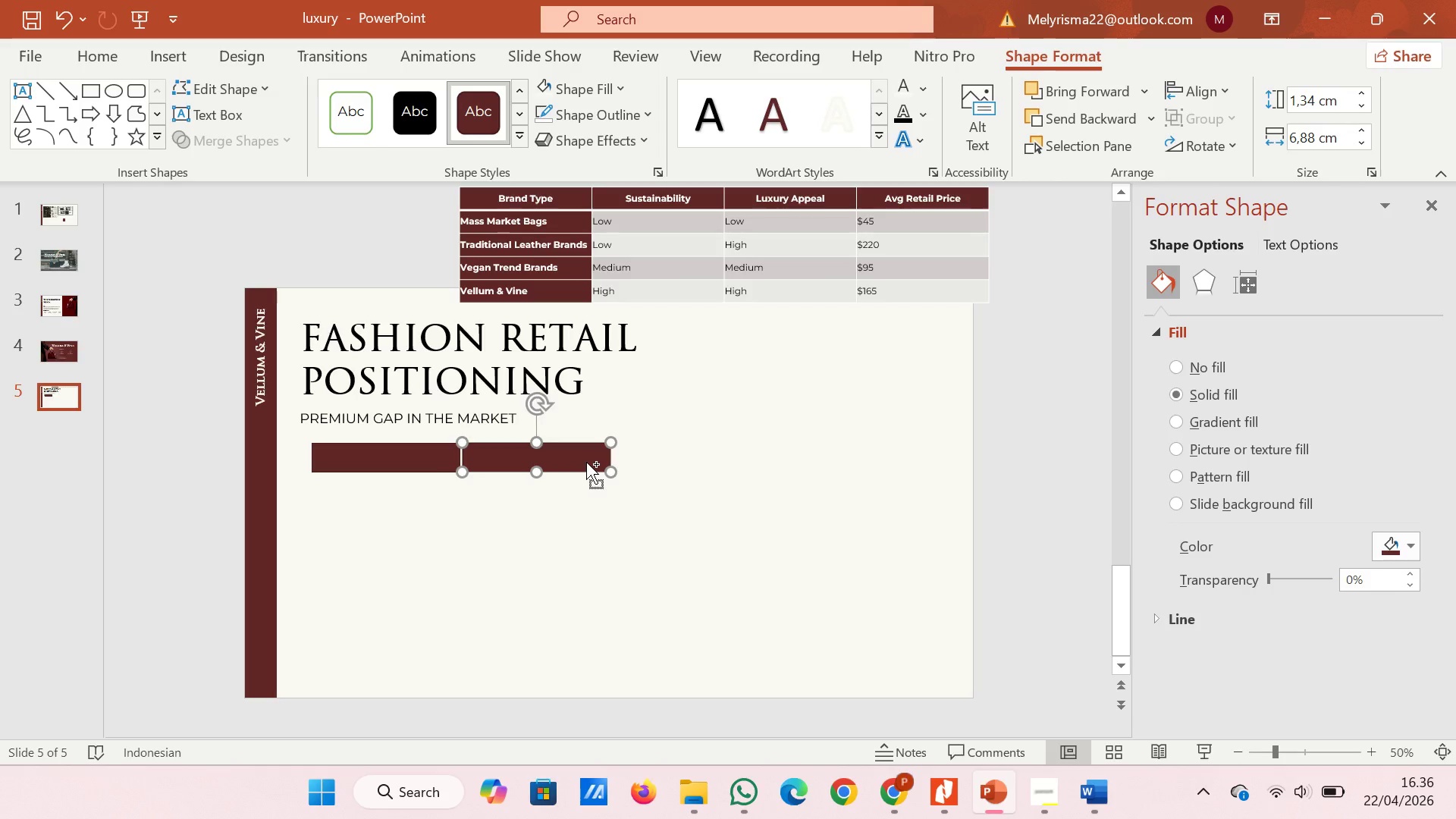 
key(Control+D)
 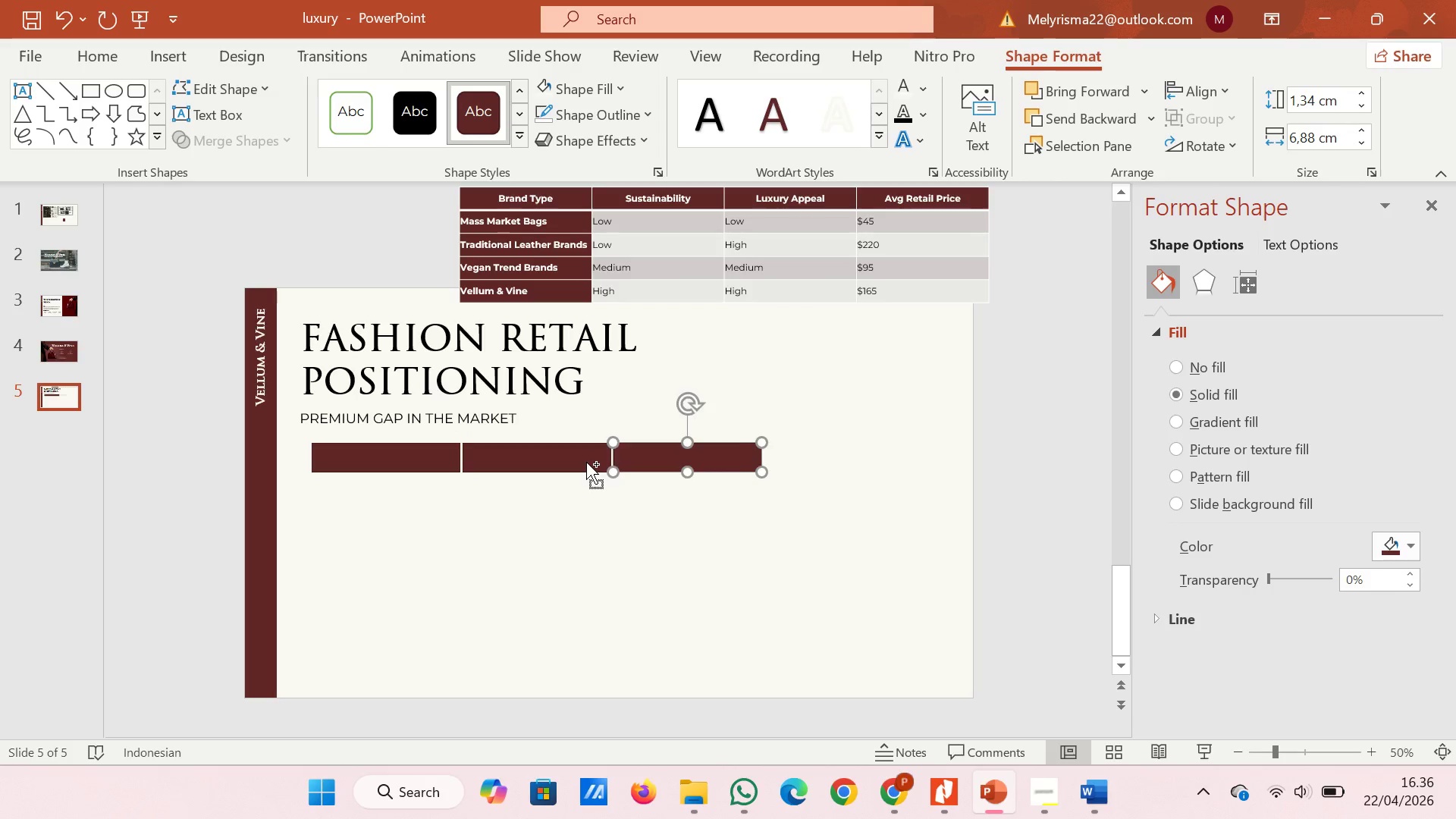 
key(Control+D)
 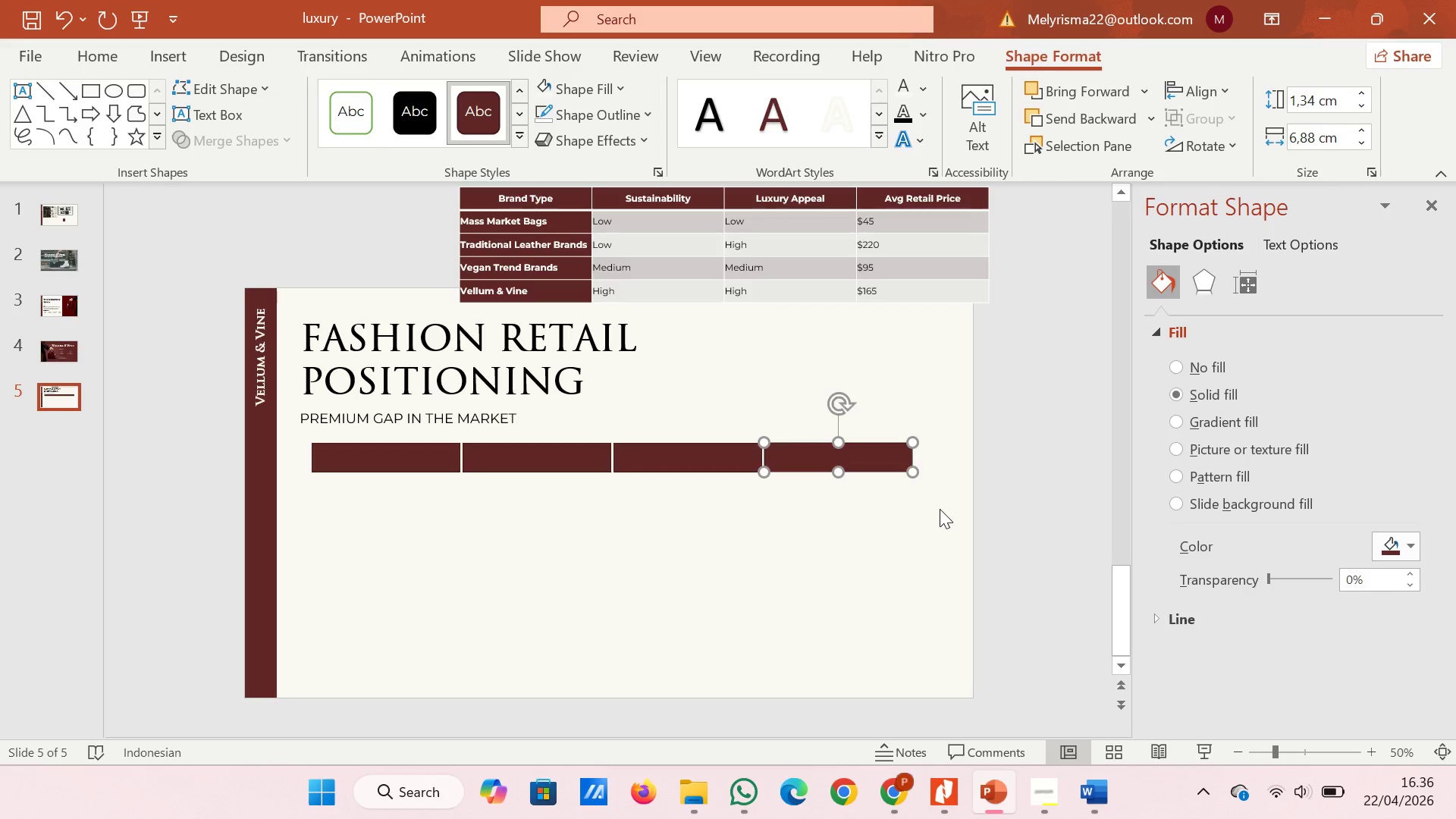 
left_click([992, 499])
 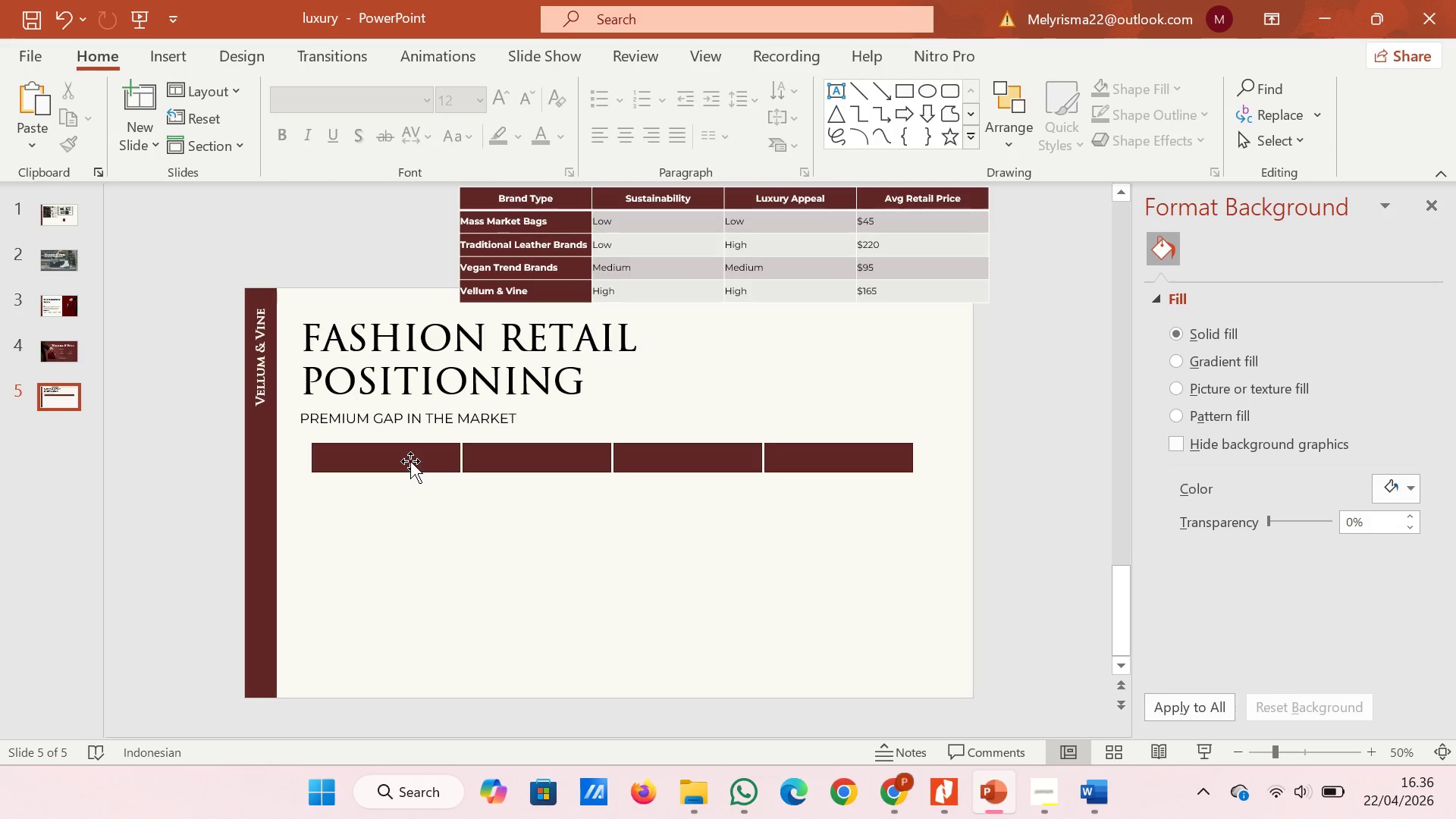 
left_click([410, 461])
 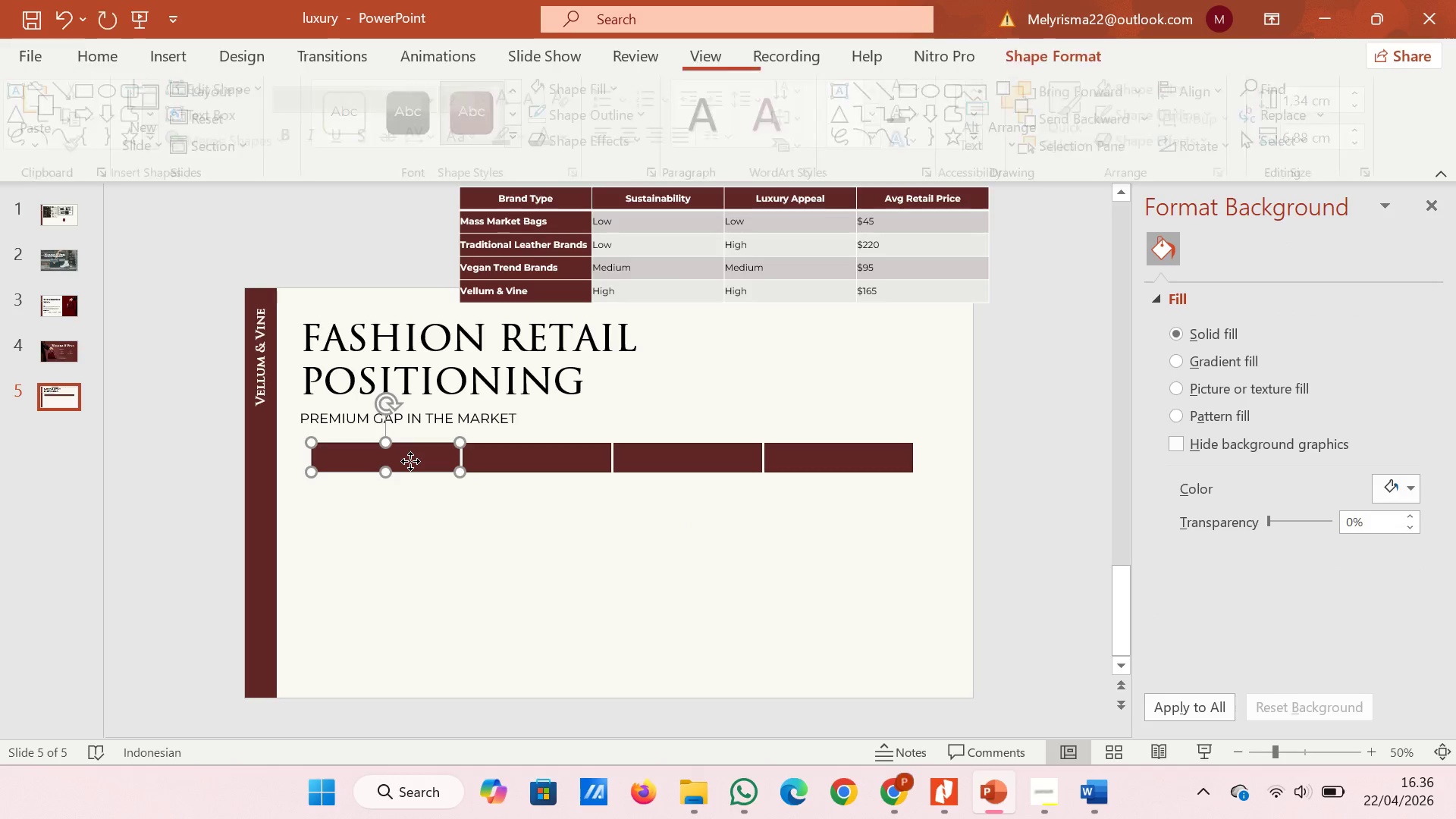 
key(Control+D)
 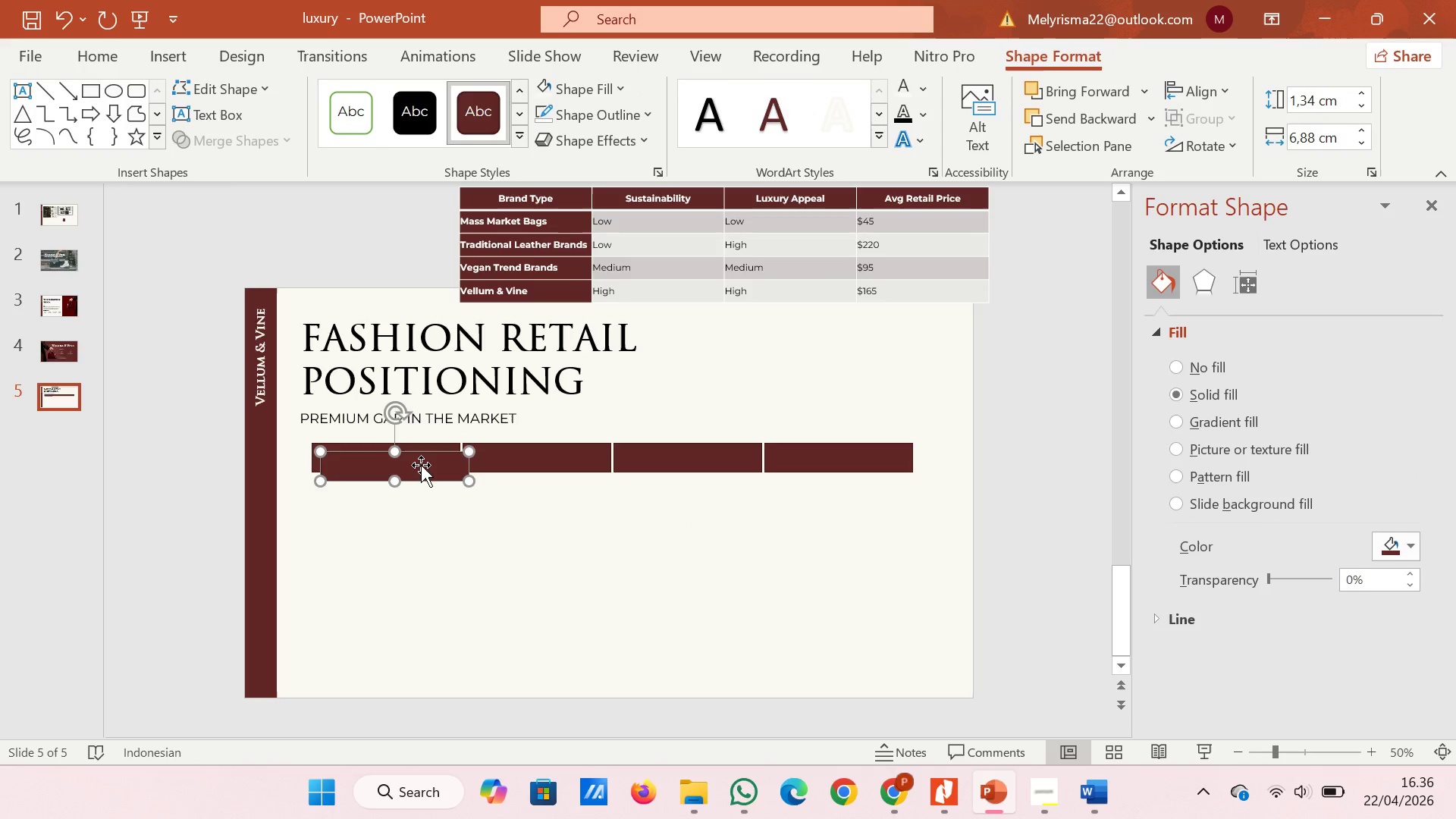 
left_click_drag(start_coordinate=[421, 465], to_coordinate=[411, 491])
 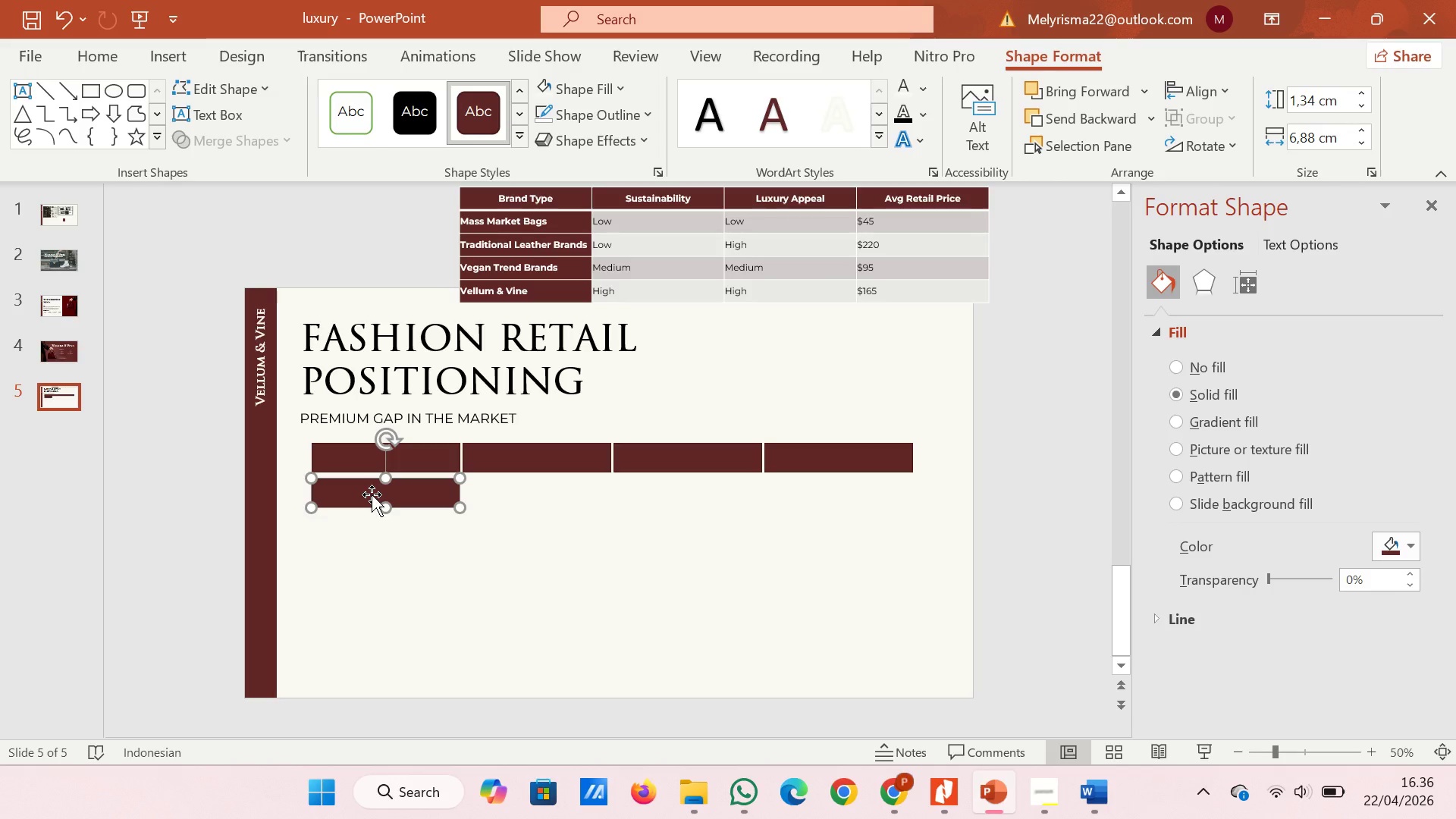 
left_click_drag(start_coordinate=[372, 494], to_coordinate=[370, 491])
 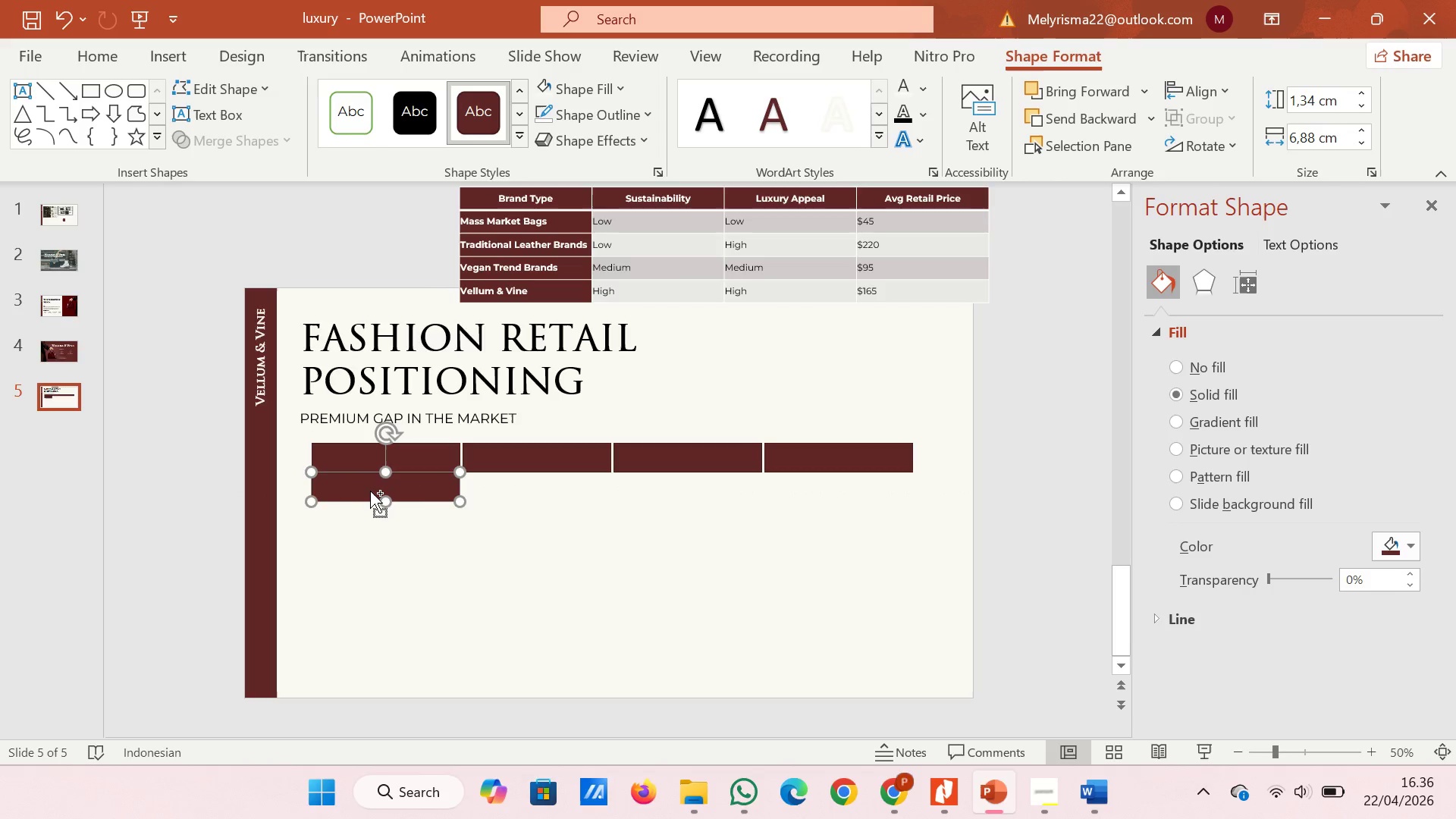 
hold_key(key=ControlLeft, duration=0.62)
scroll: coordinate [370, 491], scroll_direction: up, amount: 2.0
 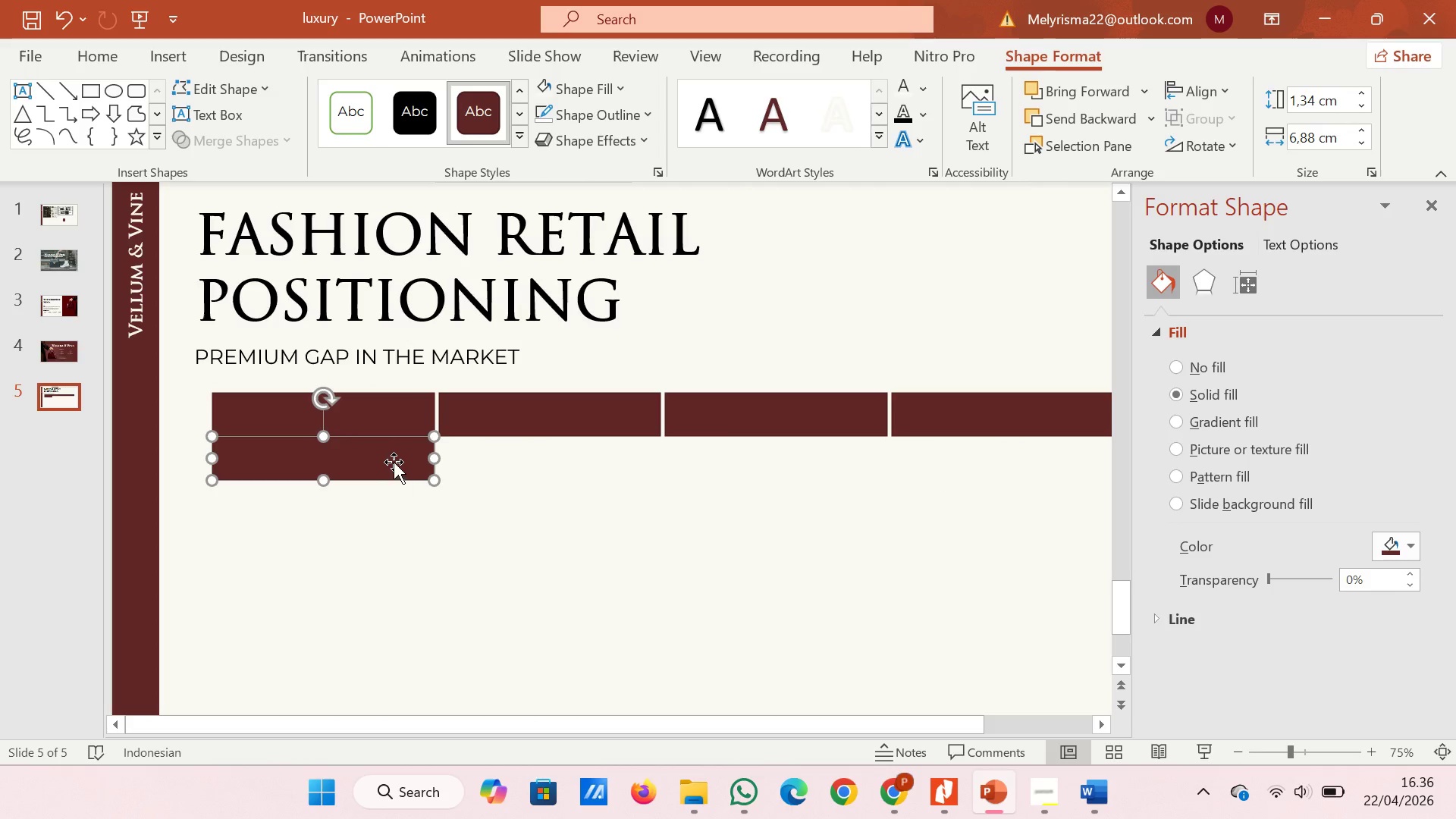 
left_click_drag(start_coordinate=[390, 461], to_coordinate=[387, 471])
 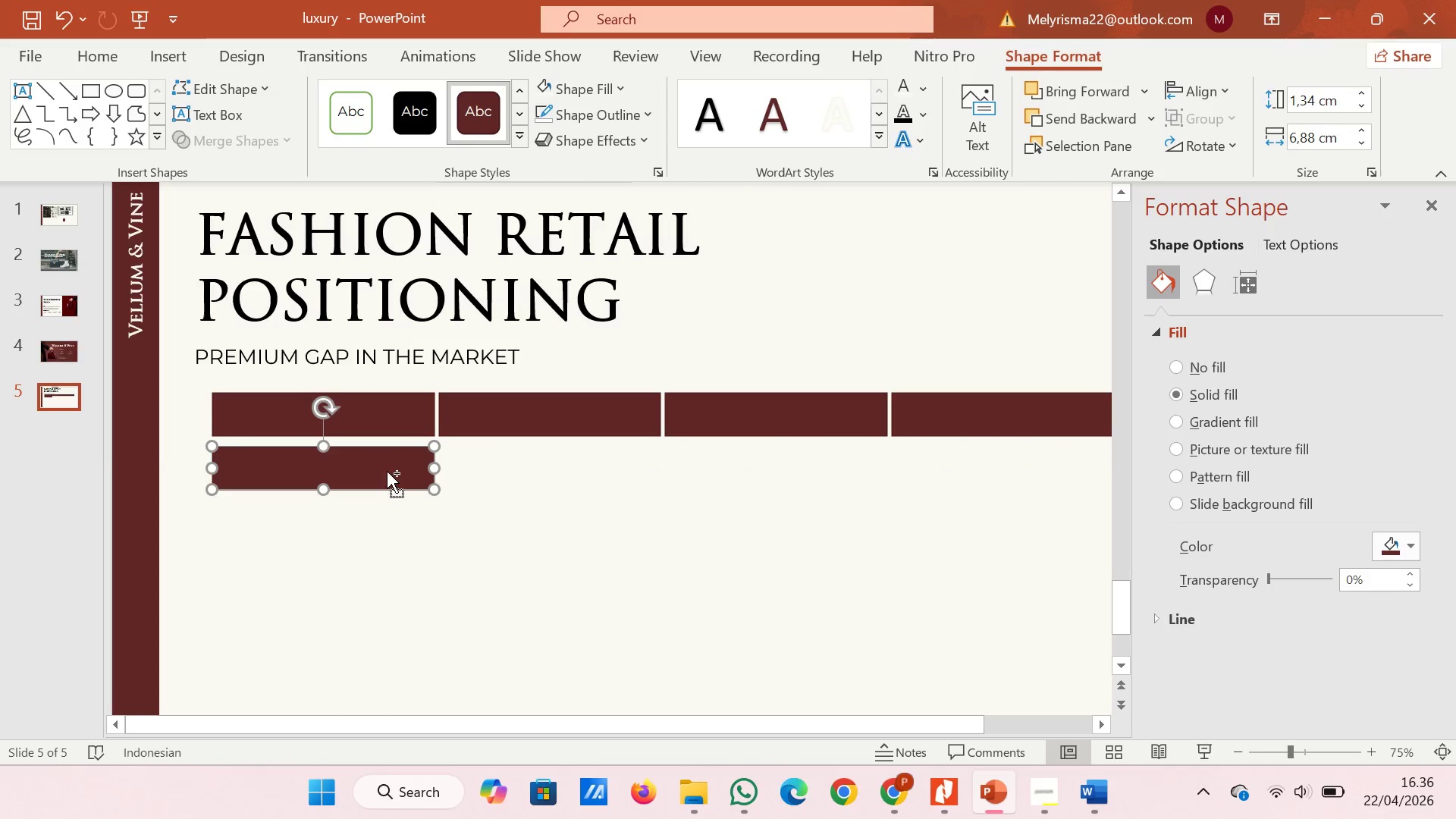 
hold_key(key=ControlLeft, duration=0.42)
scroll: coordinate [387, 471], scroll_direction: up, amount: 3.0
 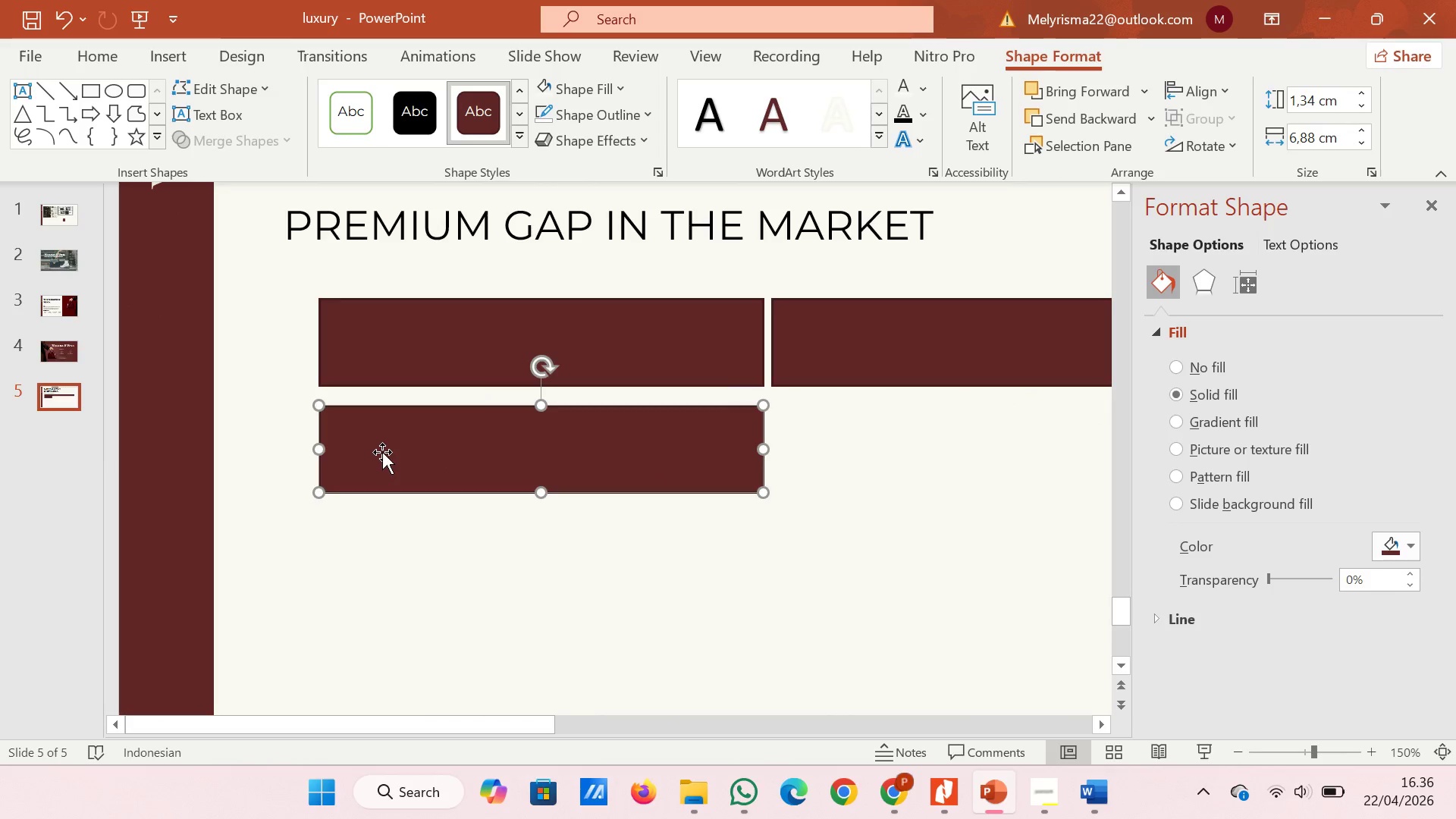 
left_click_drag(start_coordinate=[387, 449], to_coordinate=[384, 438])
 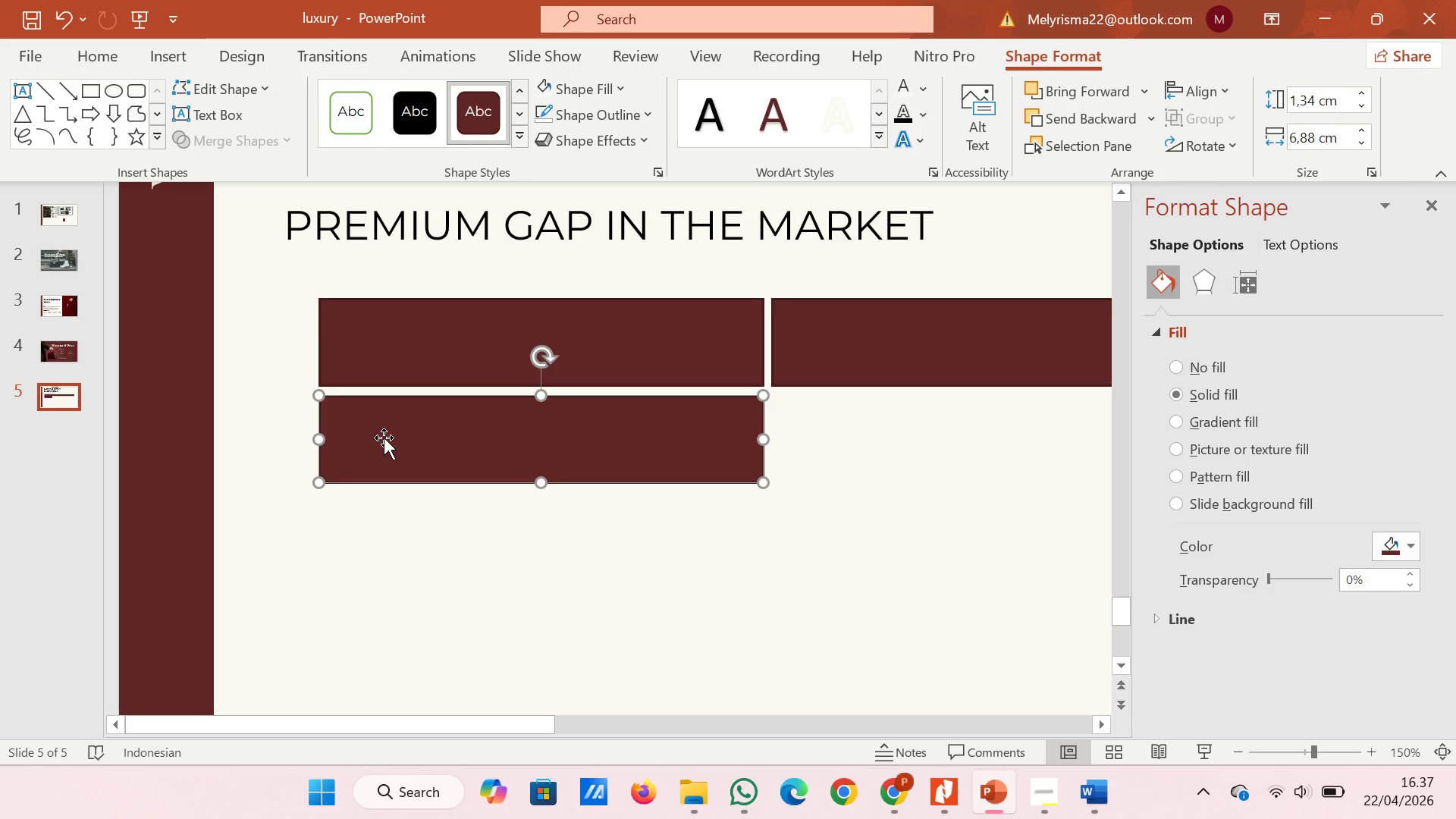 
key(Control+D)
 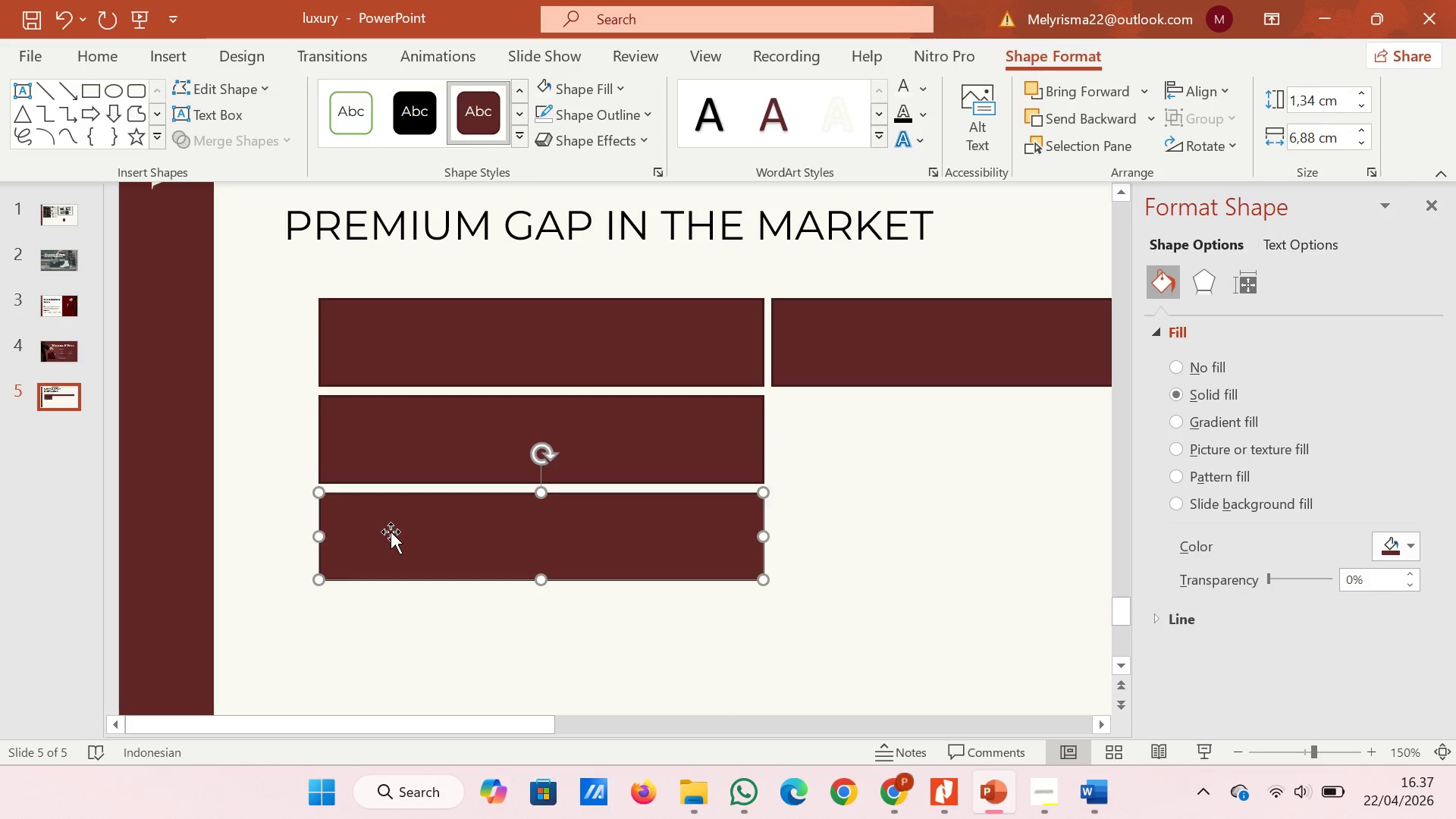 
left_click_drag(start_coordinate=[391, 532], to_coordinate=[391, 528])
 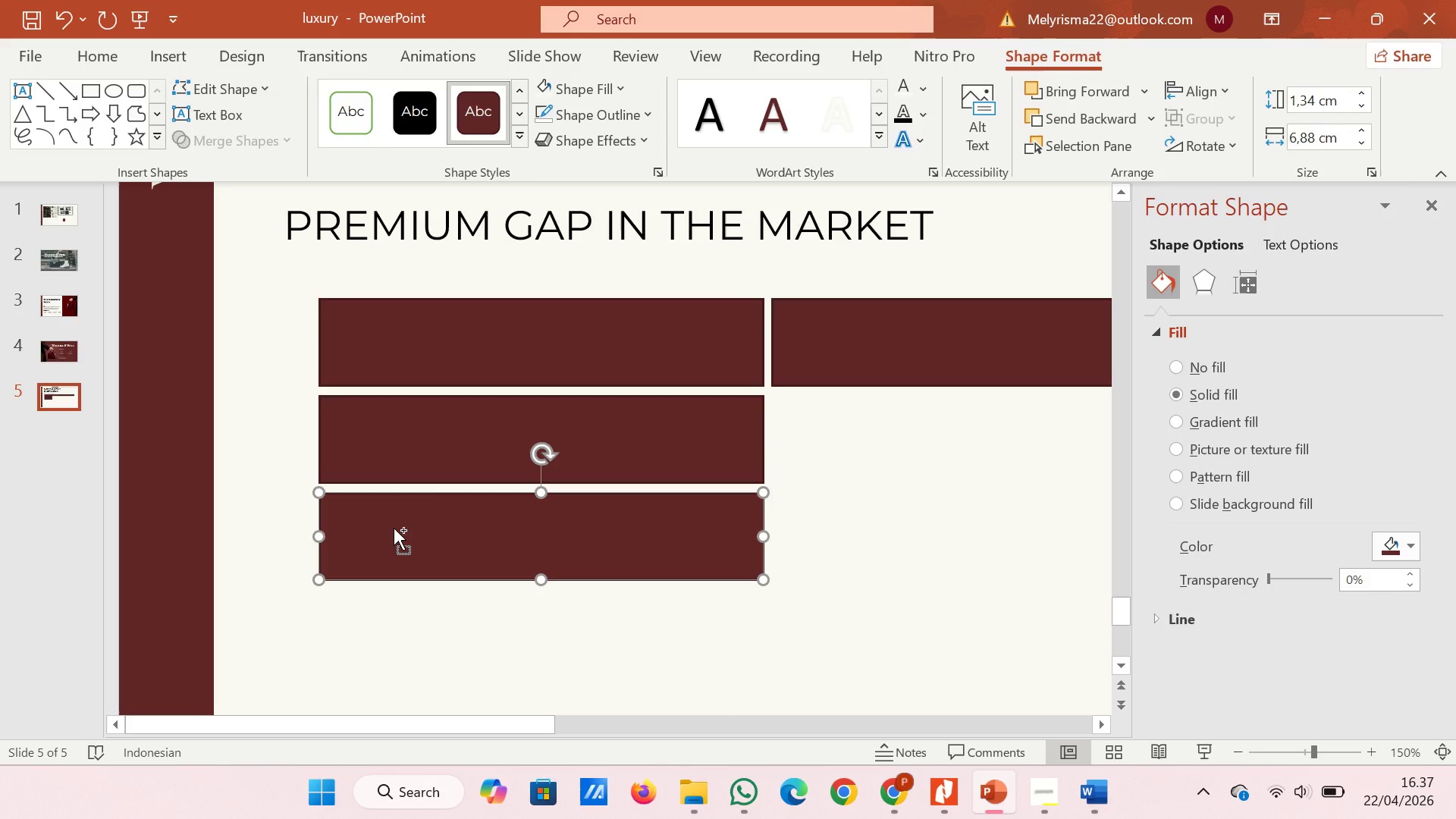 
key(Control+D)
 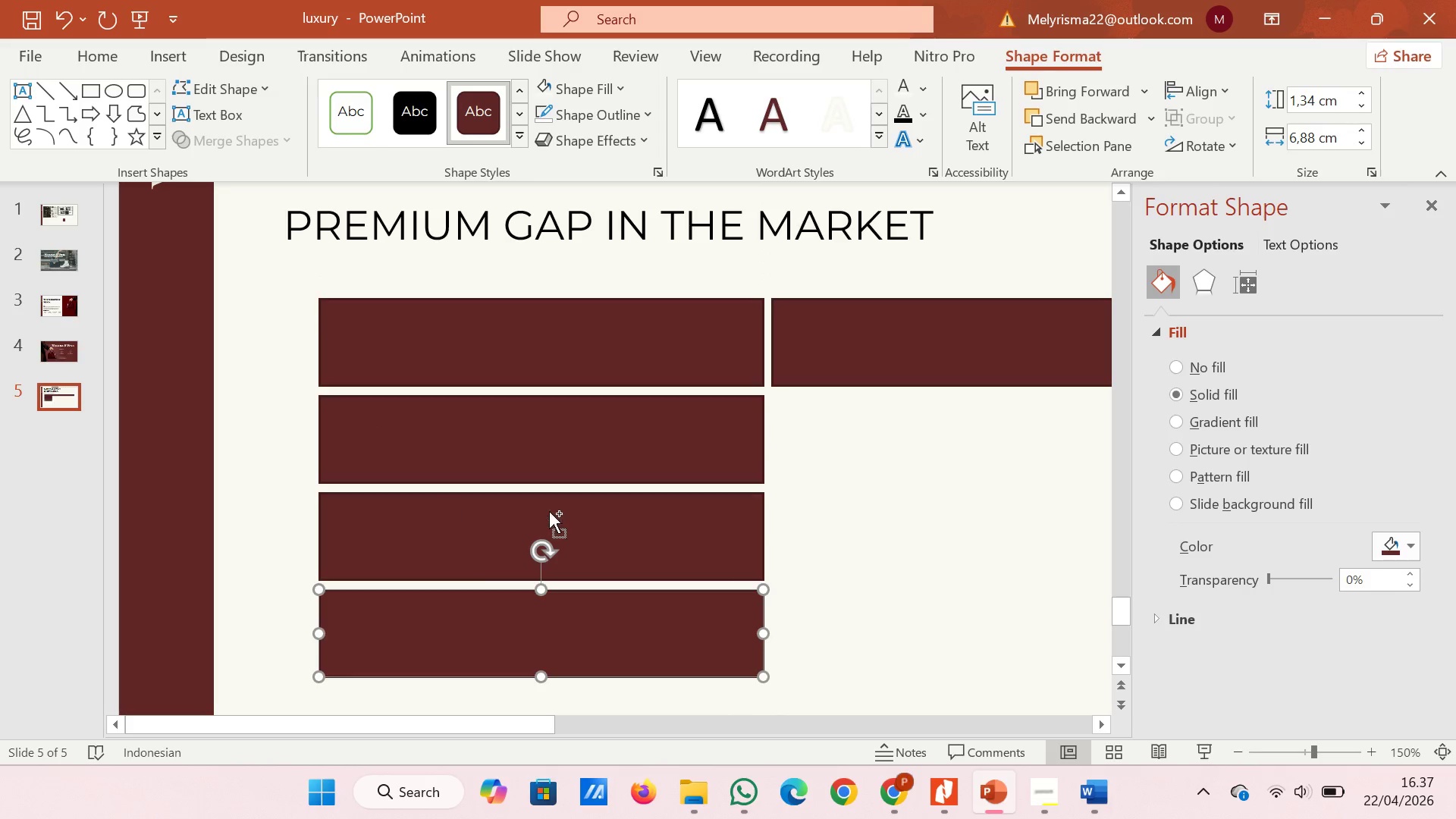 
hold_key(key=ControlLeft, duration=1.09)
scroll: coordinate [549, 511], scroll_direction: down, amount: 4.0
 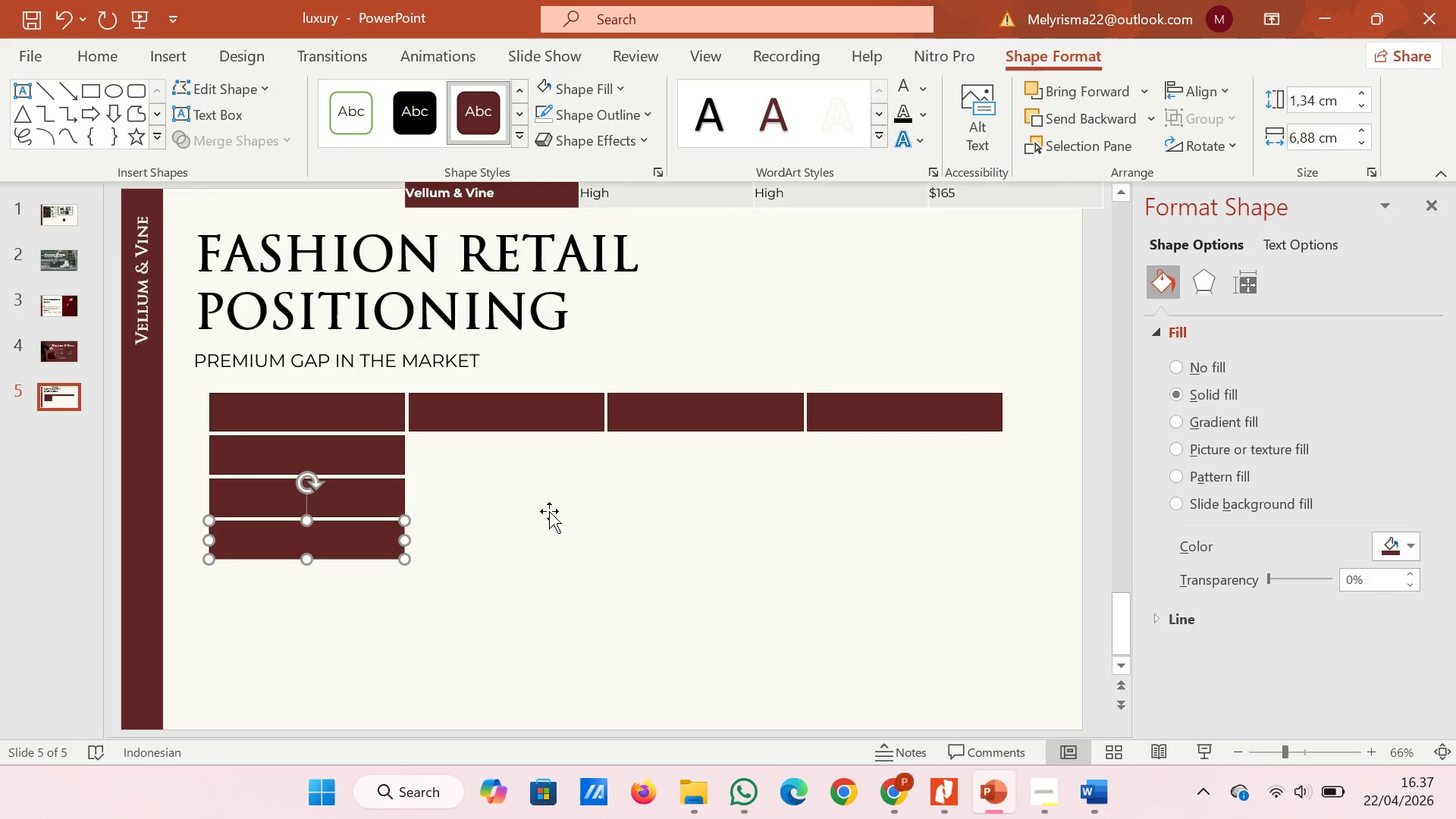 
hold_key(key=ControlLeft, duration=0.64)
scroll: coordinate [549, 511], scroll_direction: down, amount: 2.0
 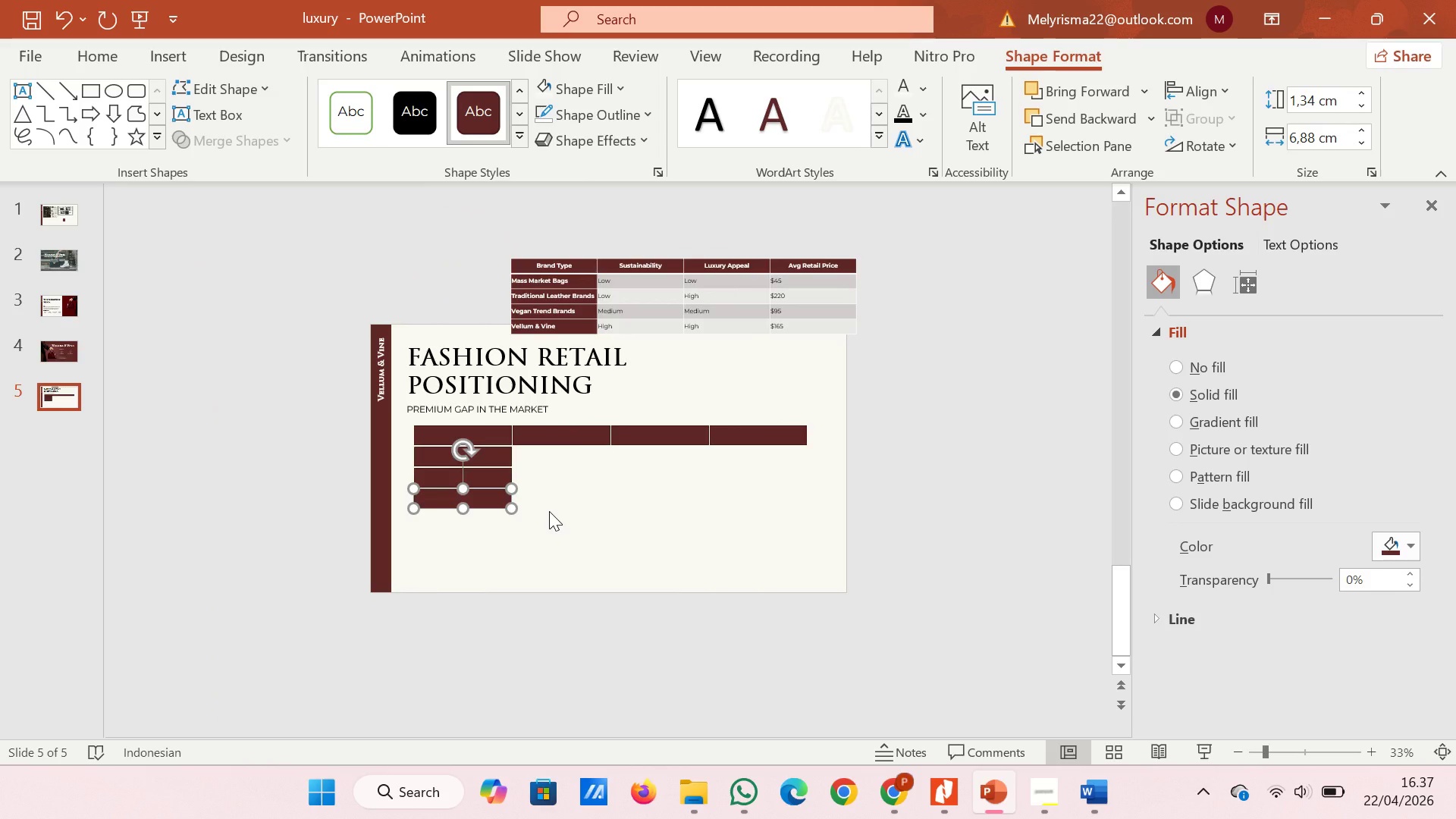 
key(Control+D)
 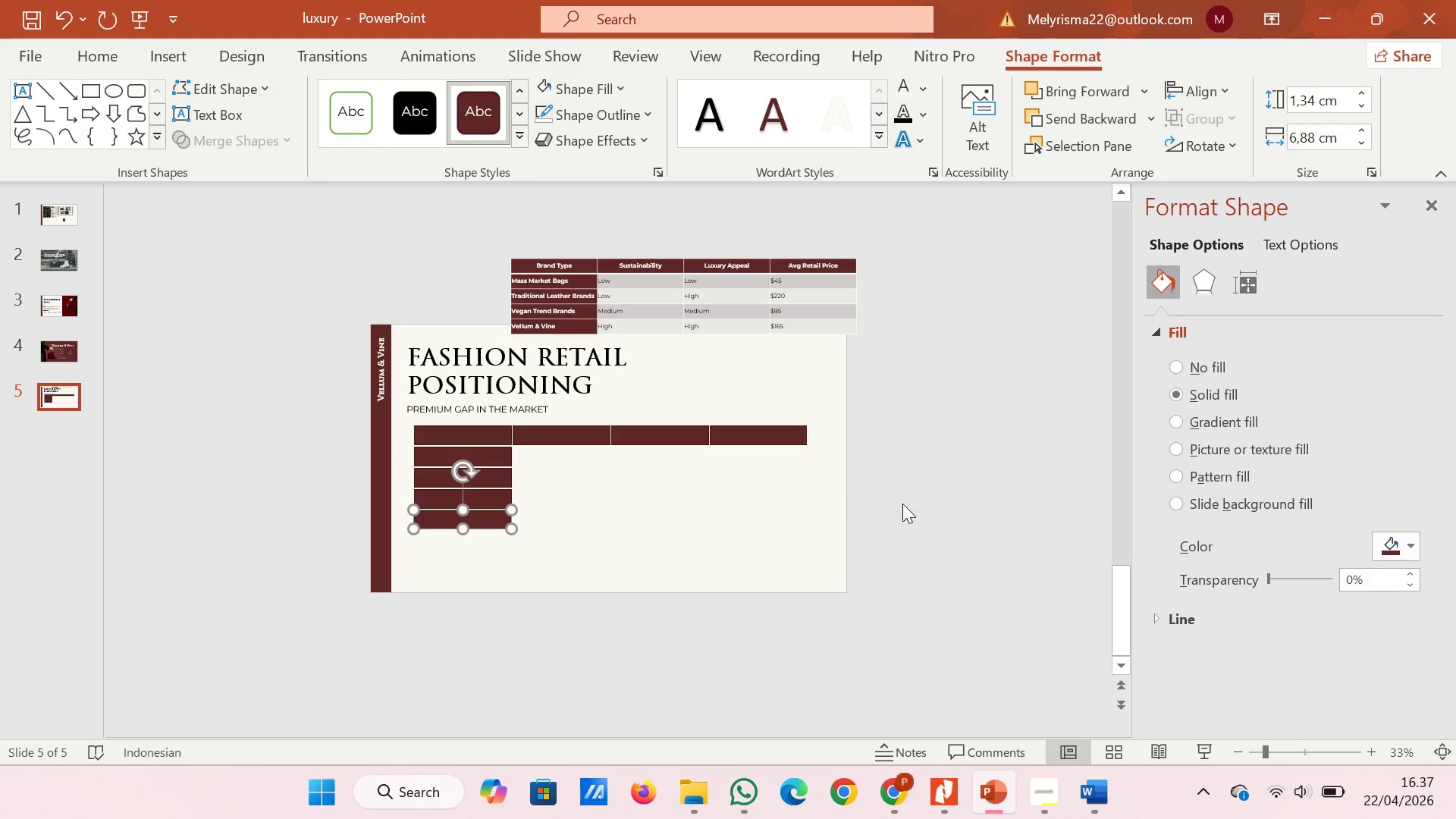 
left_click([938, 501])
 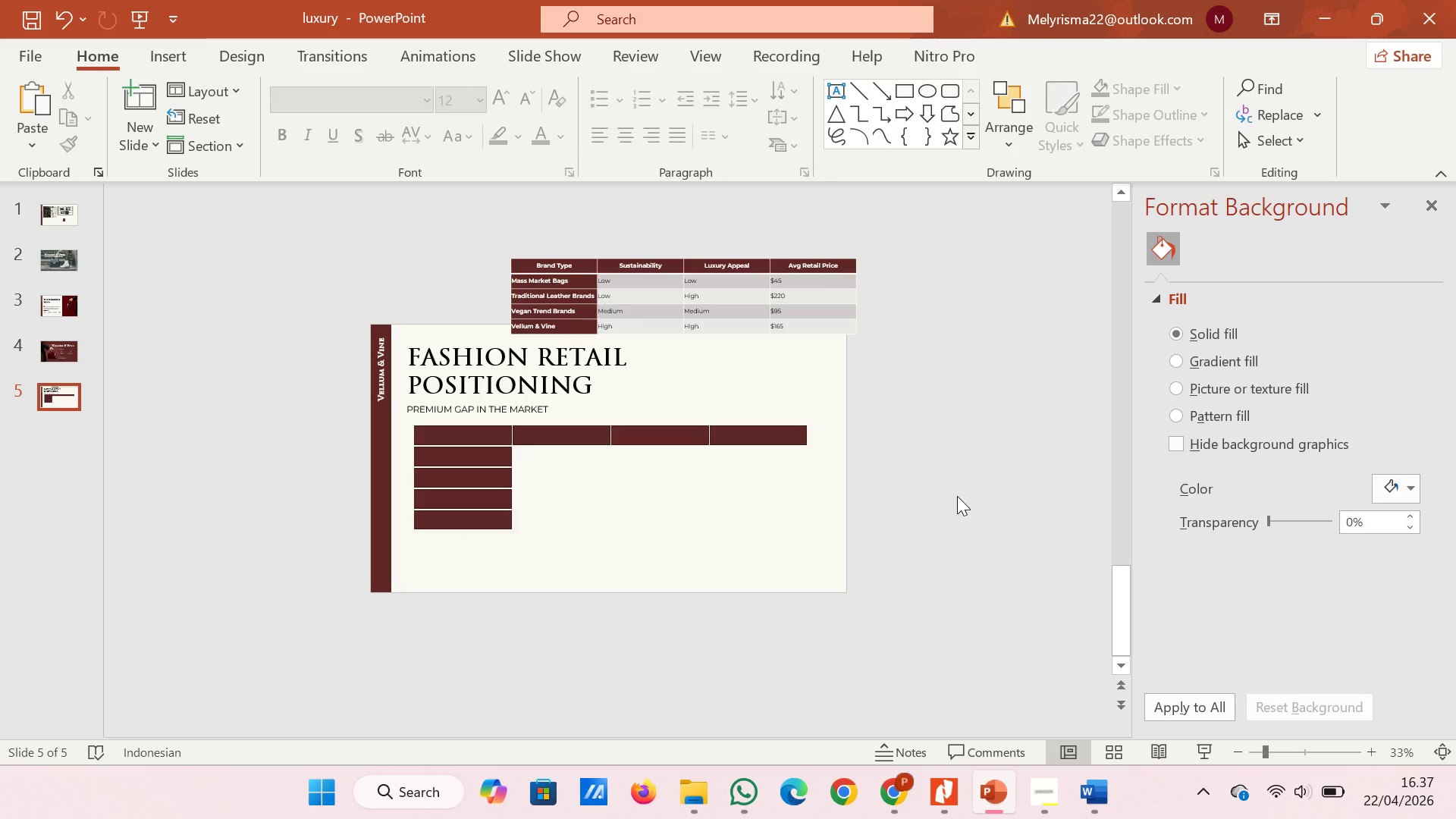 
wait(9.09)
 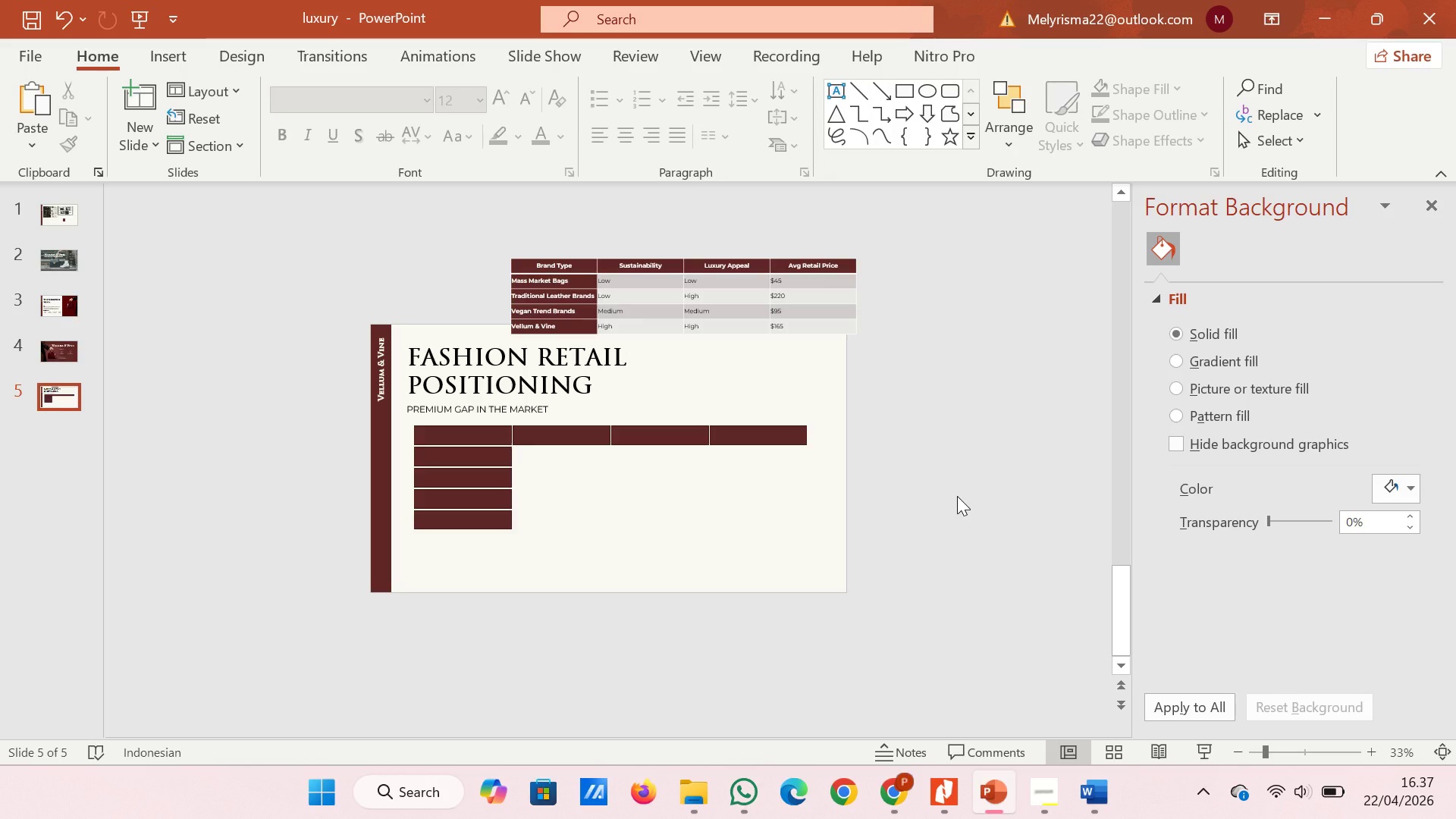 
left_click([969, 681])
 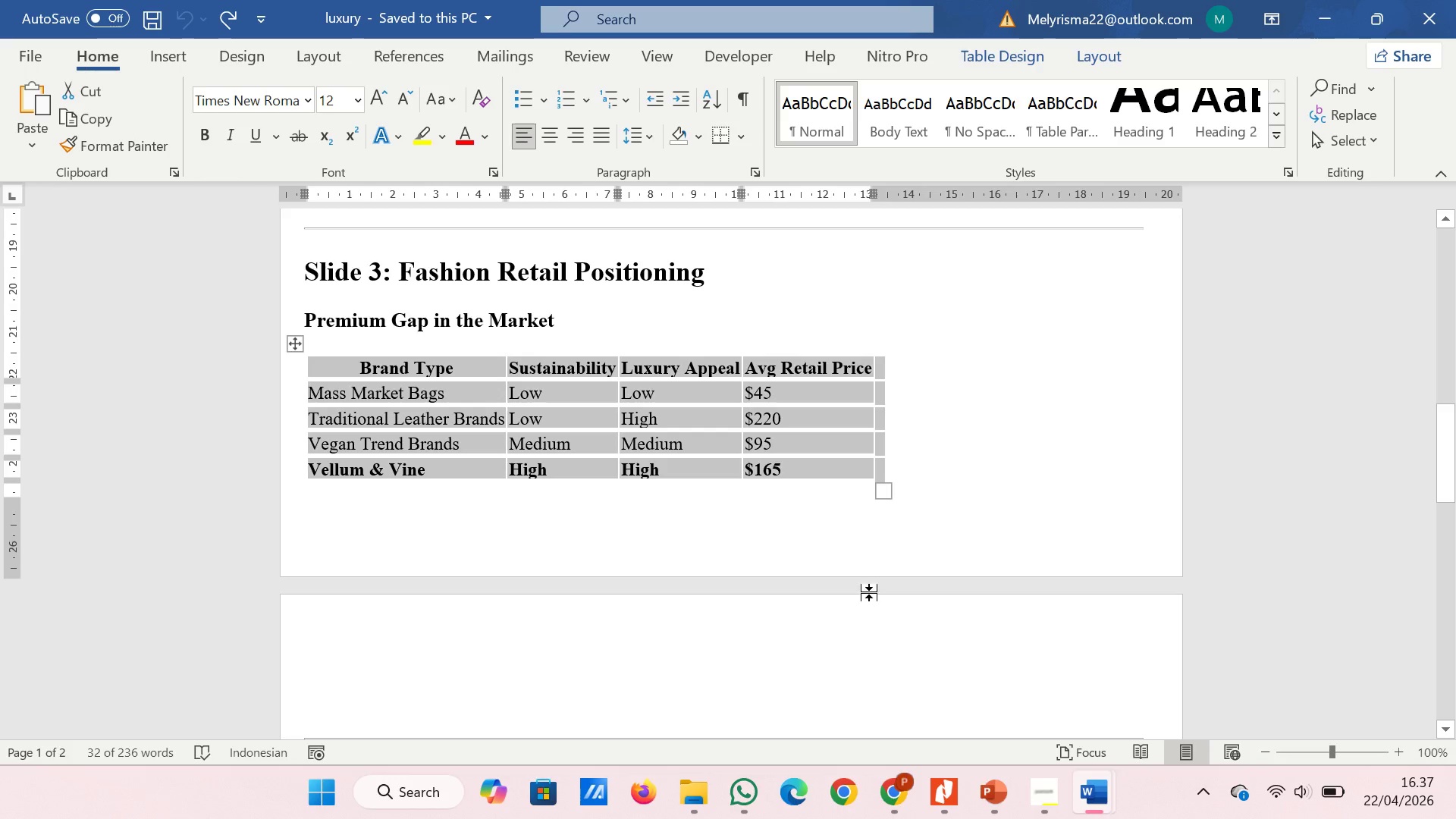 
scroll: coordinate [868, 591], scroll_direction: down, amount: 6.0
 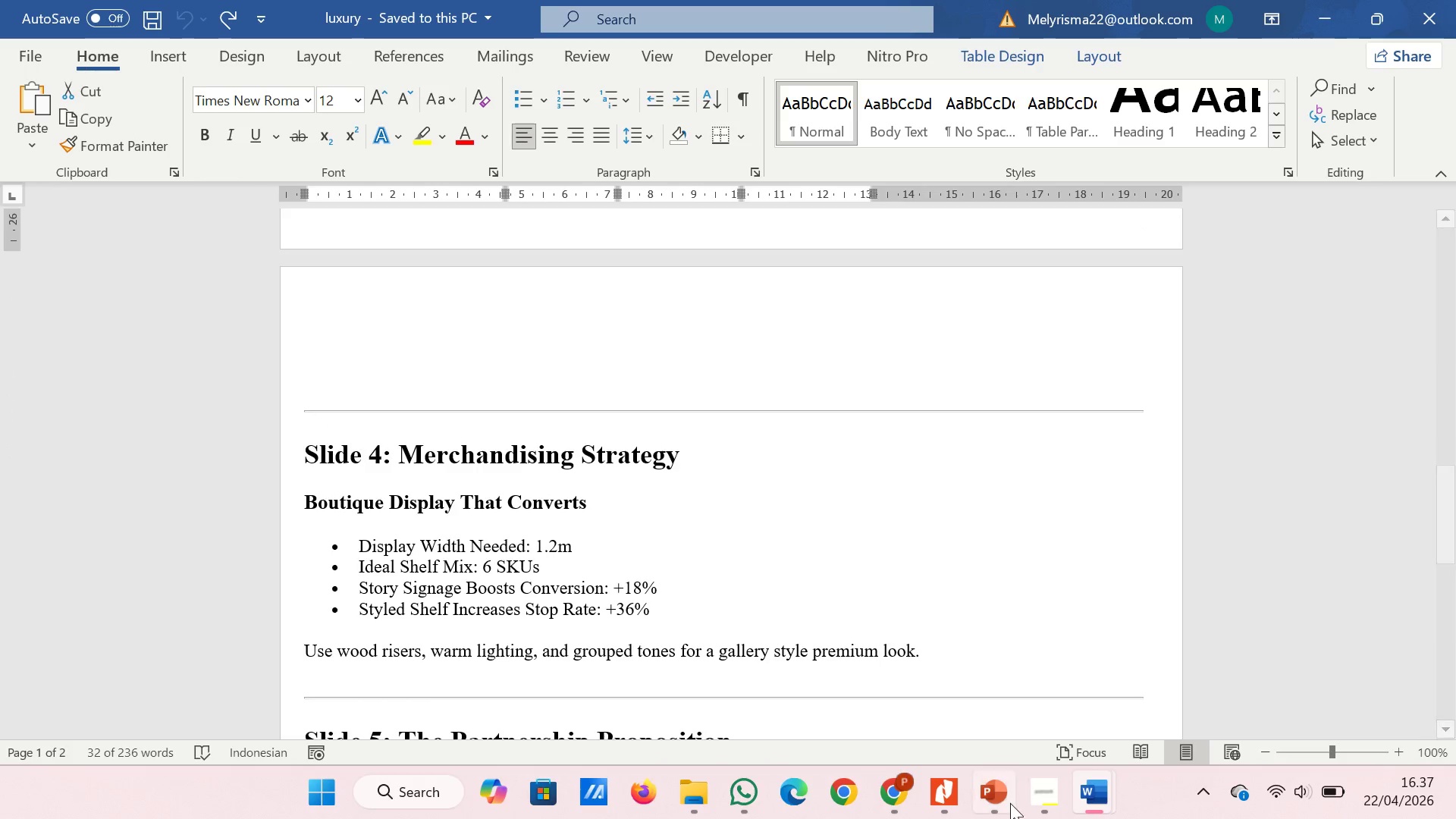 
mouse_move([984, 763])
 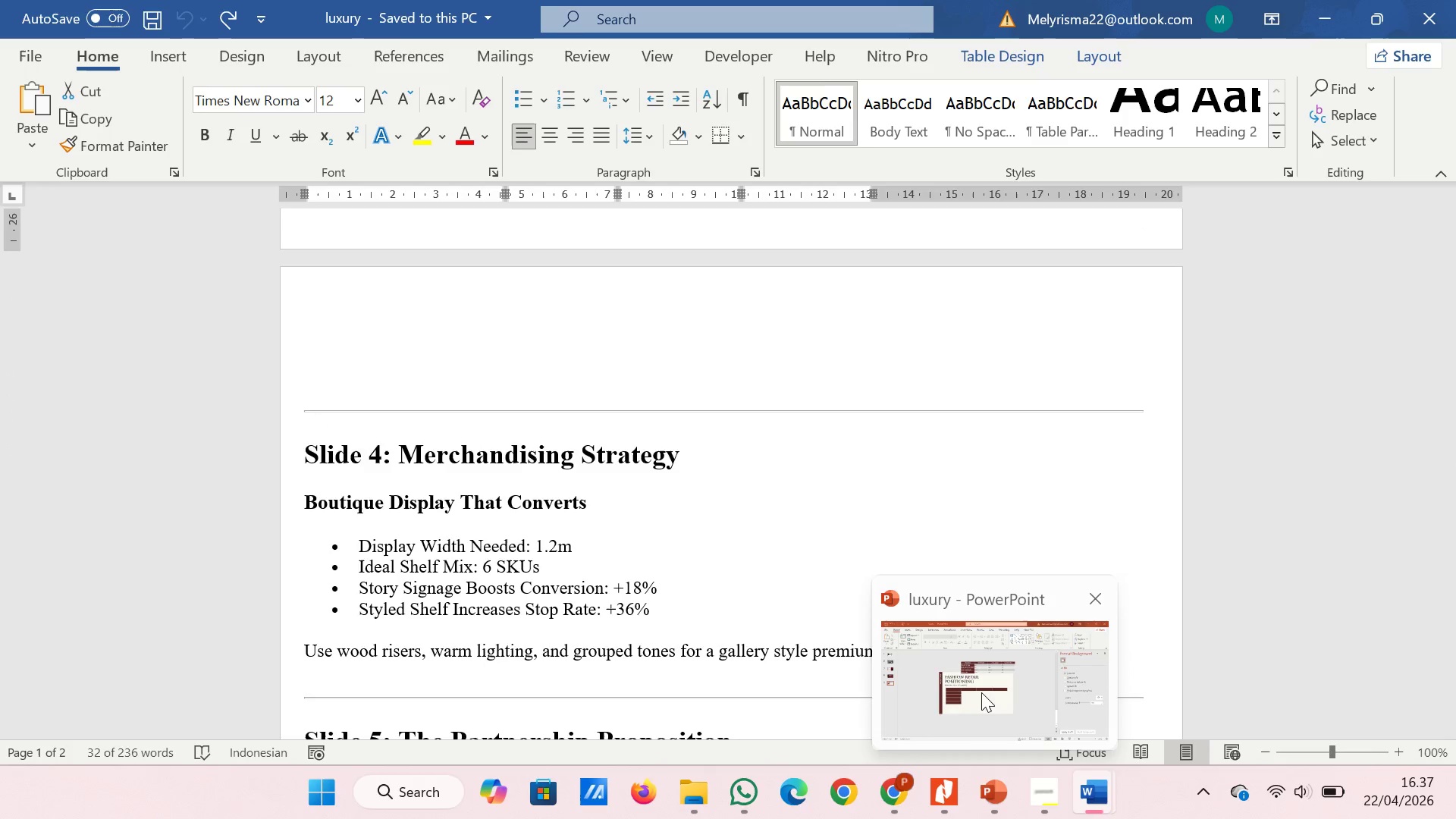 
left_click([981, 692])
 